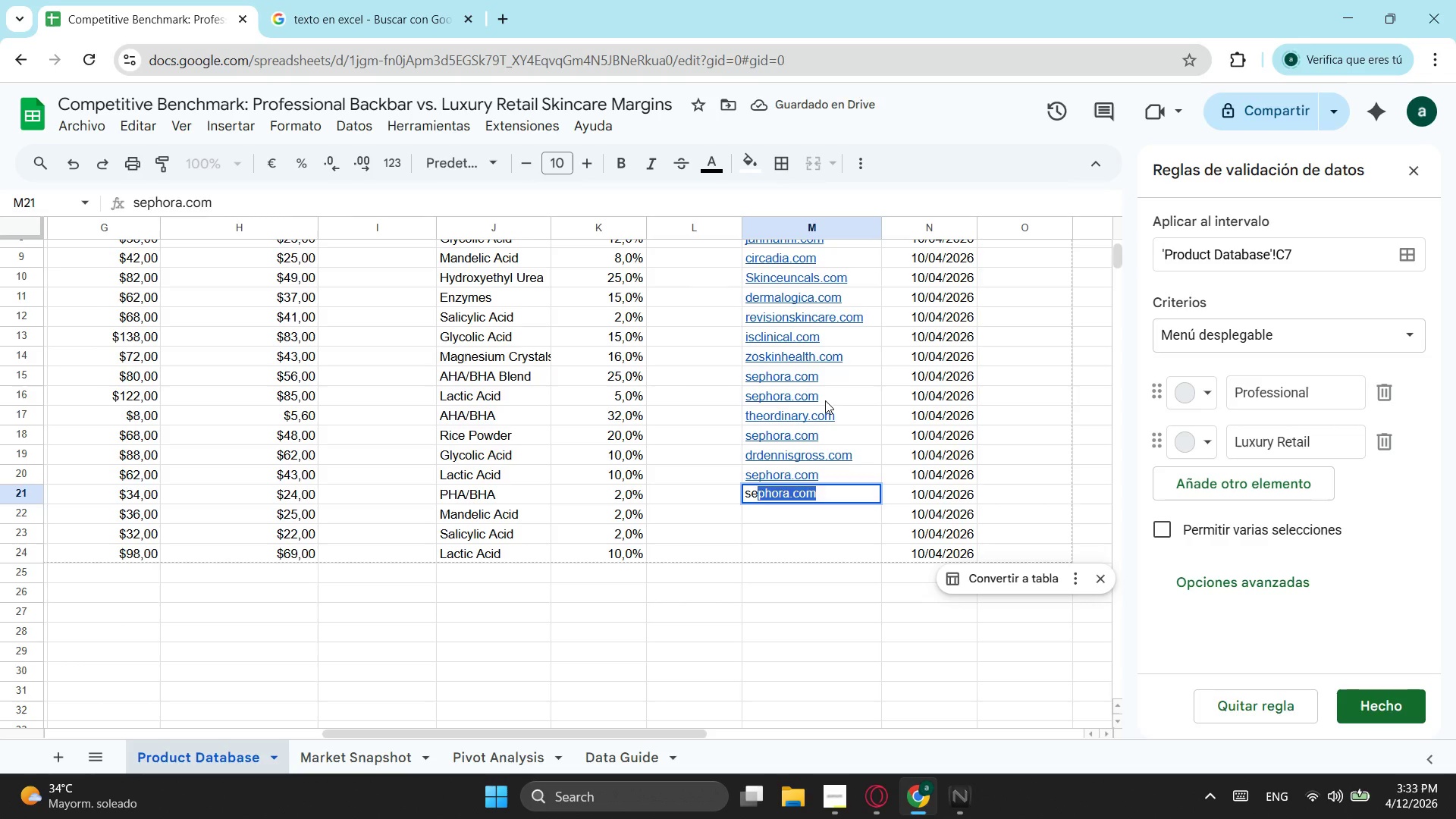 
key(Enter)
 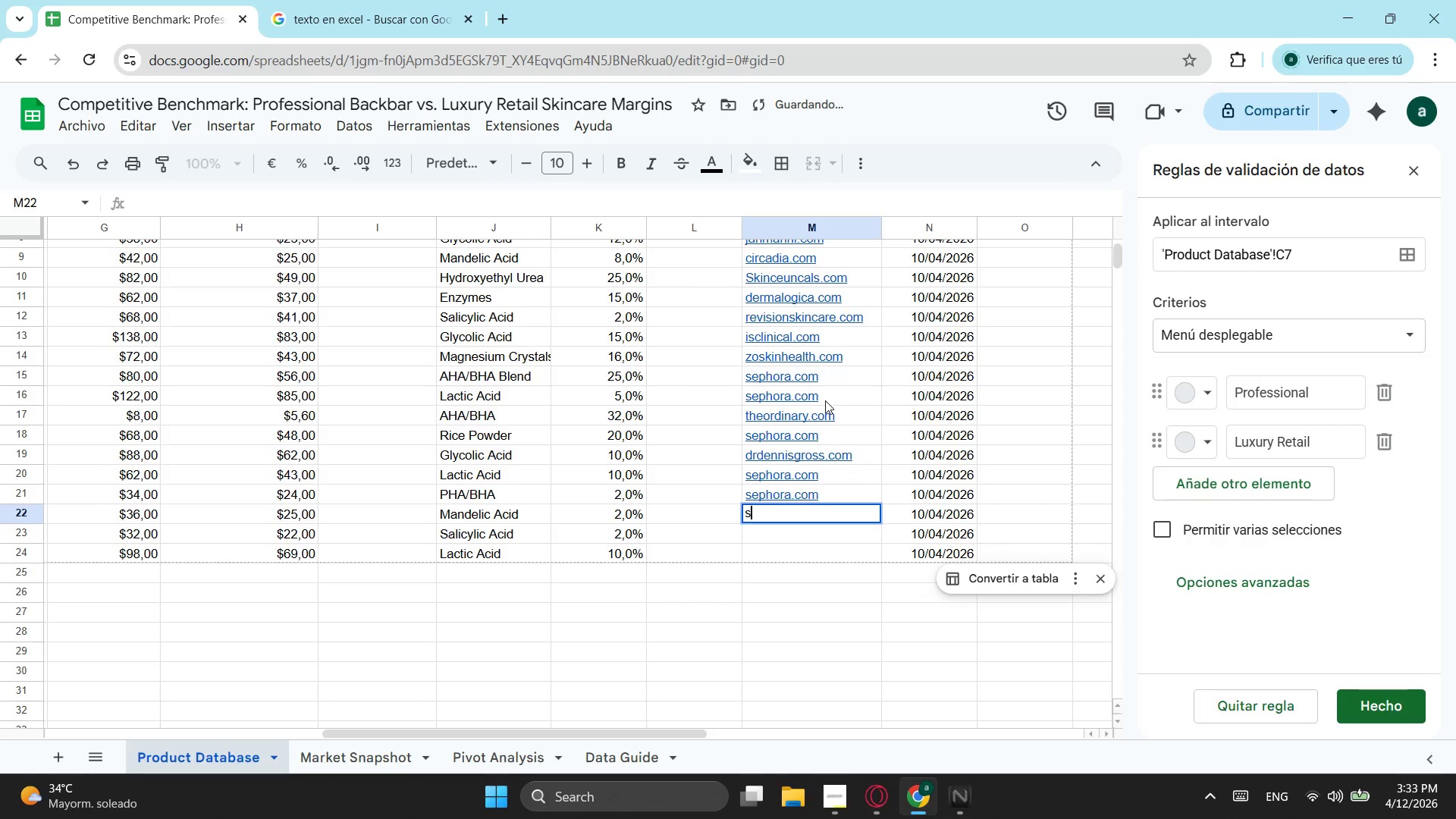 
type(se)
 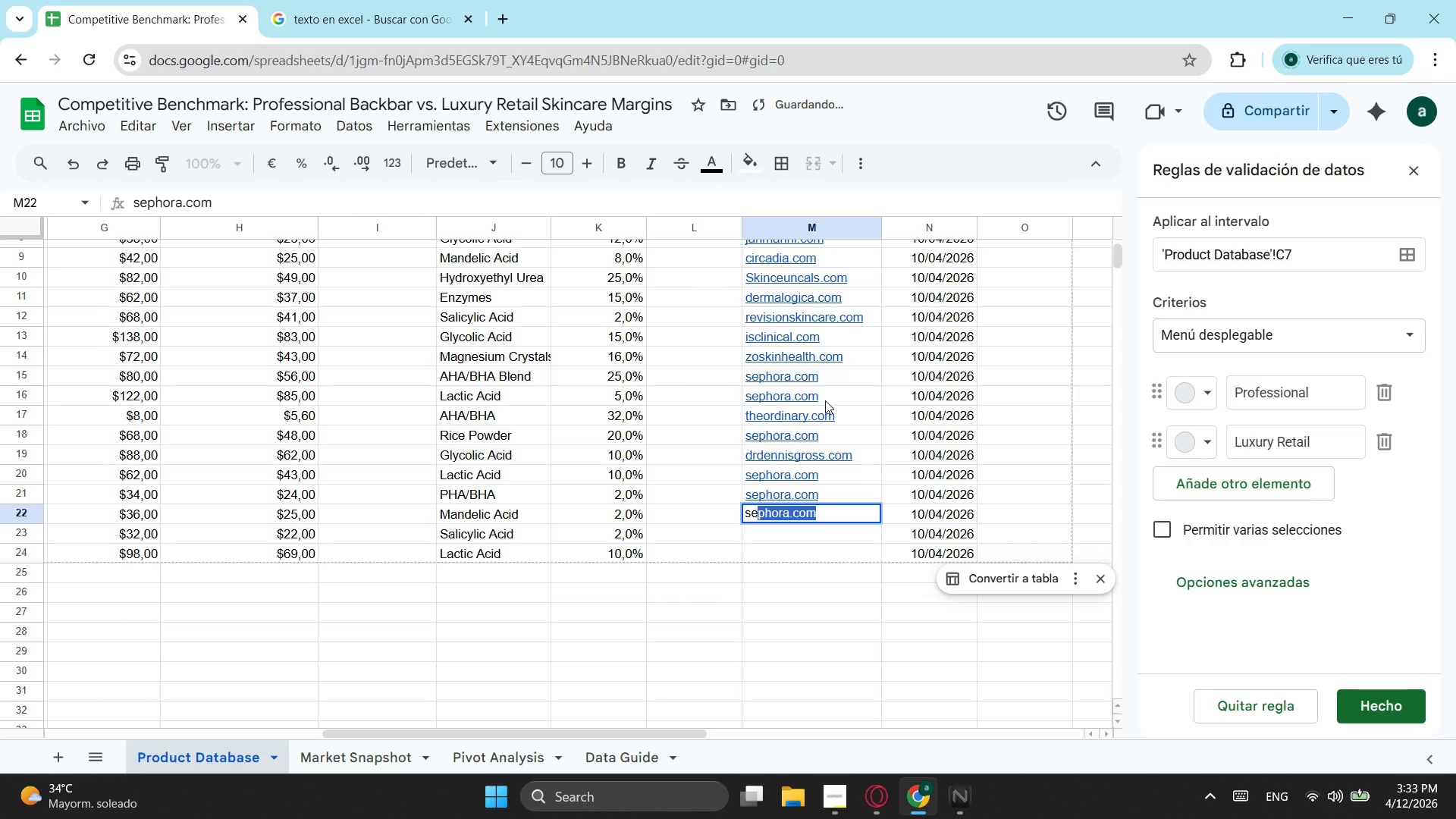 
key(Enter)
 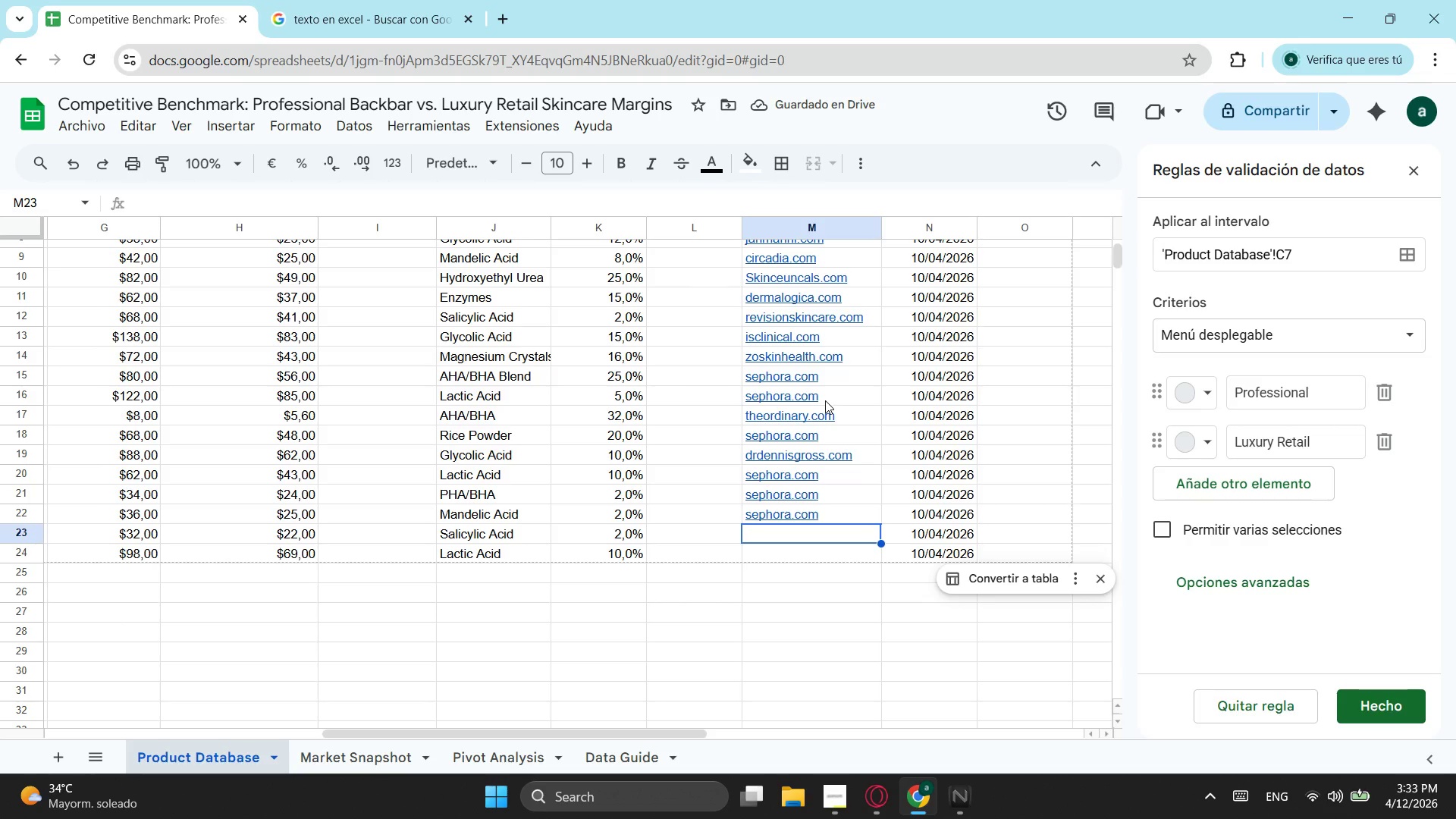 
type(paulaschoice.co,)
key(Backspace)
type(m)
key(Backspace)
key(Backspace)
type(m)
 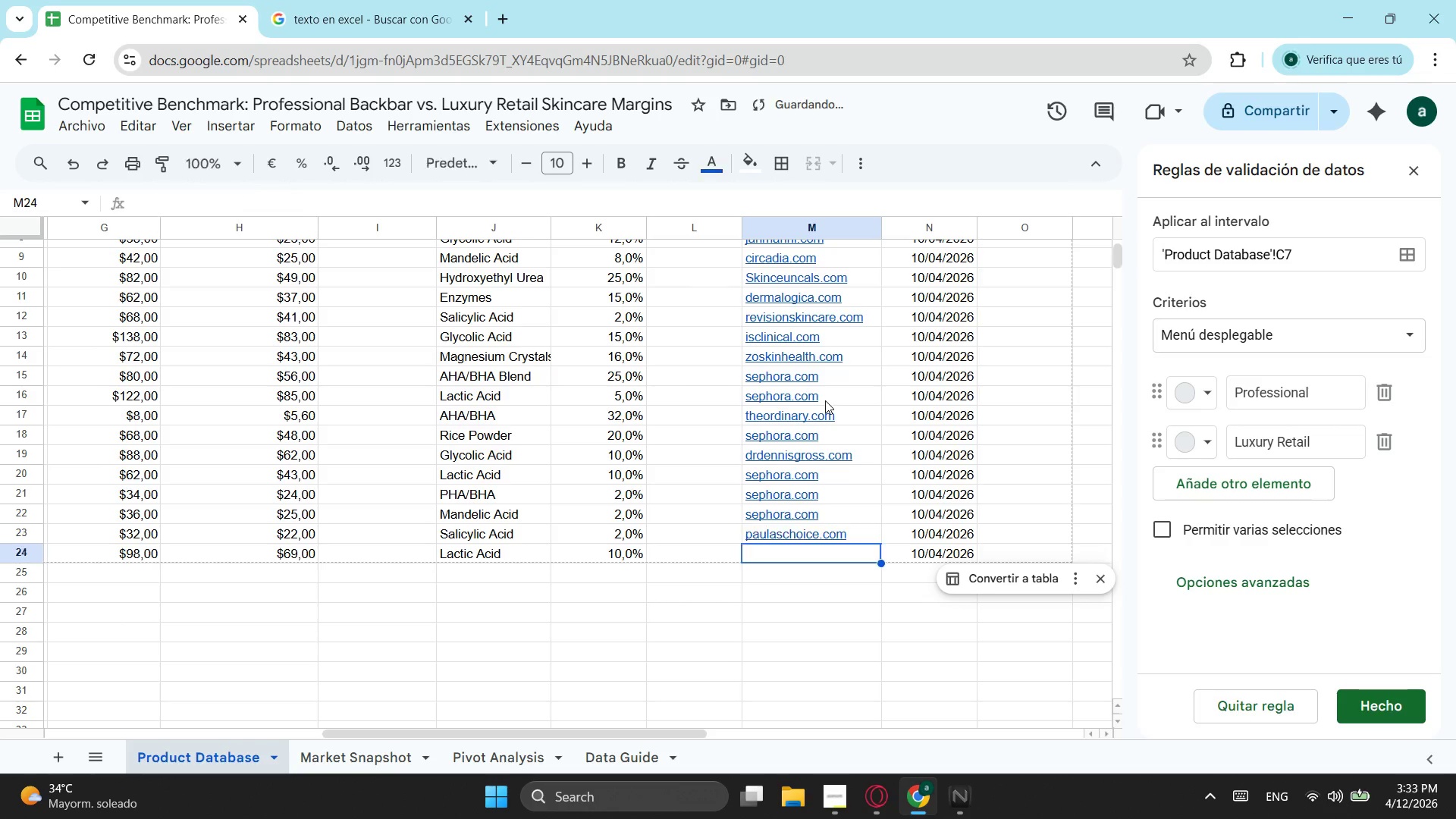 
key(Enter)
 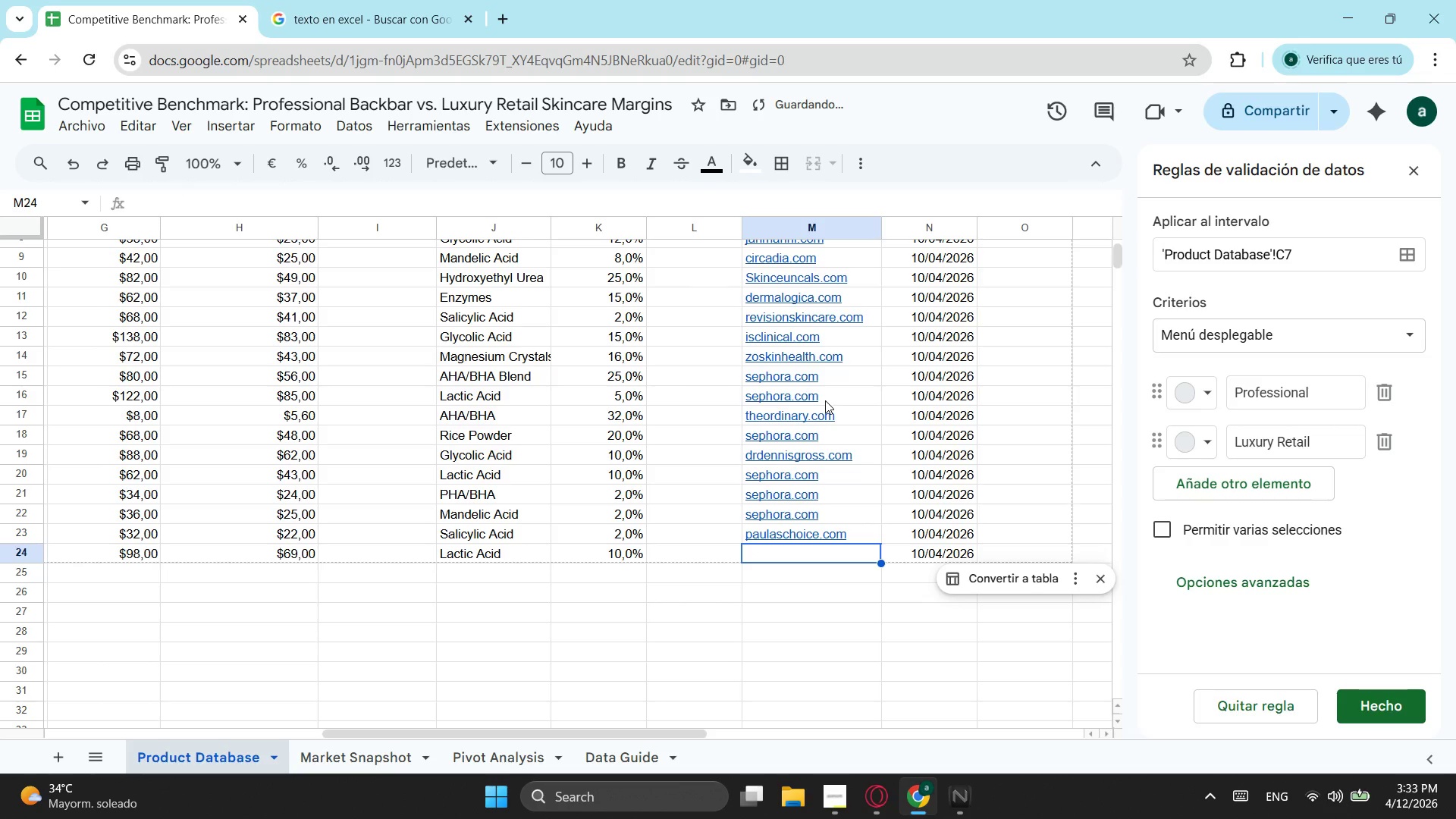 
type(kate)
 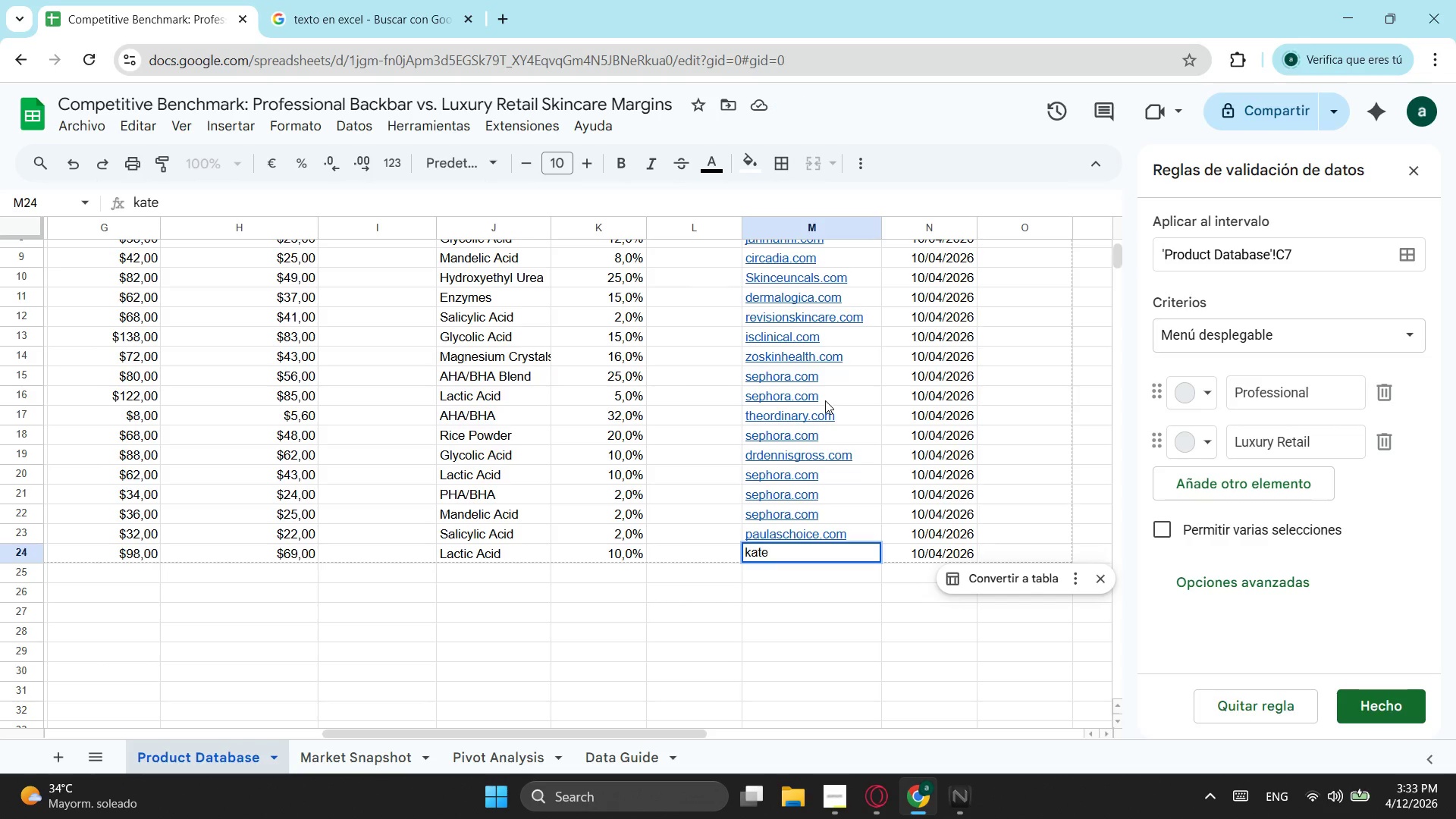 
type(somerville.com)
 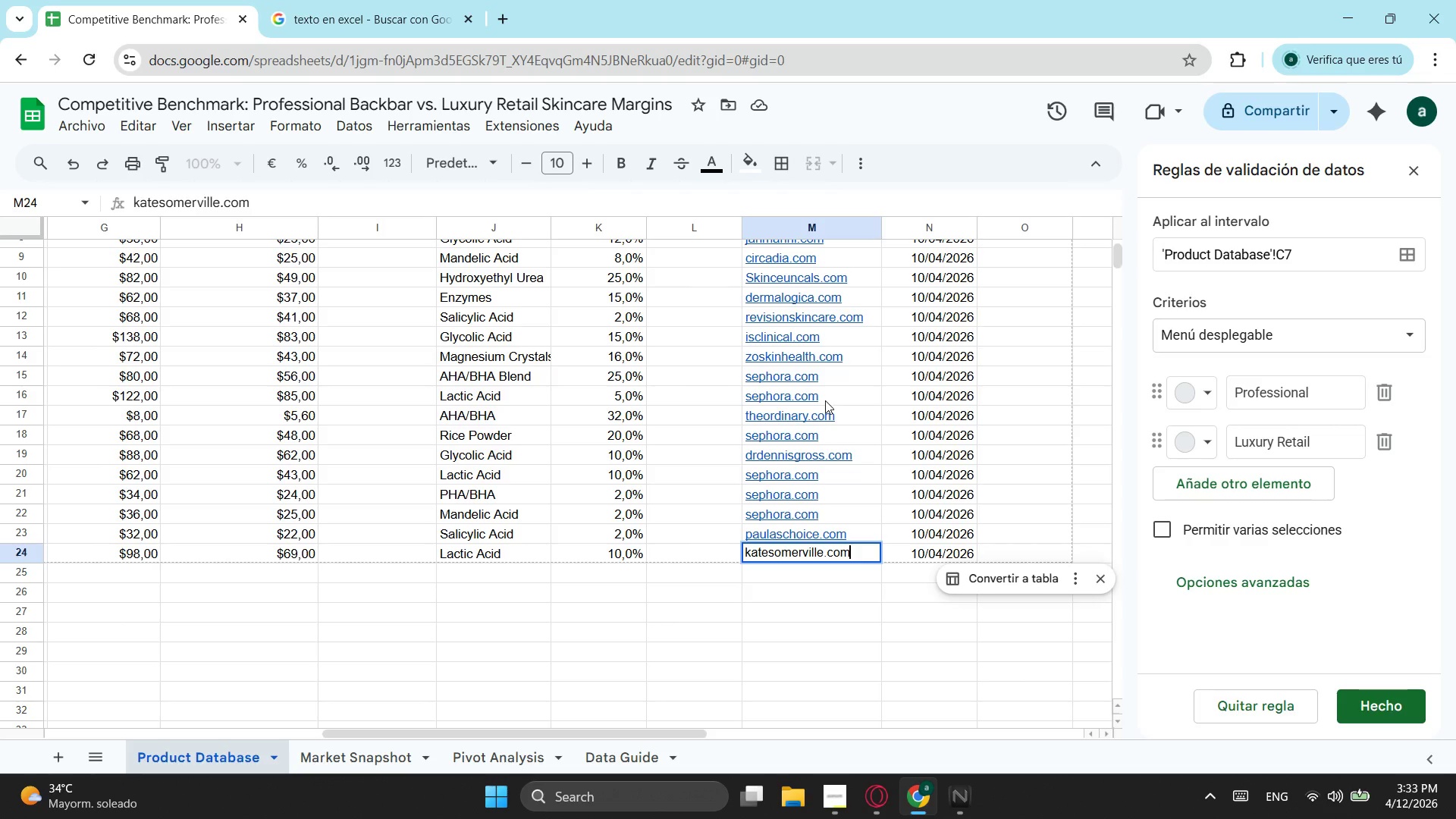 
key(Enter)
 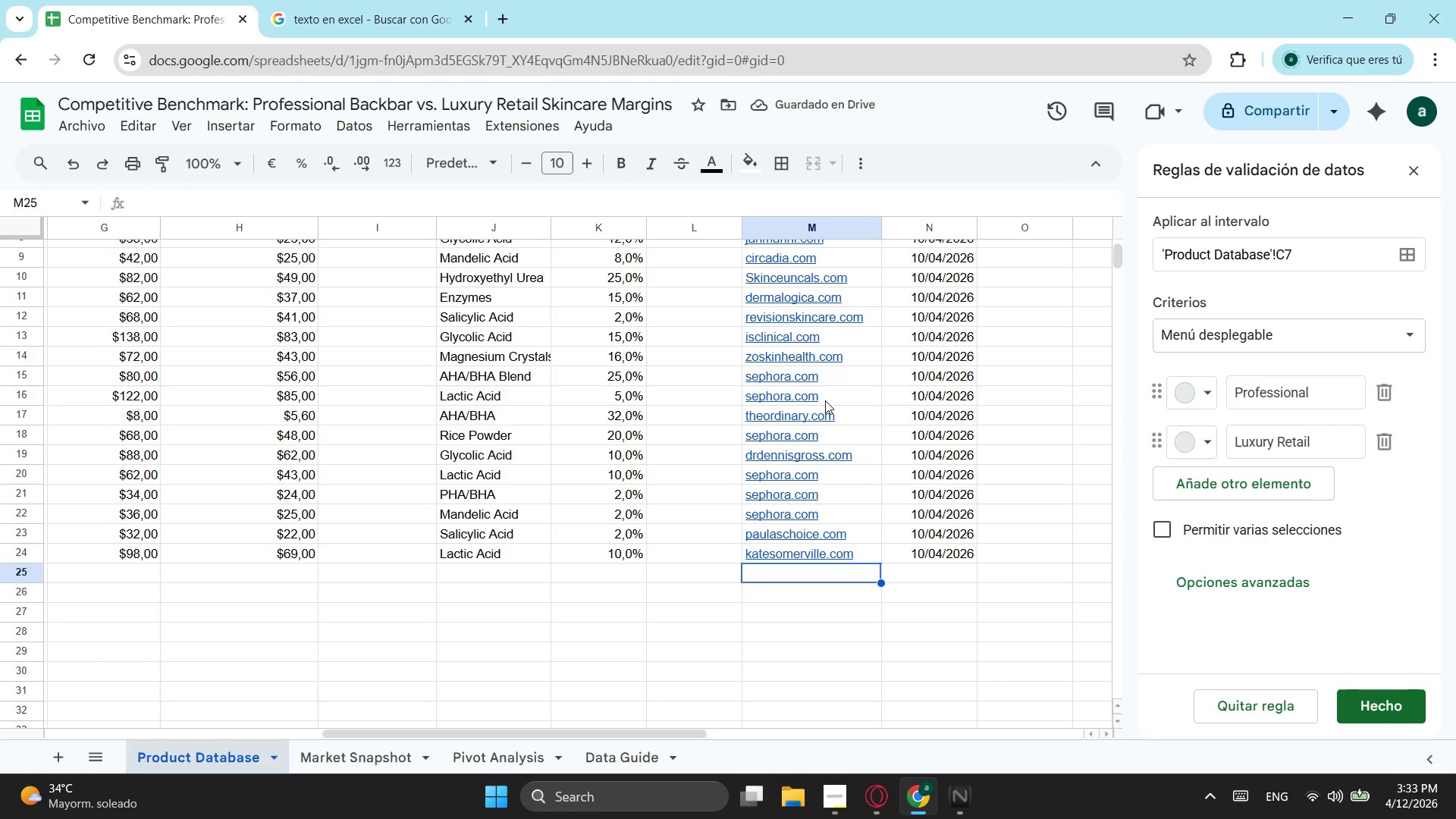 
wait(8.73)
 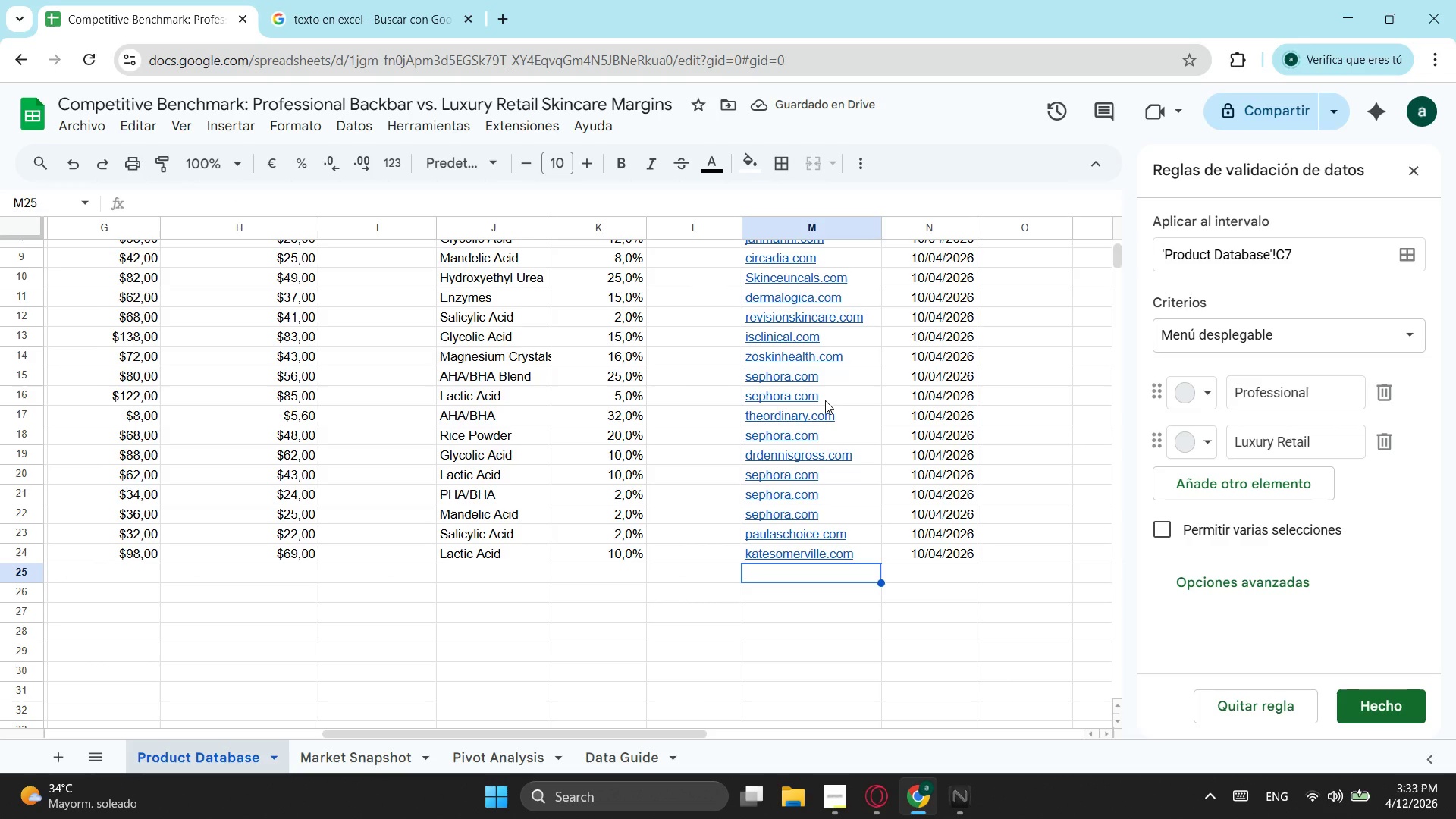 
left_click_drag(start_coordinate=[479, 735], to_coordinate=[89, 761])
 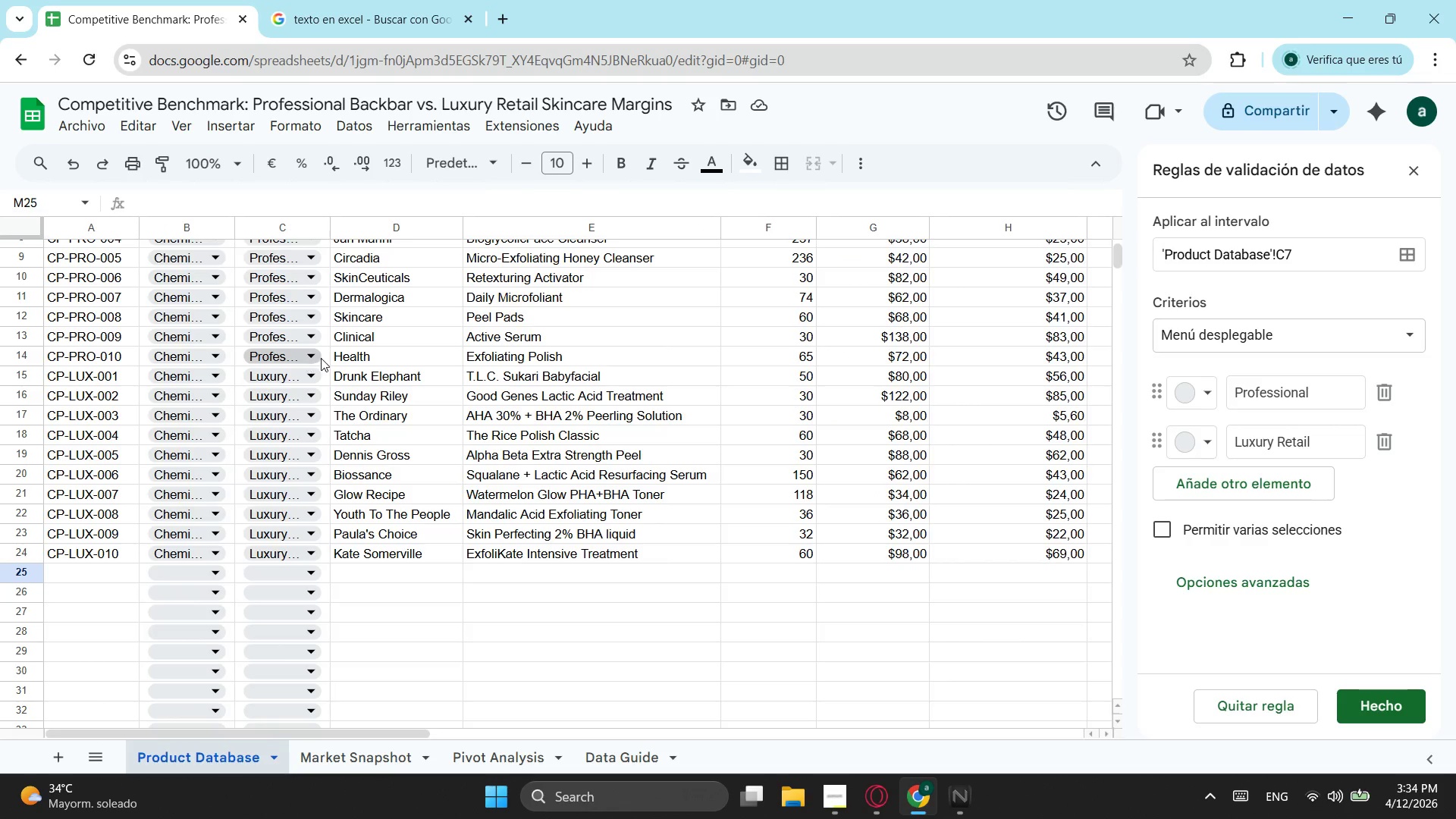 
left_click_drag(start_coordinate=[326, 356], to_coordinate=[326, 283])
 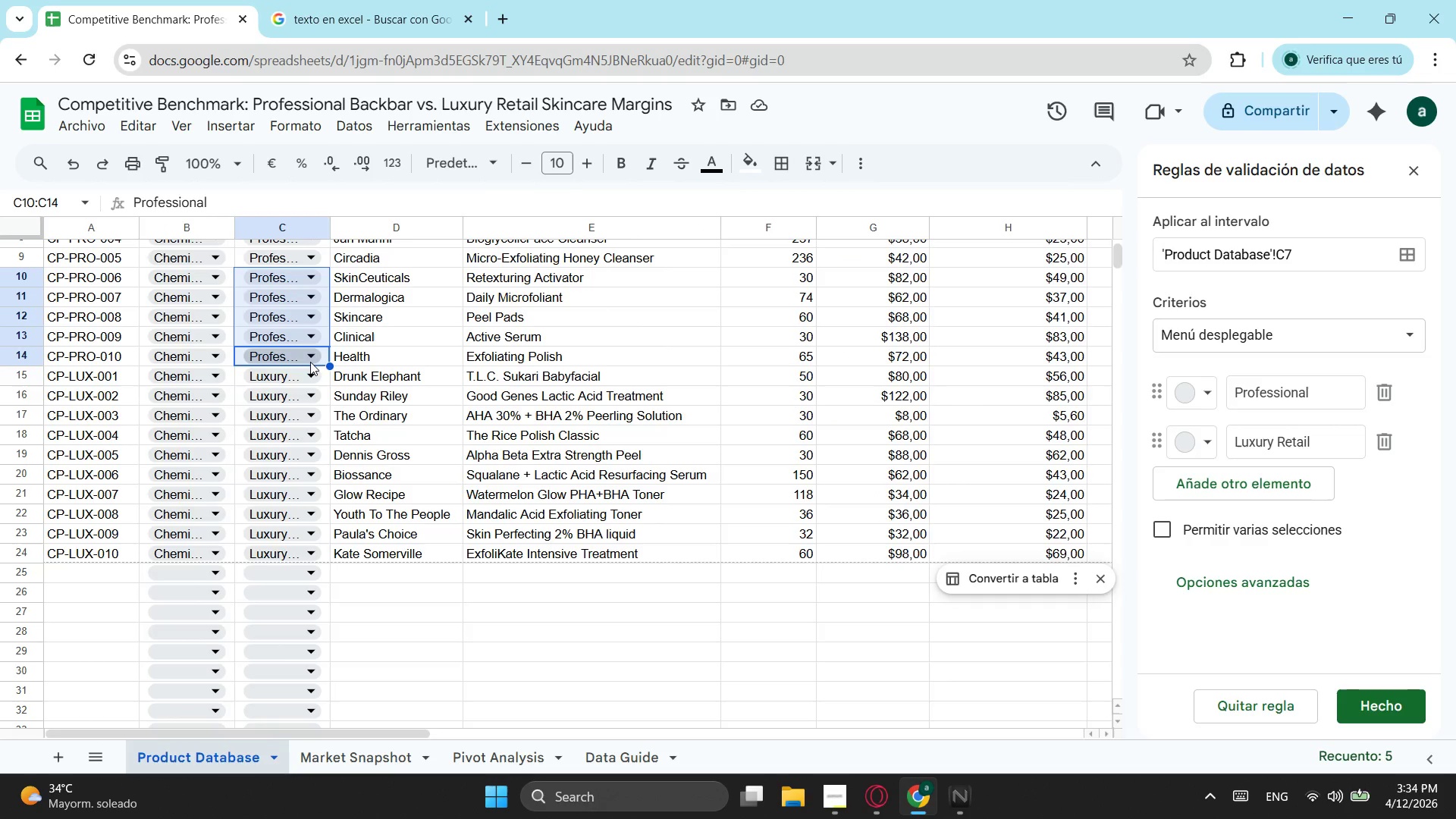 
key(Control+ControlLeft)
 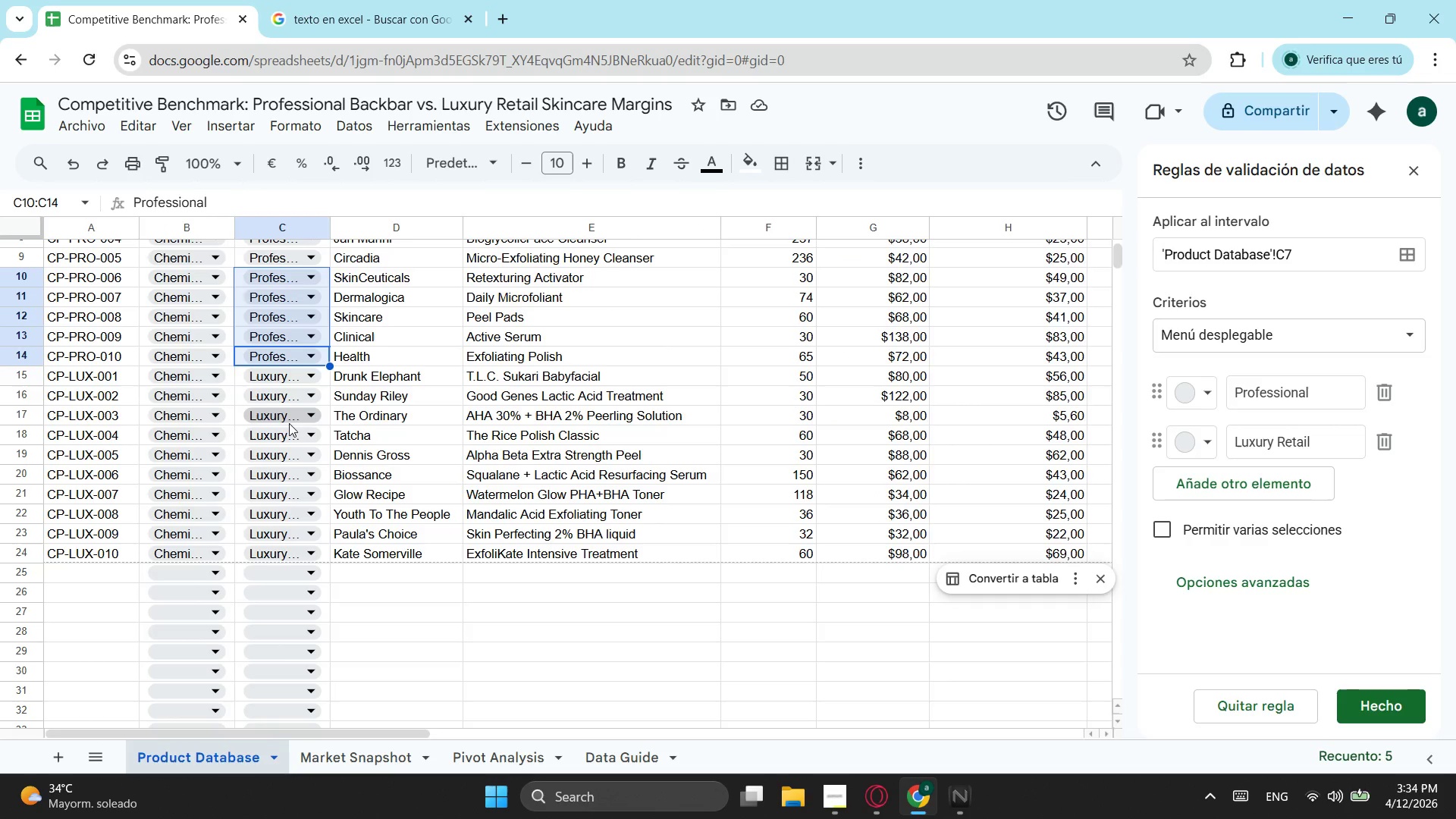 
key(Control+C)
 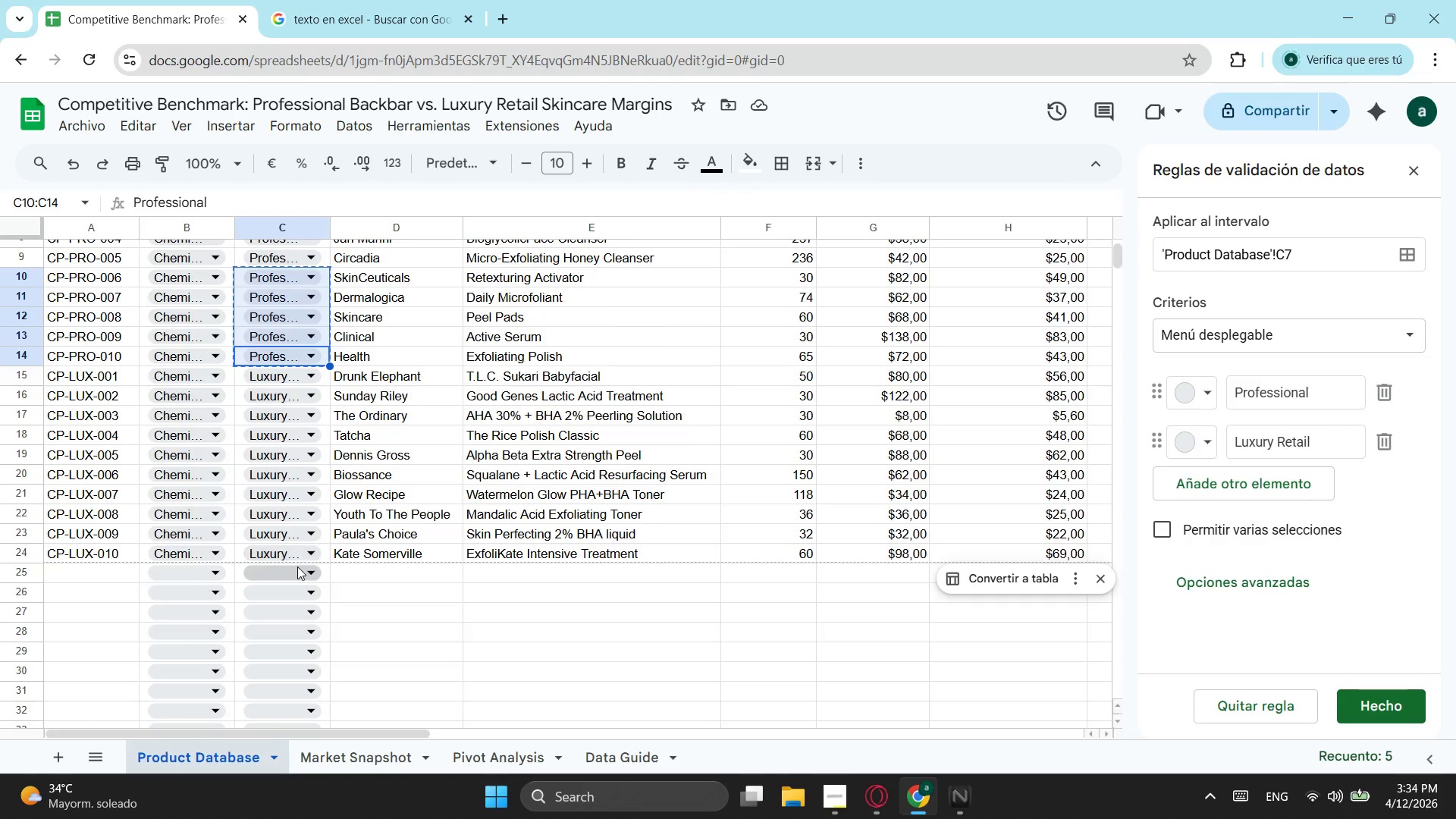 
left_click([290, 568])
 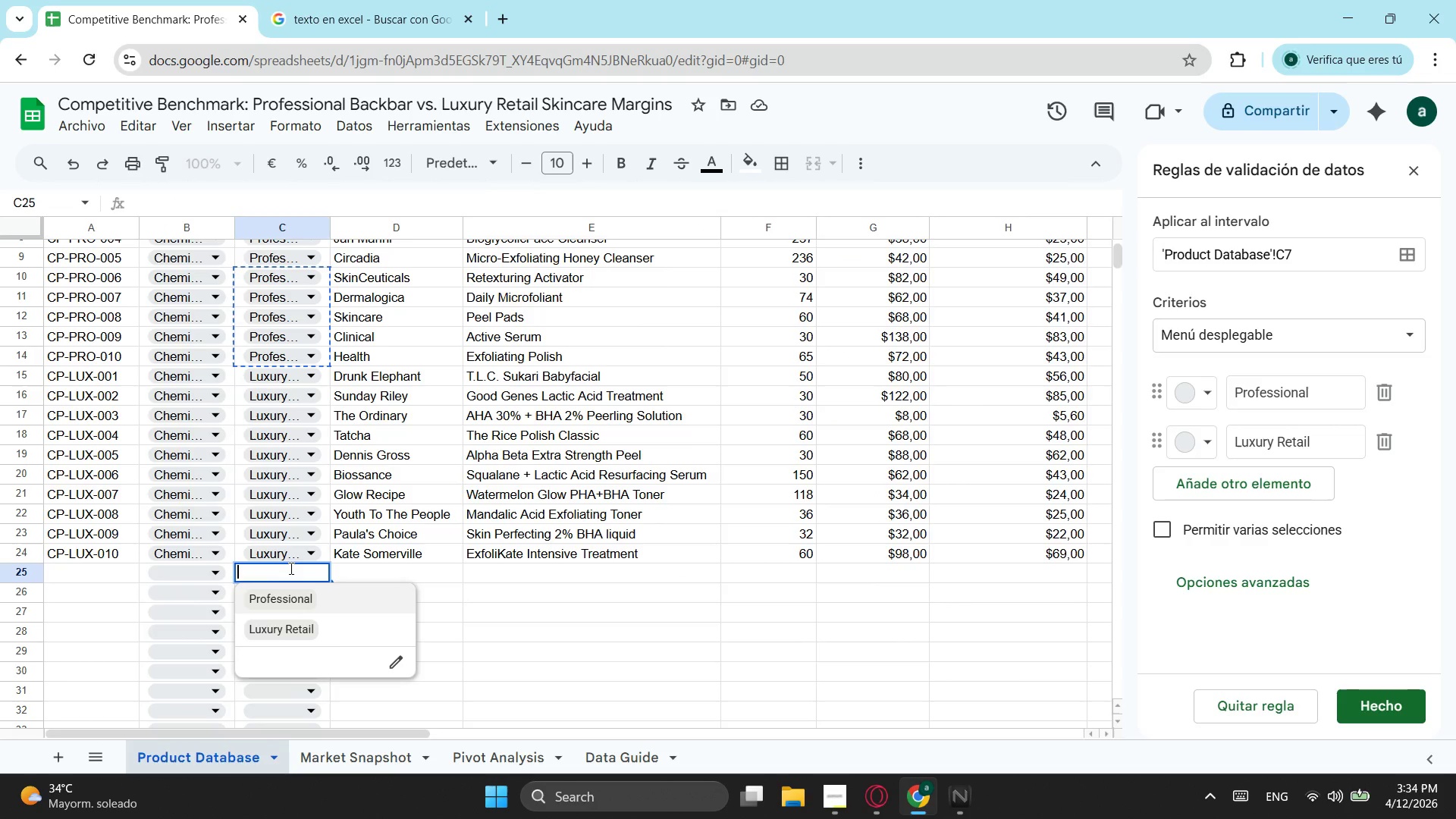 
key(Control+V)
 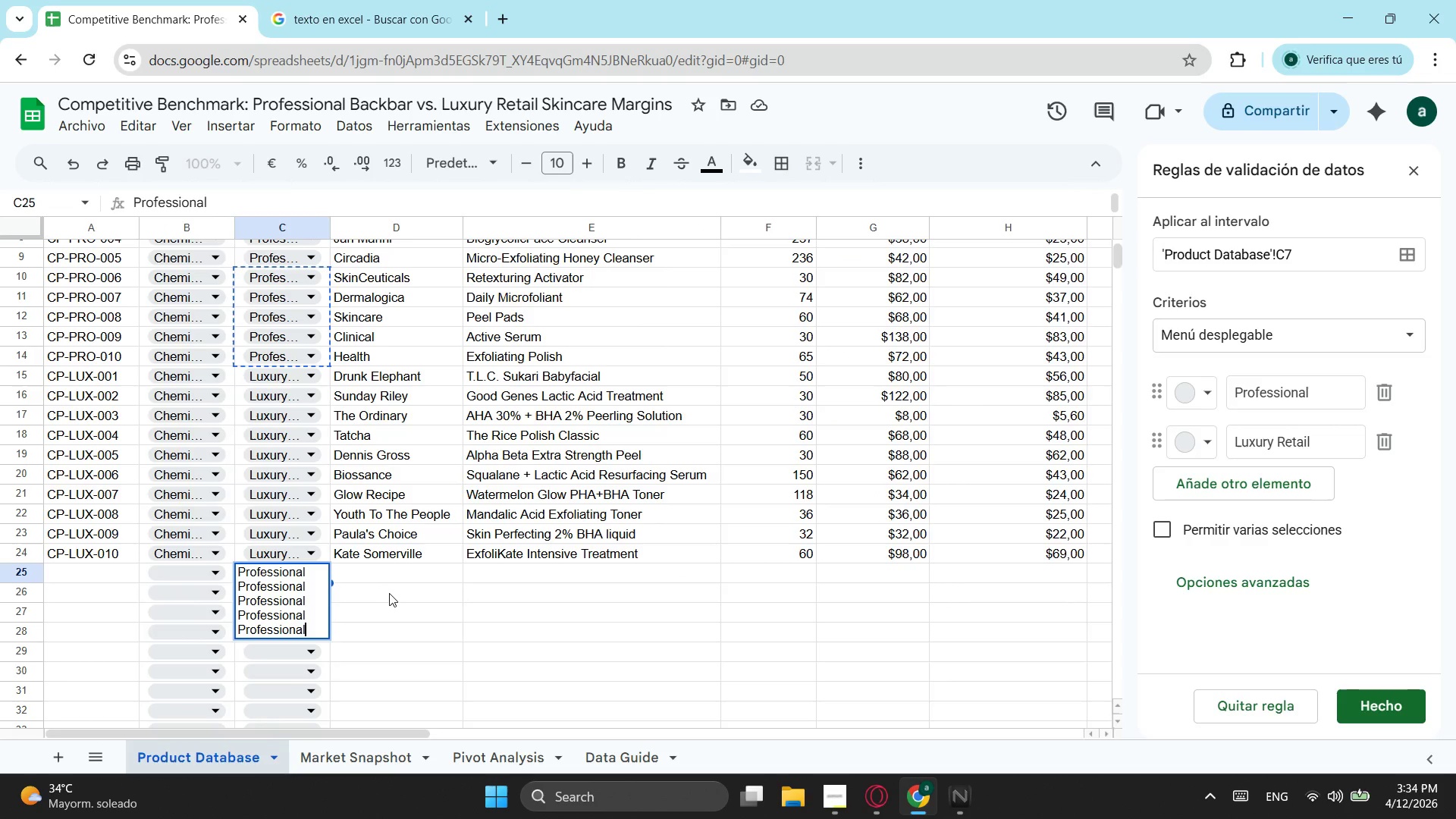 
key(Escape)
 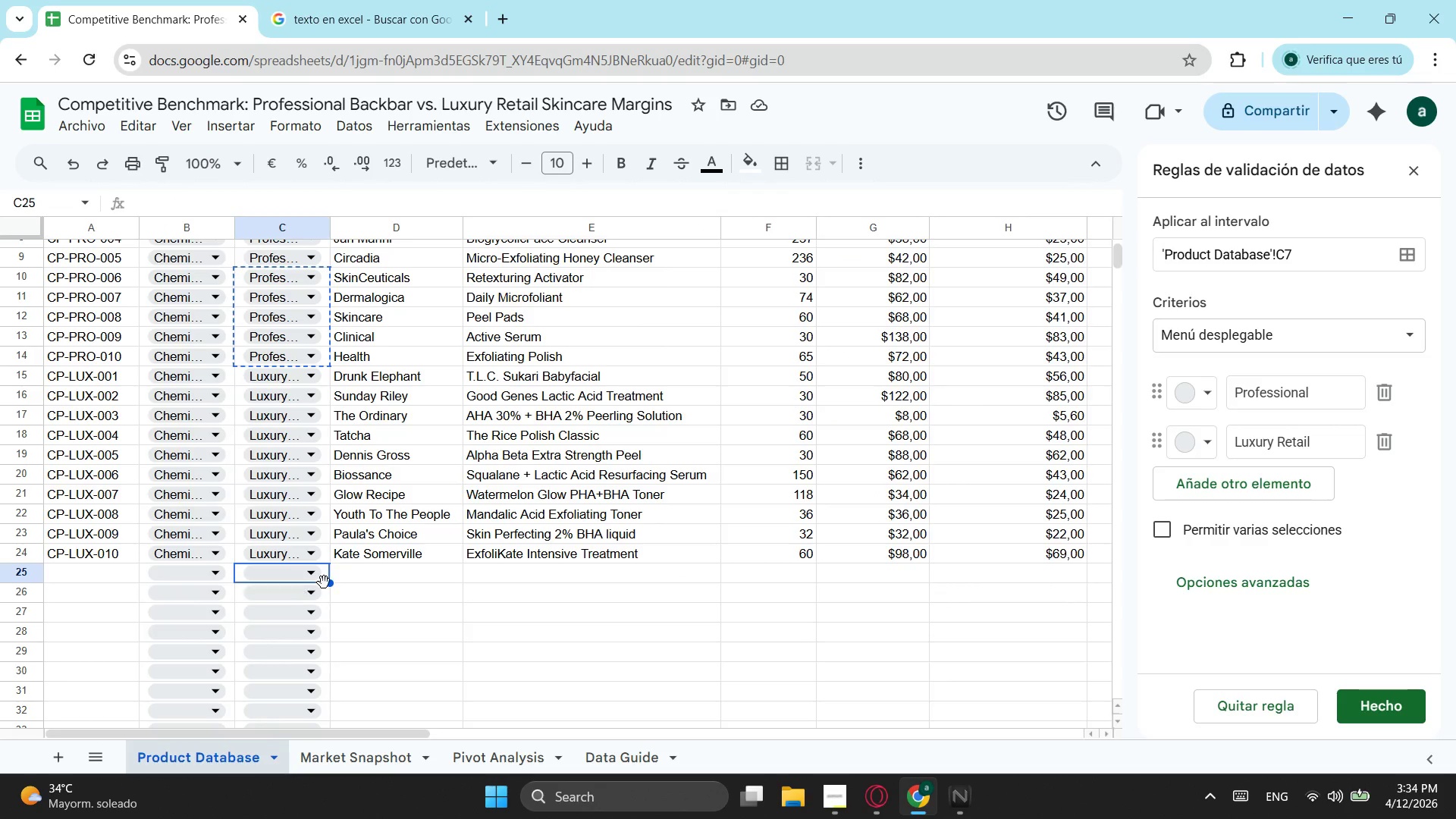 
key(Control+ControlLeft)
 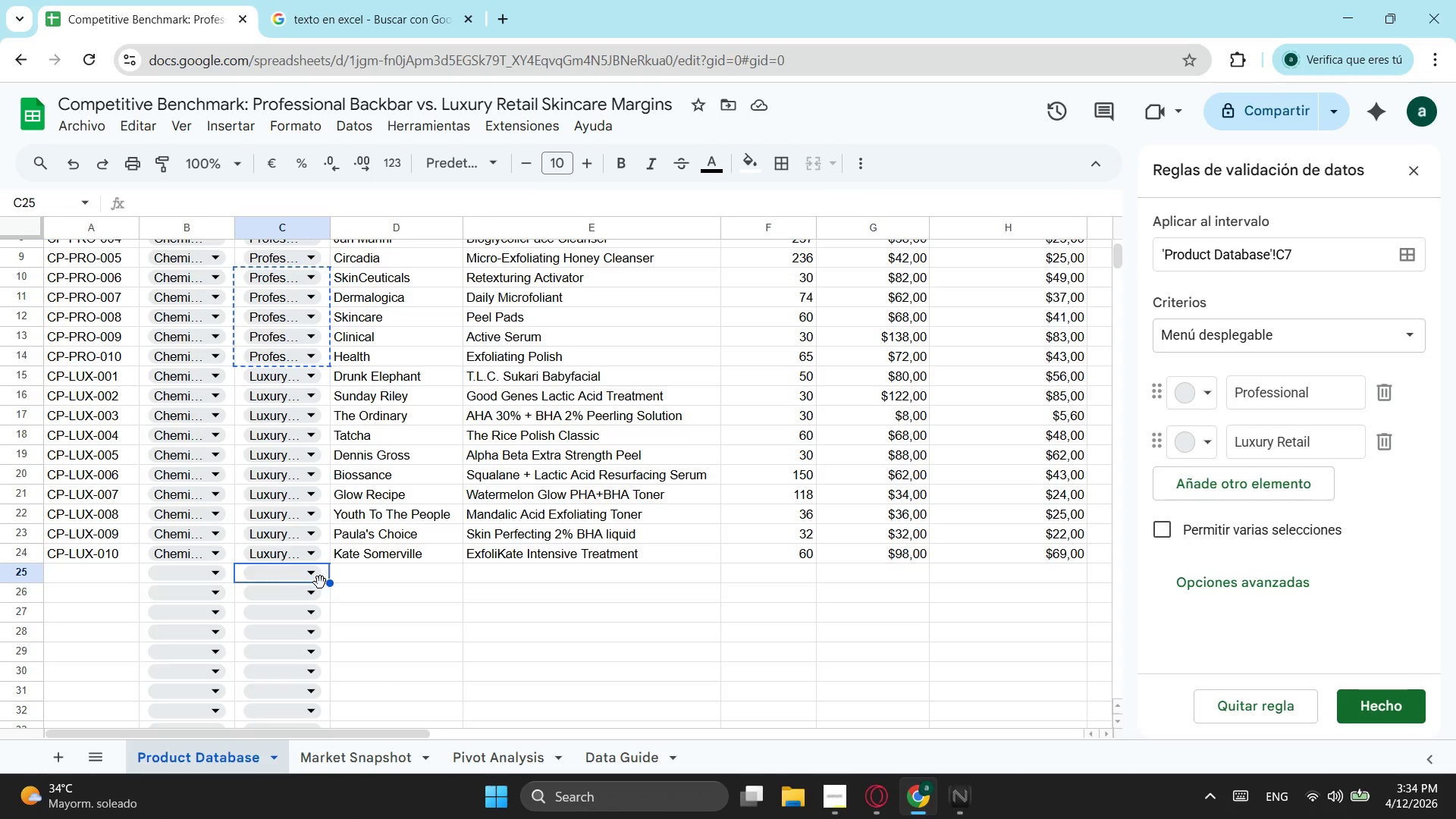 
key(Control+V)
 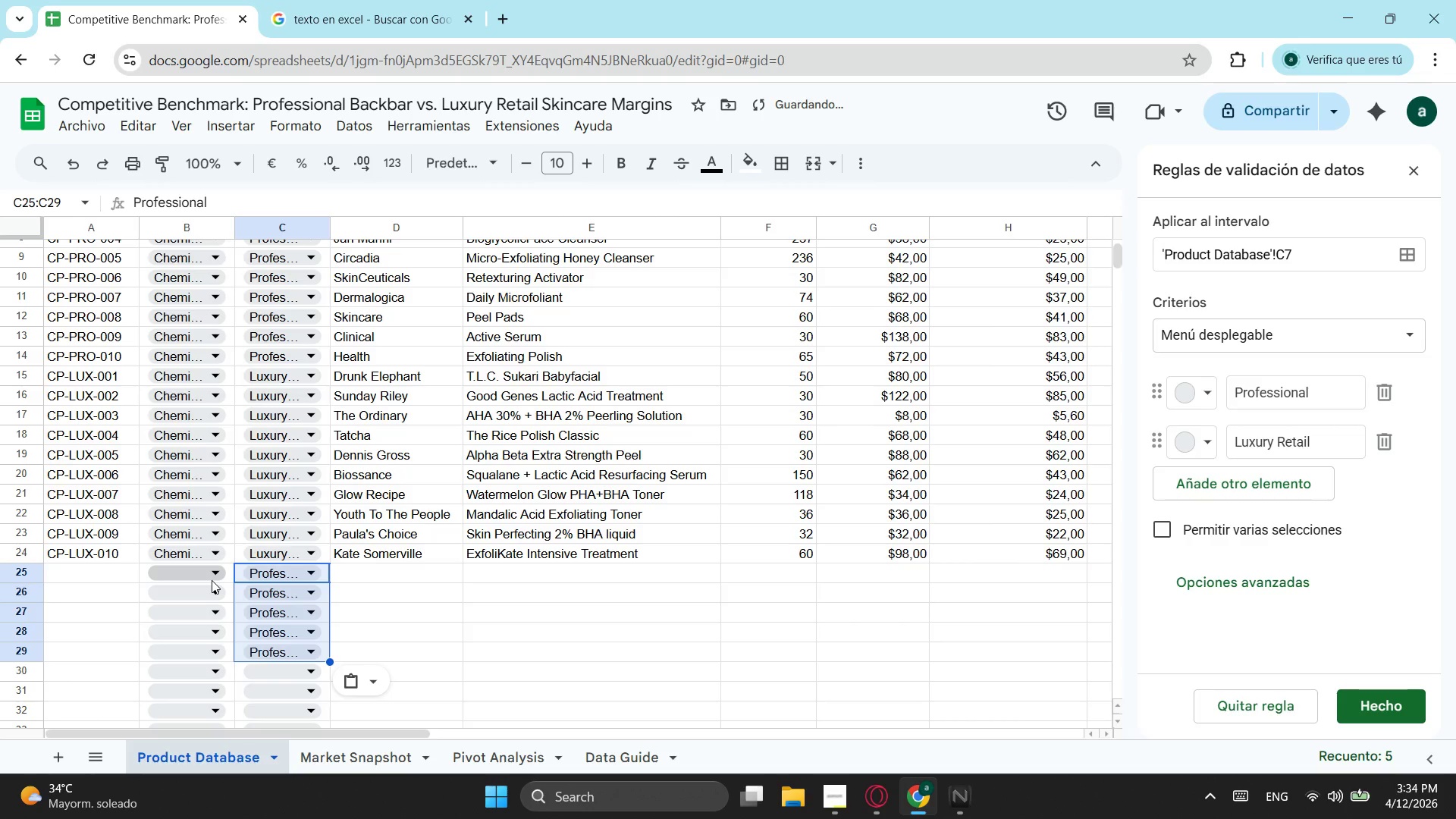 
left_click([212, 580])
 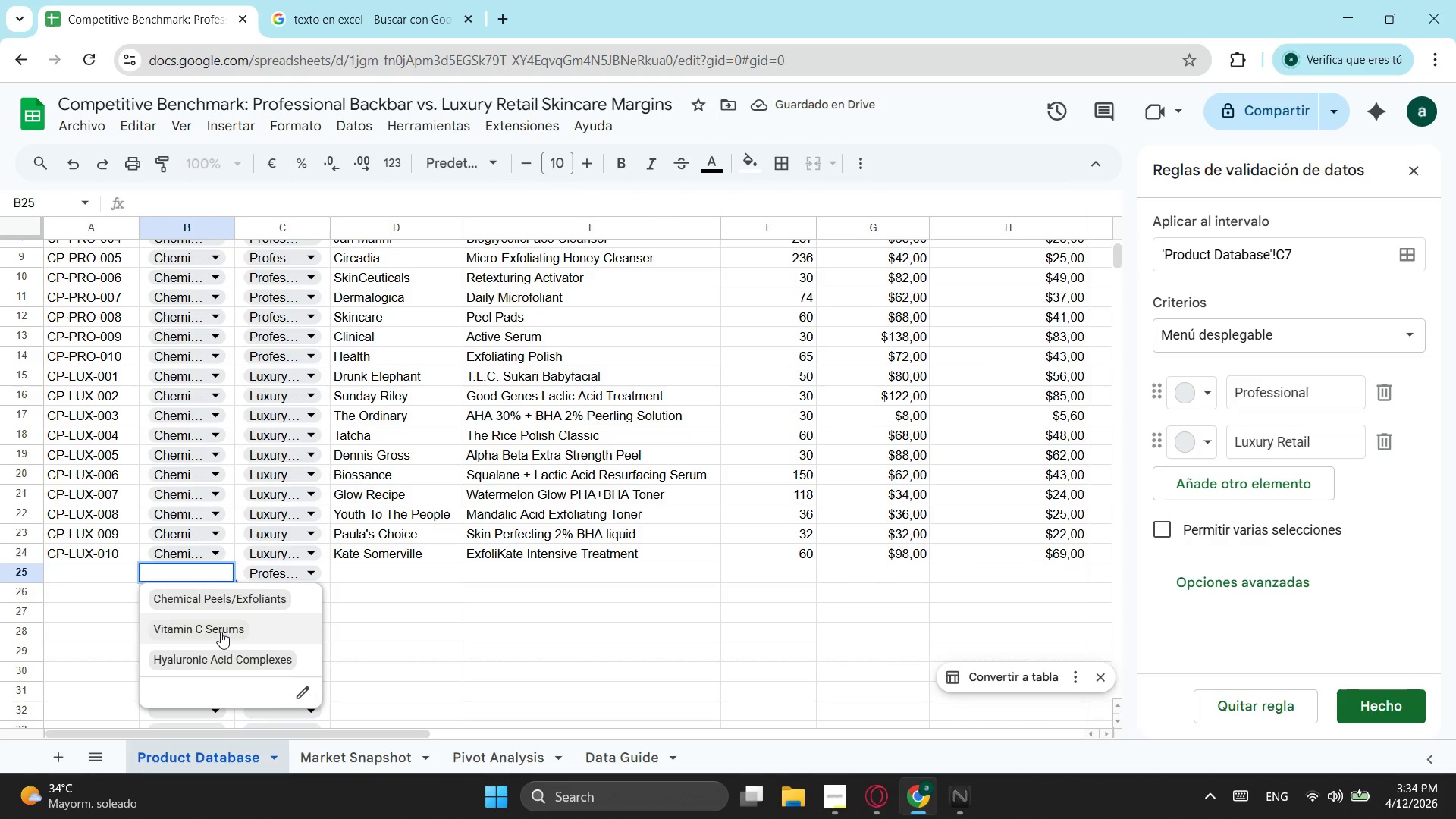 
left_click([221, 632])
 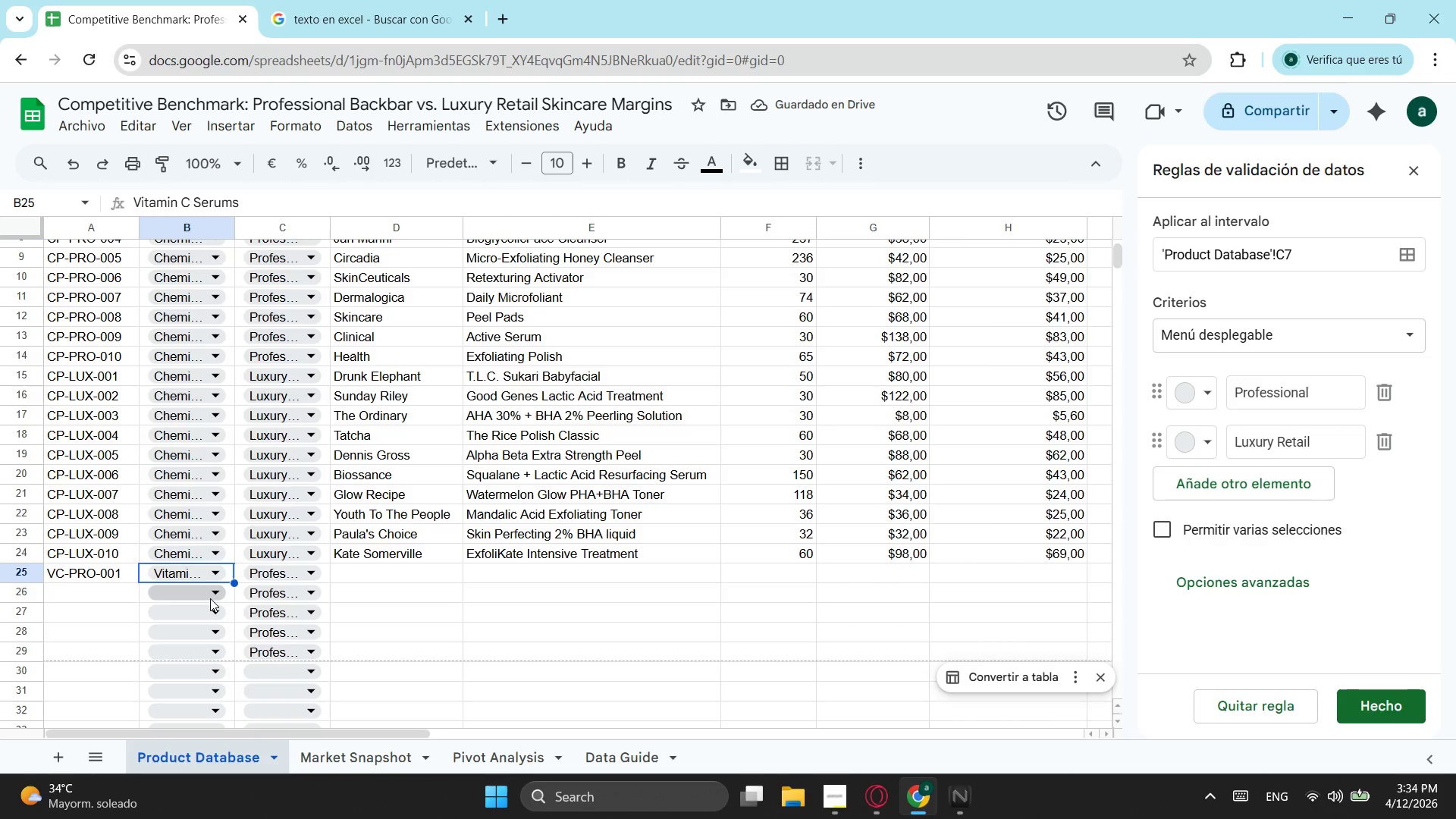 
left_click([210, 598])
 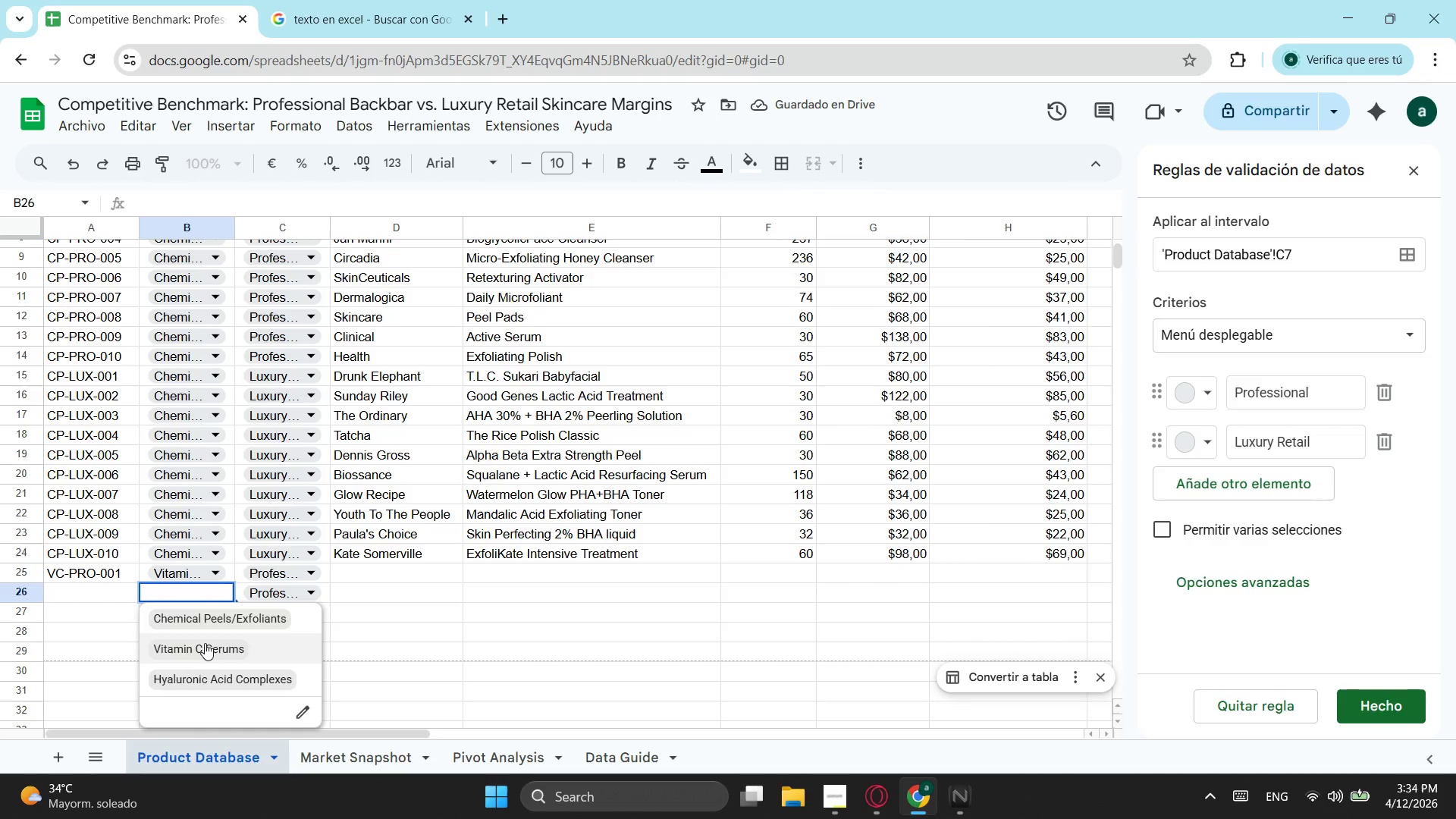 
left_click([205, 643])
 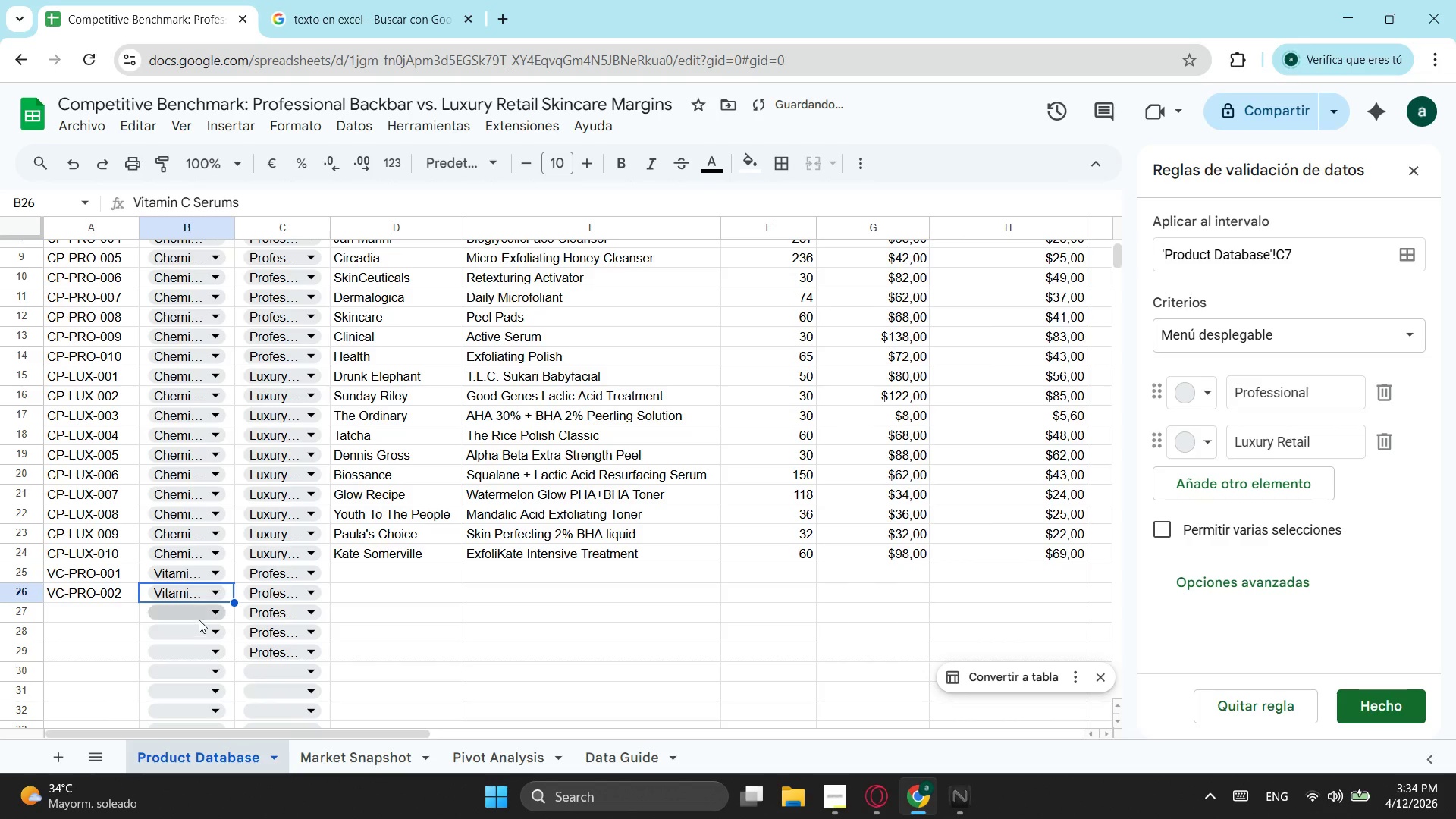 
left_click([199, 620])
 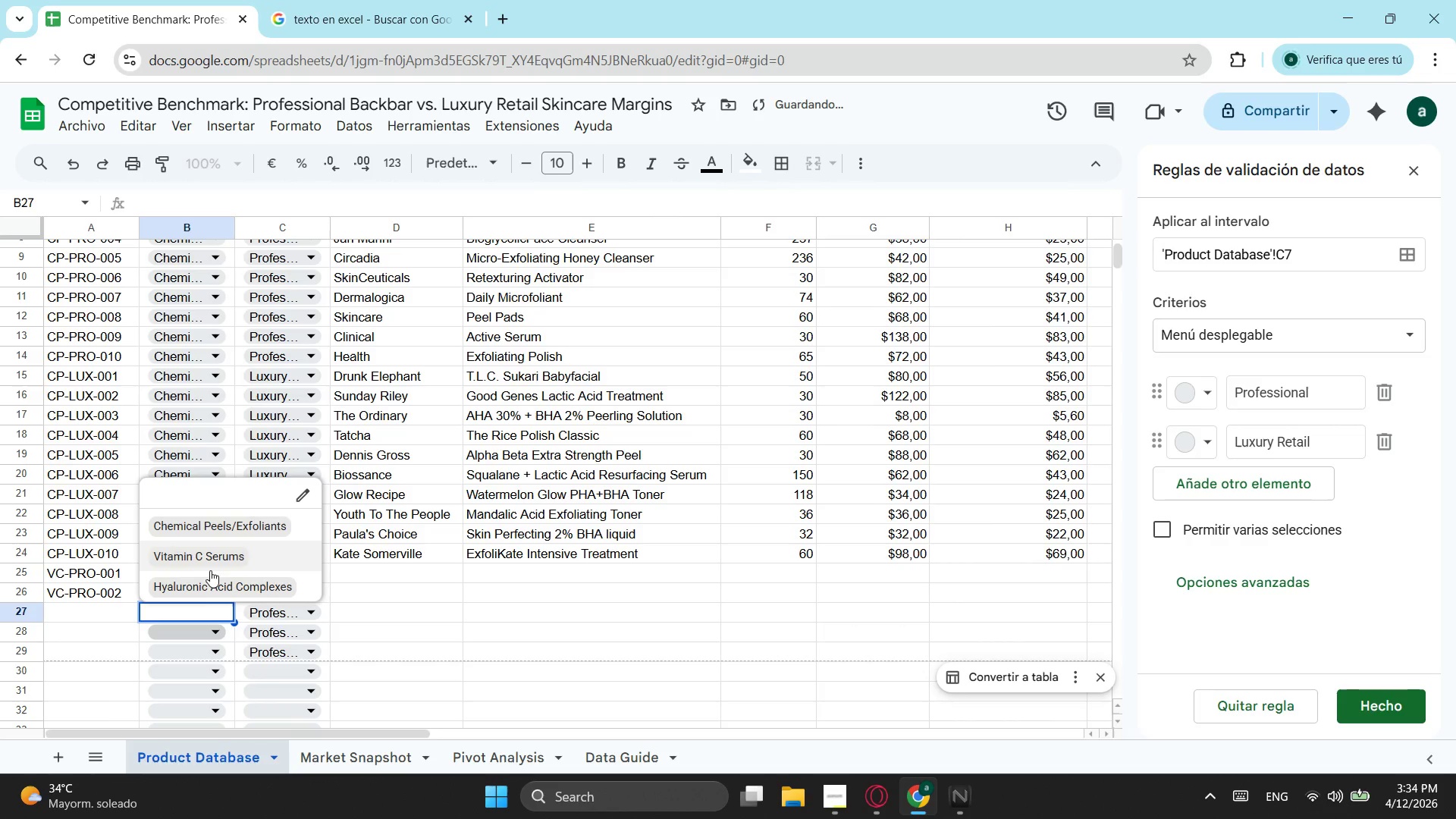 
left_click([212, 567])
 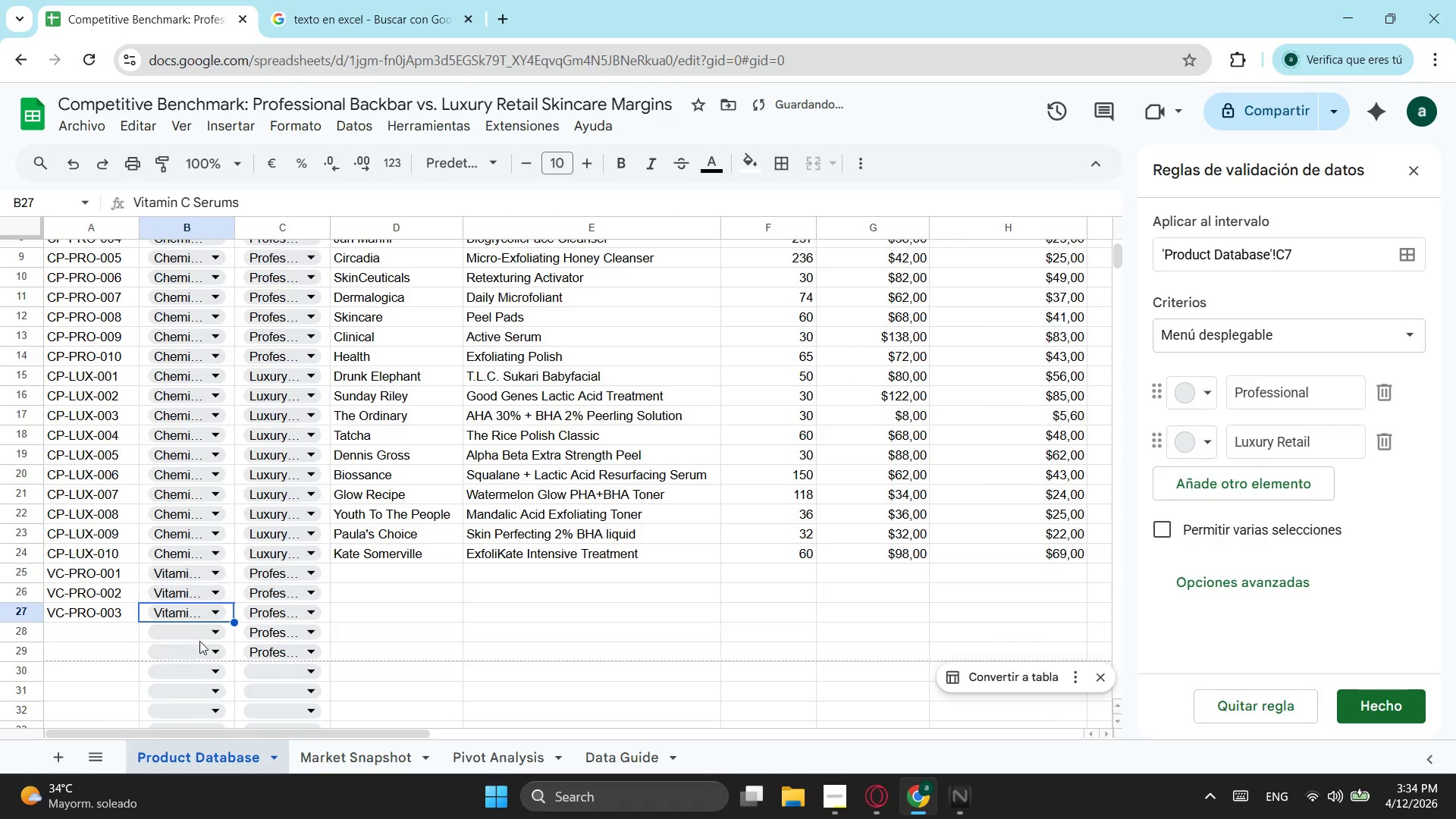 
left_click([201, 635])
 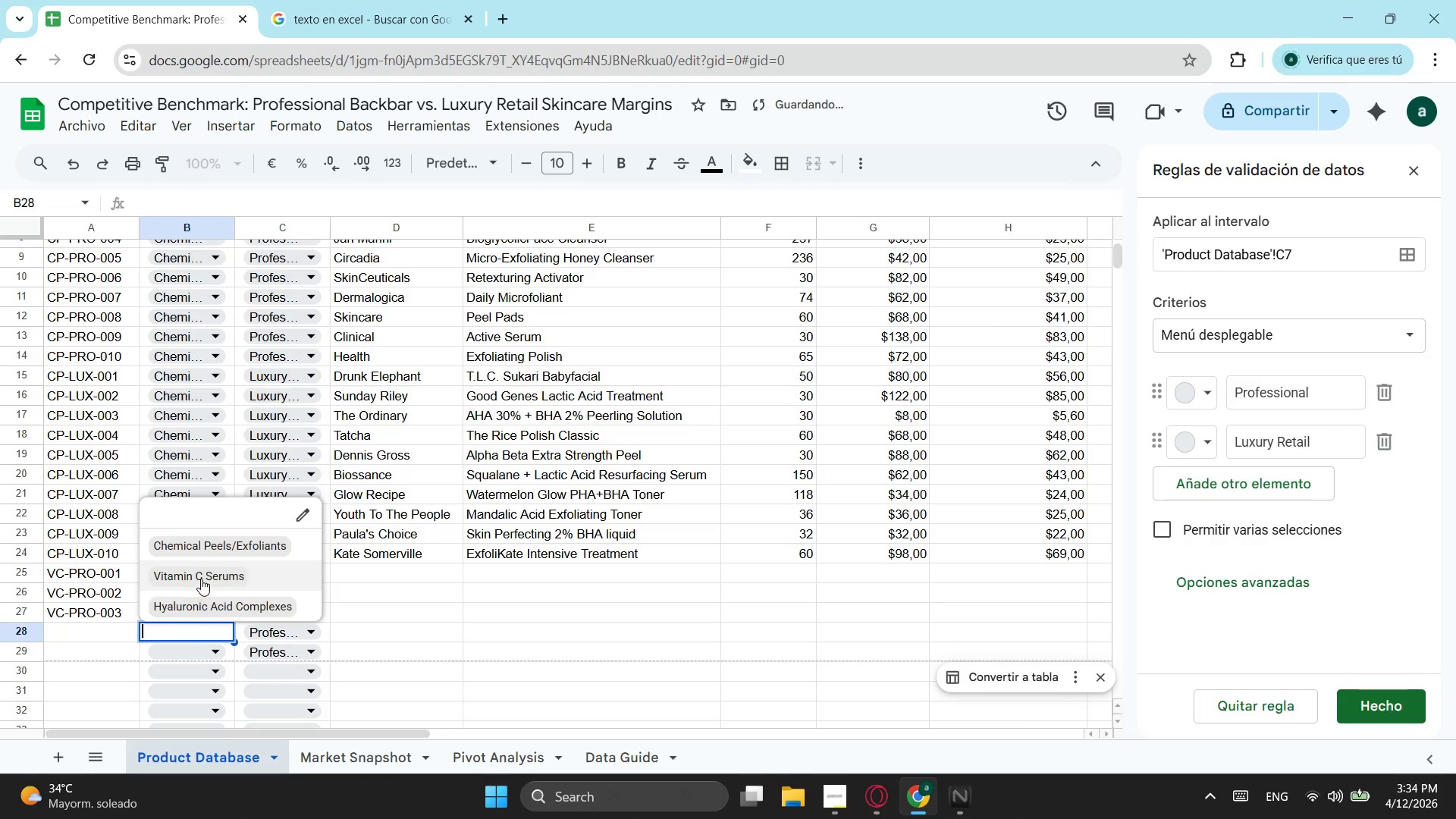 
left_click([202, 577])
 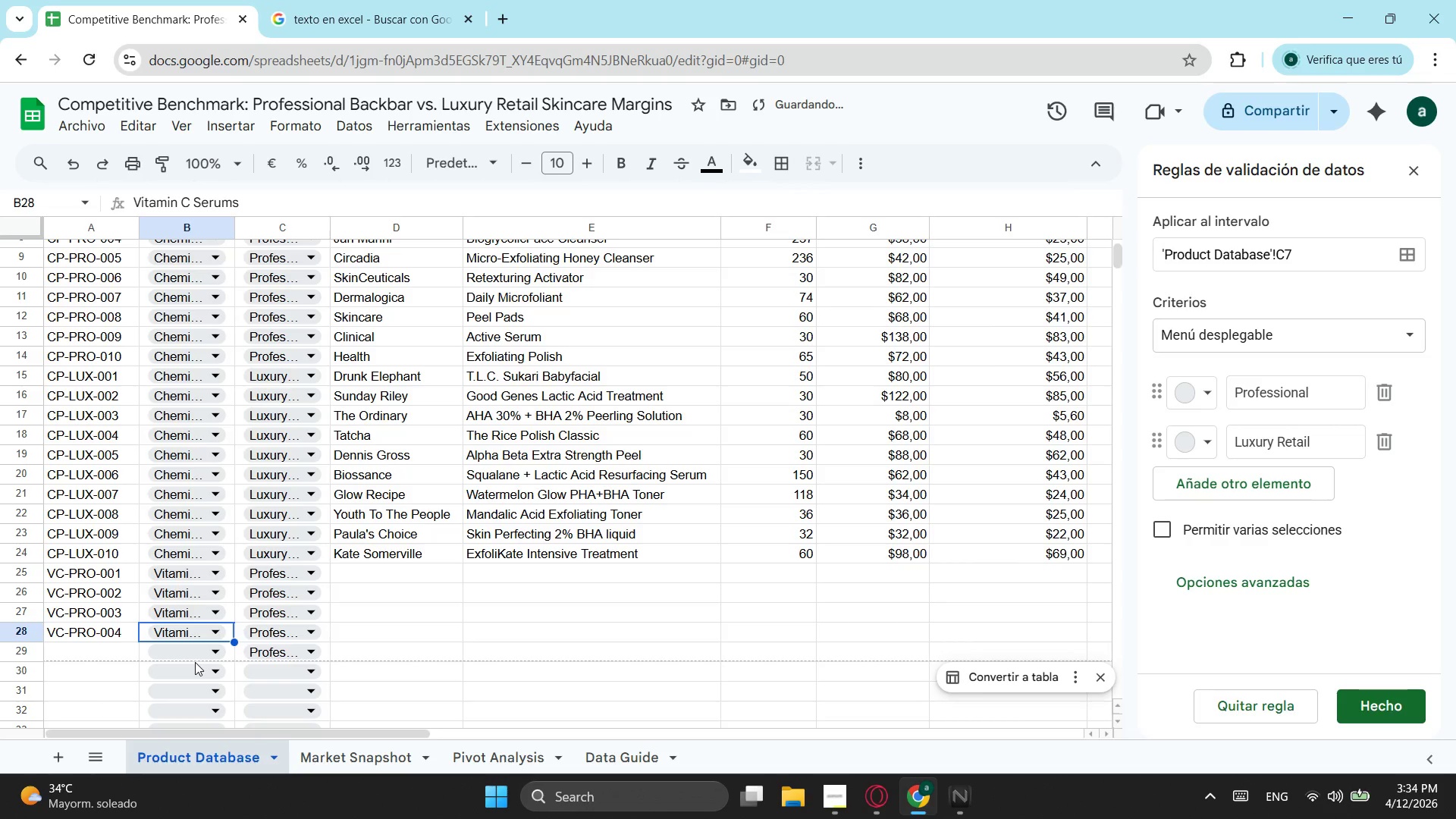 
left_click([195, 662])
 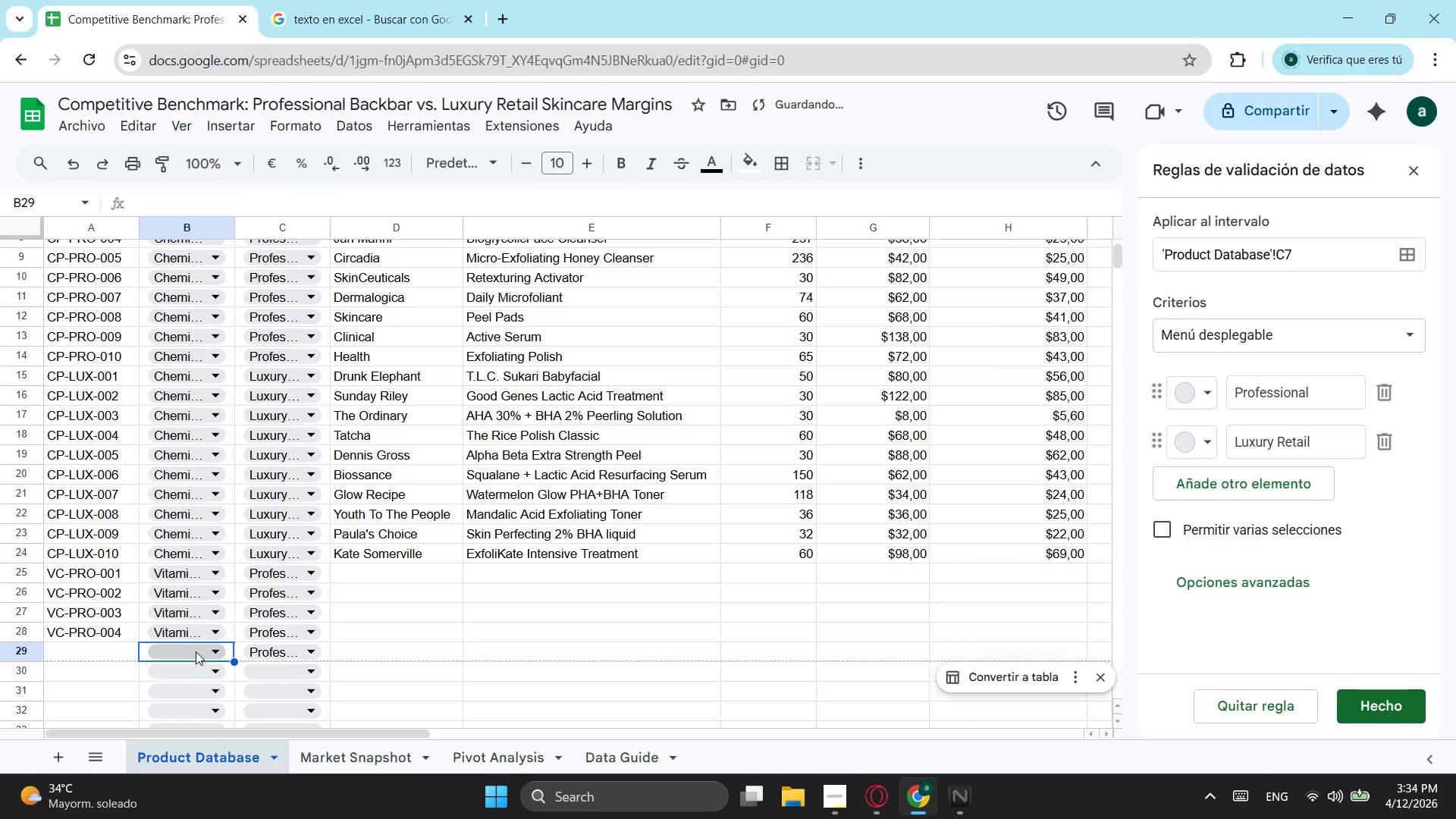 
left_click([197, 651])
 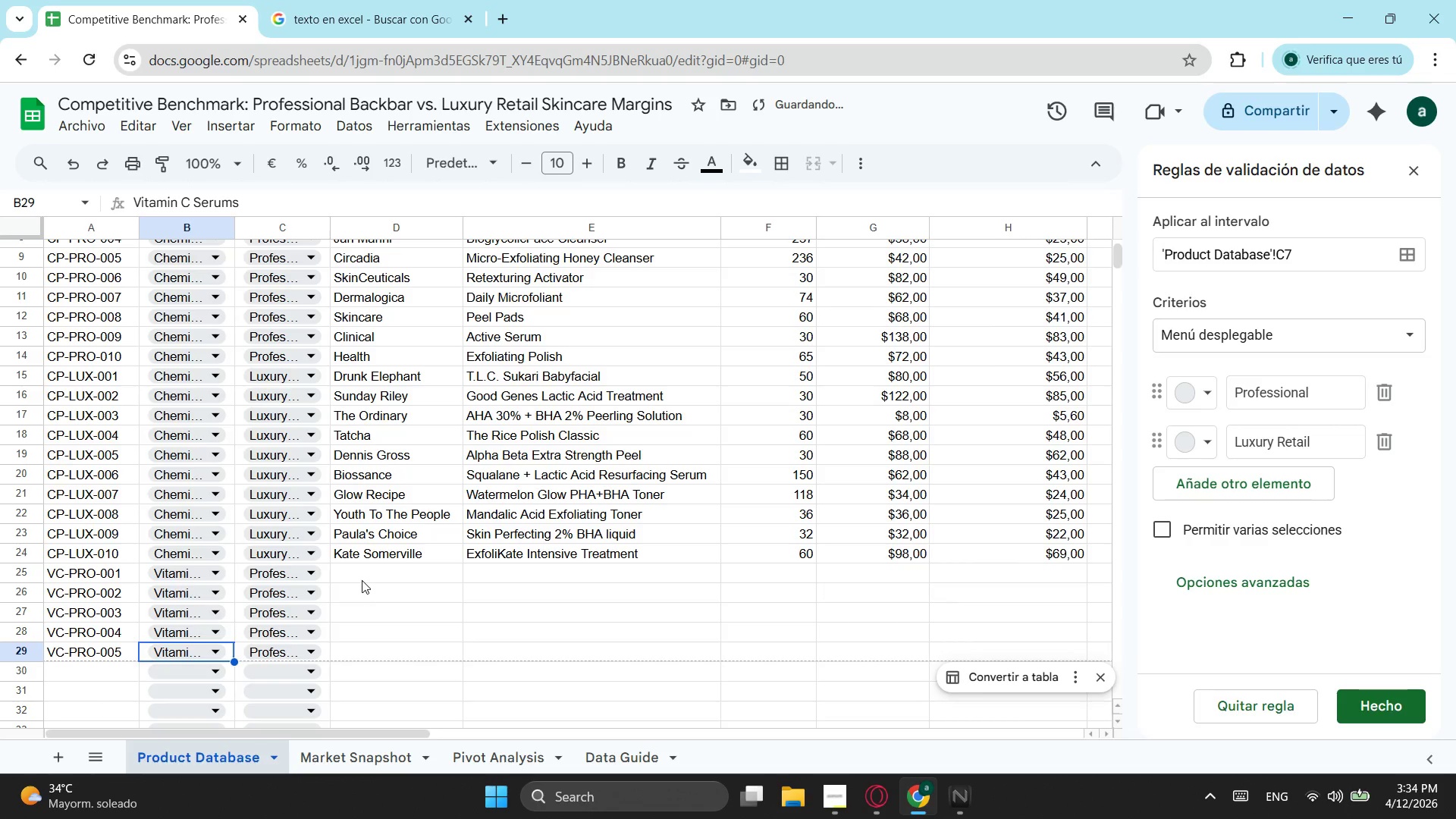 
left_click([362, 580])
 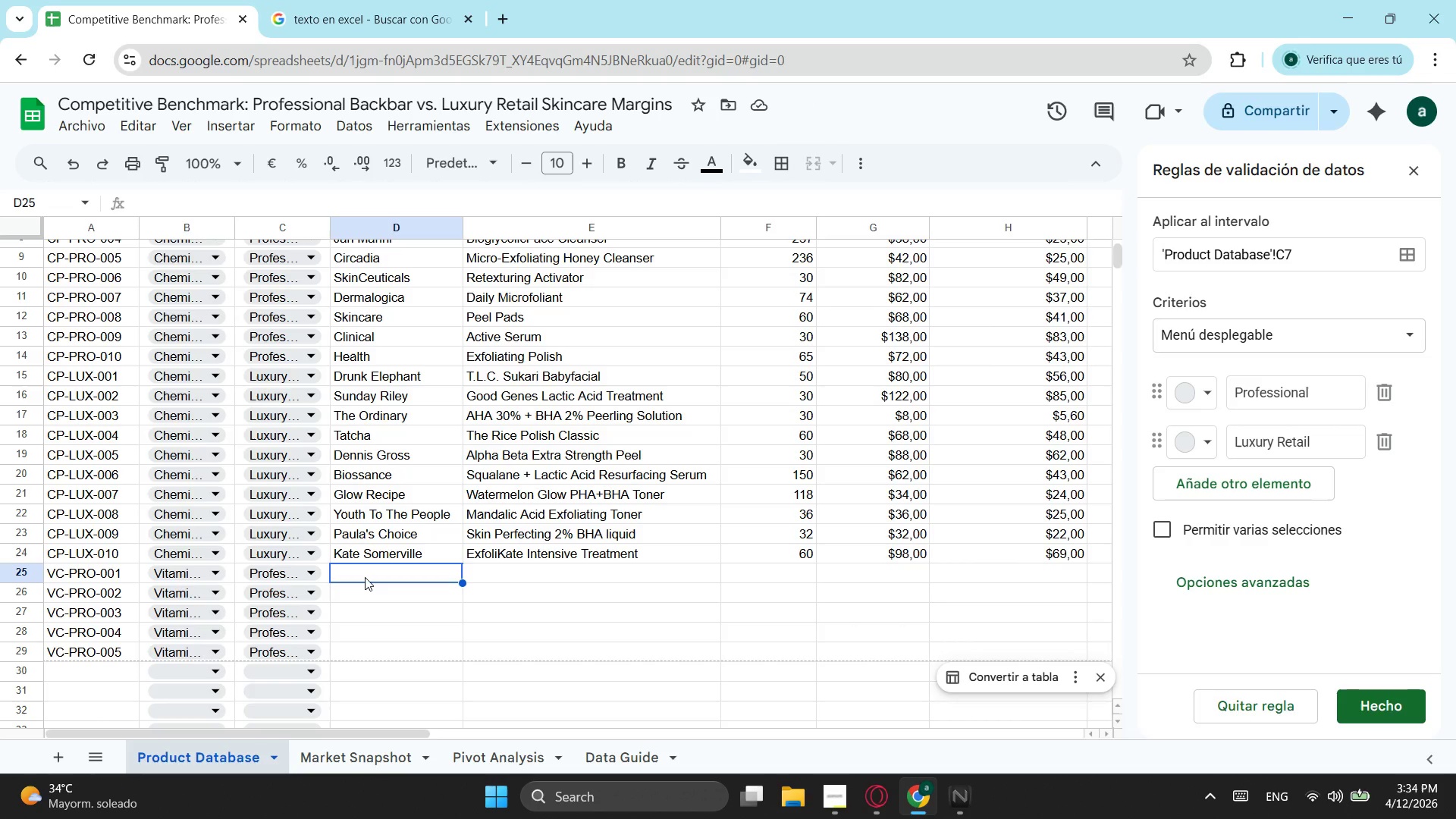 
wait(12.11)
 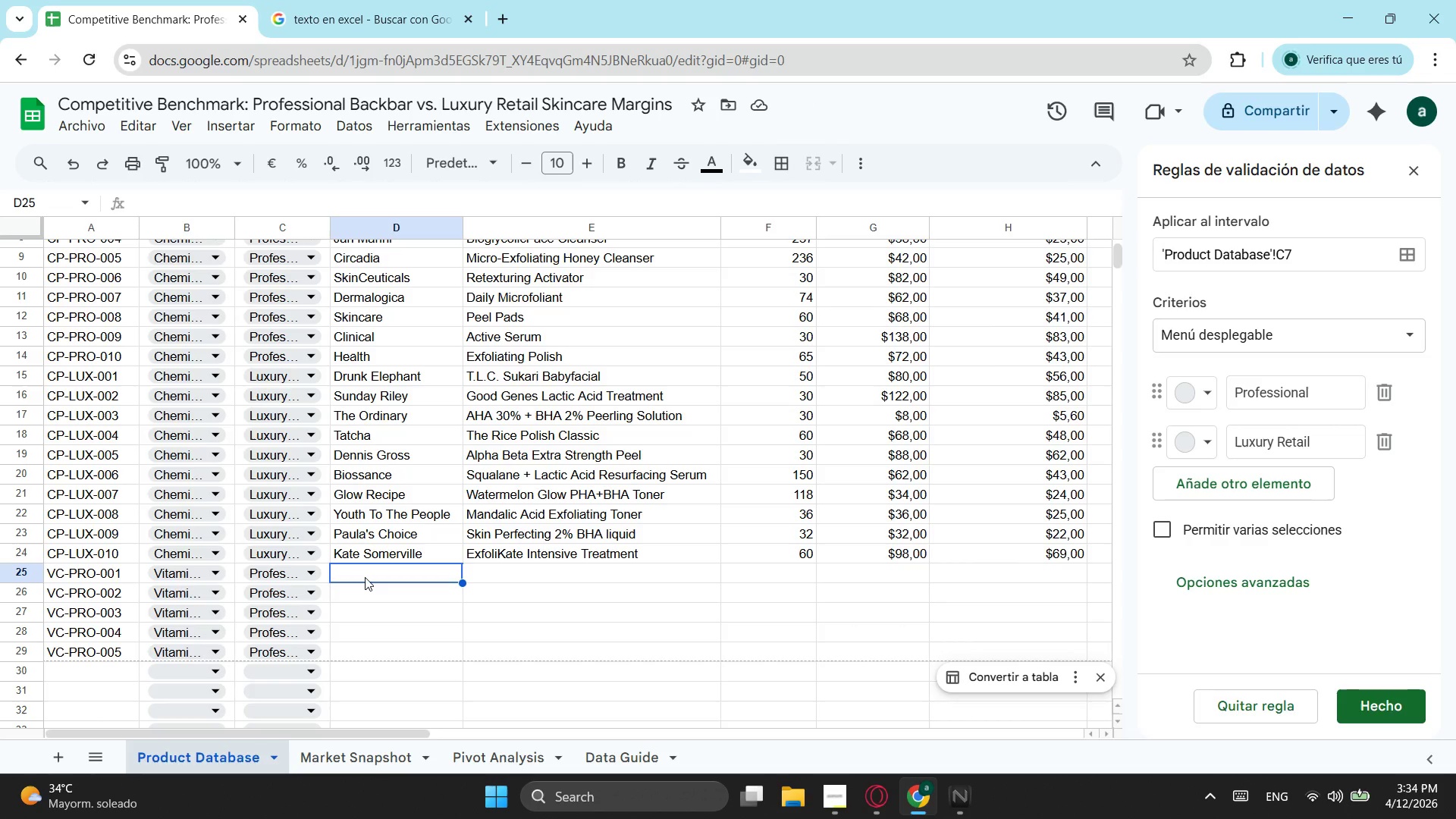 
type(Skinceuticals)
 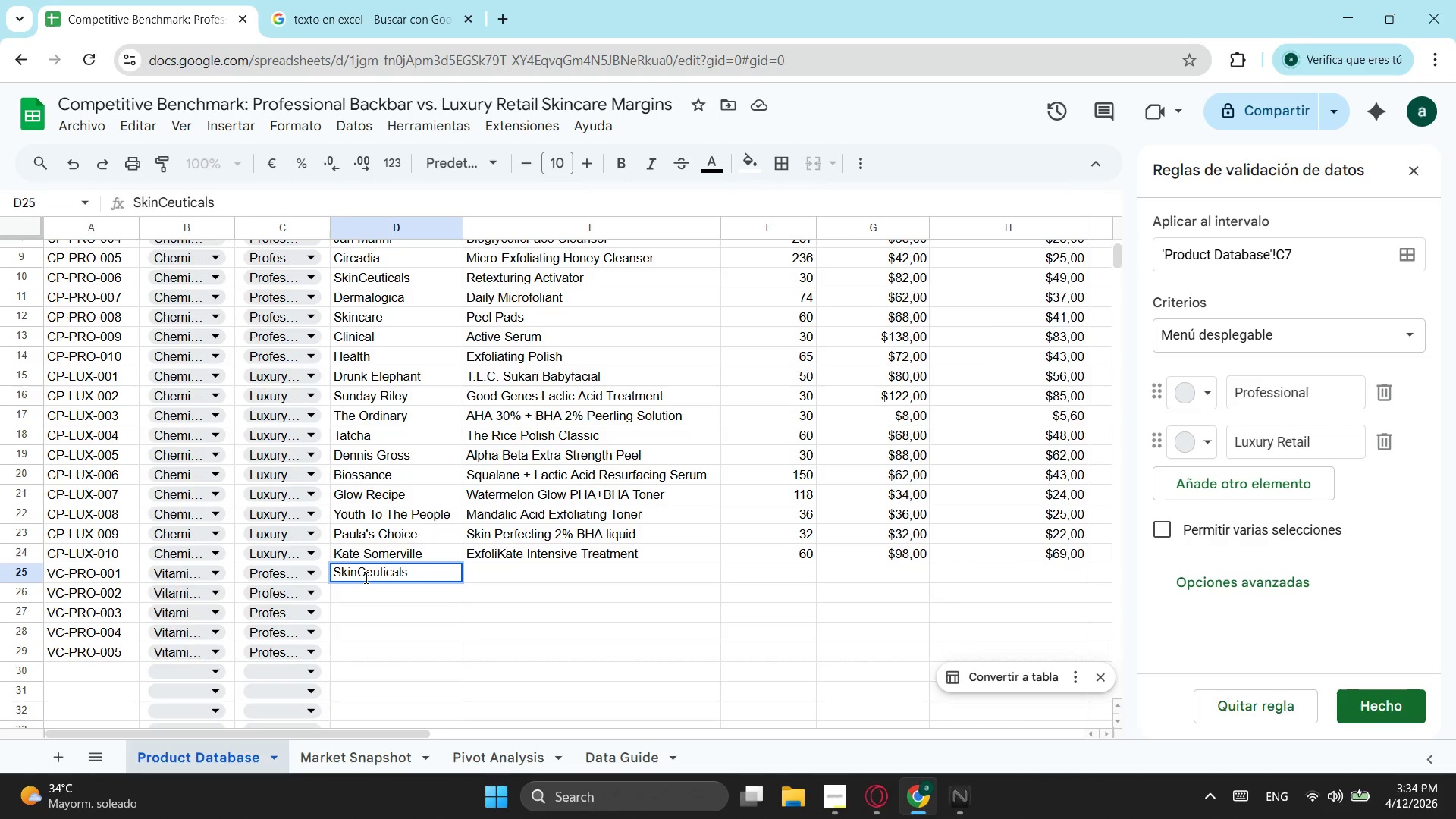 
key(Enter)
 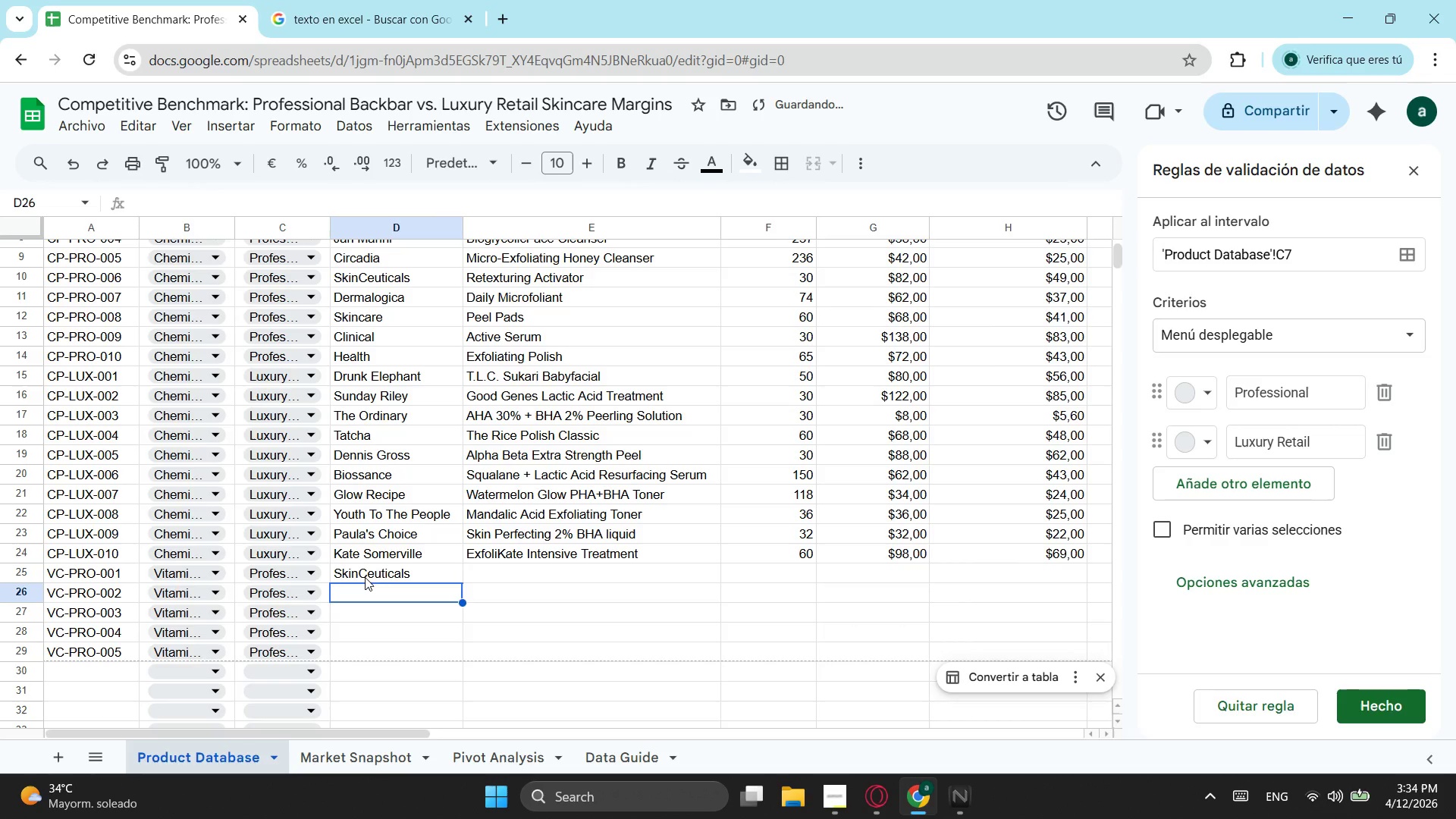 
type(im)
key(Tab)
 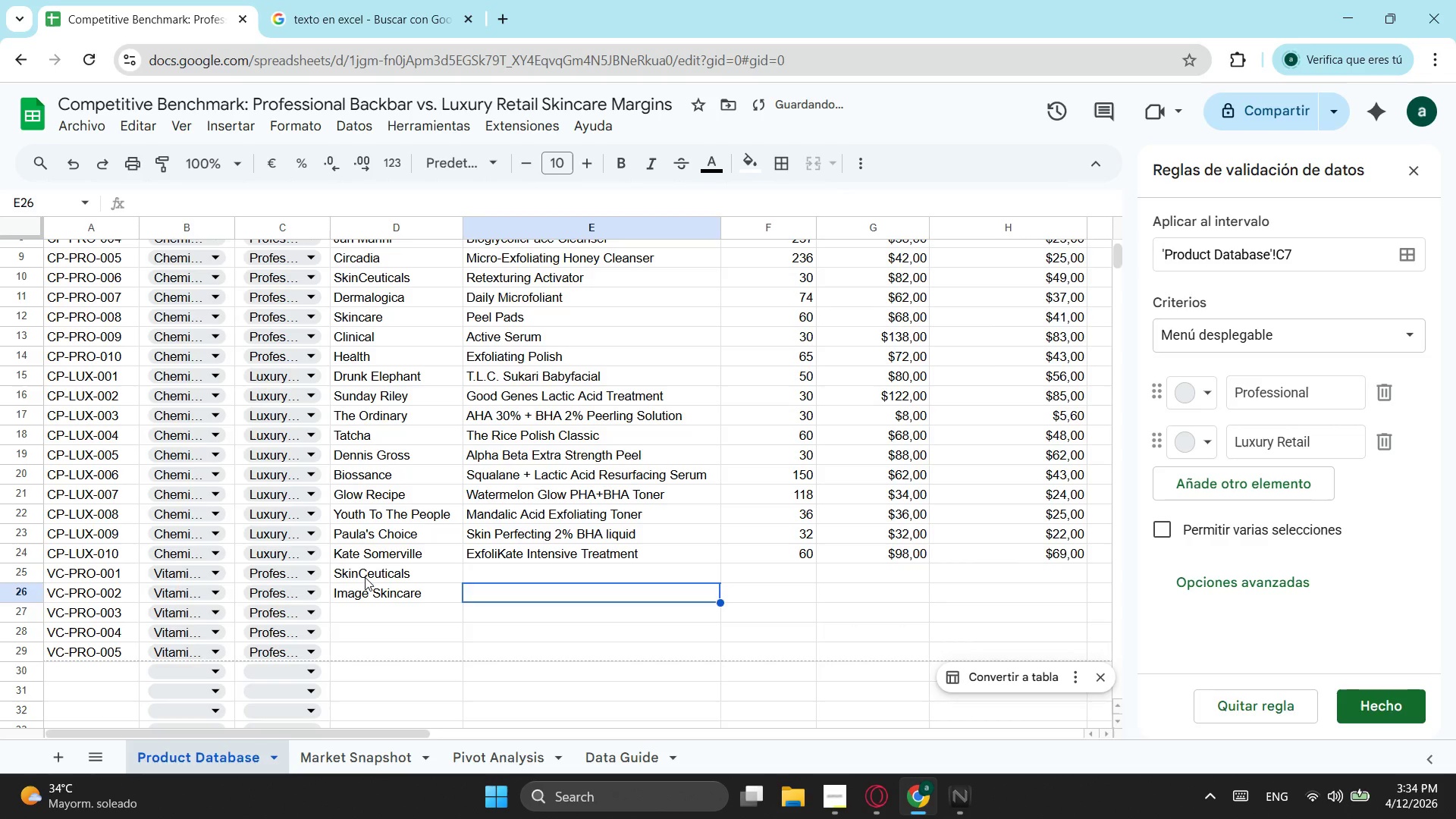 
key(ArrowDown)
 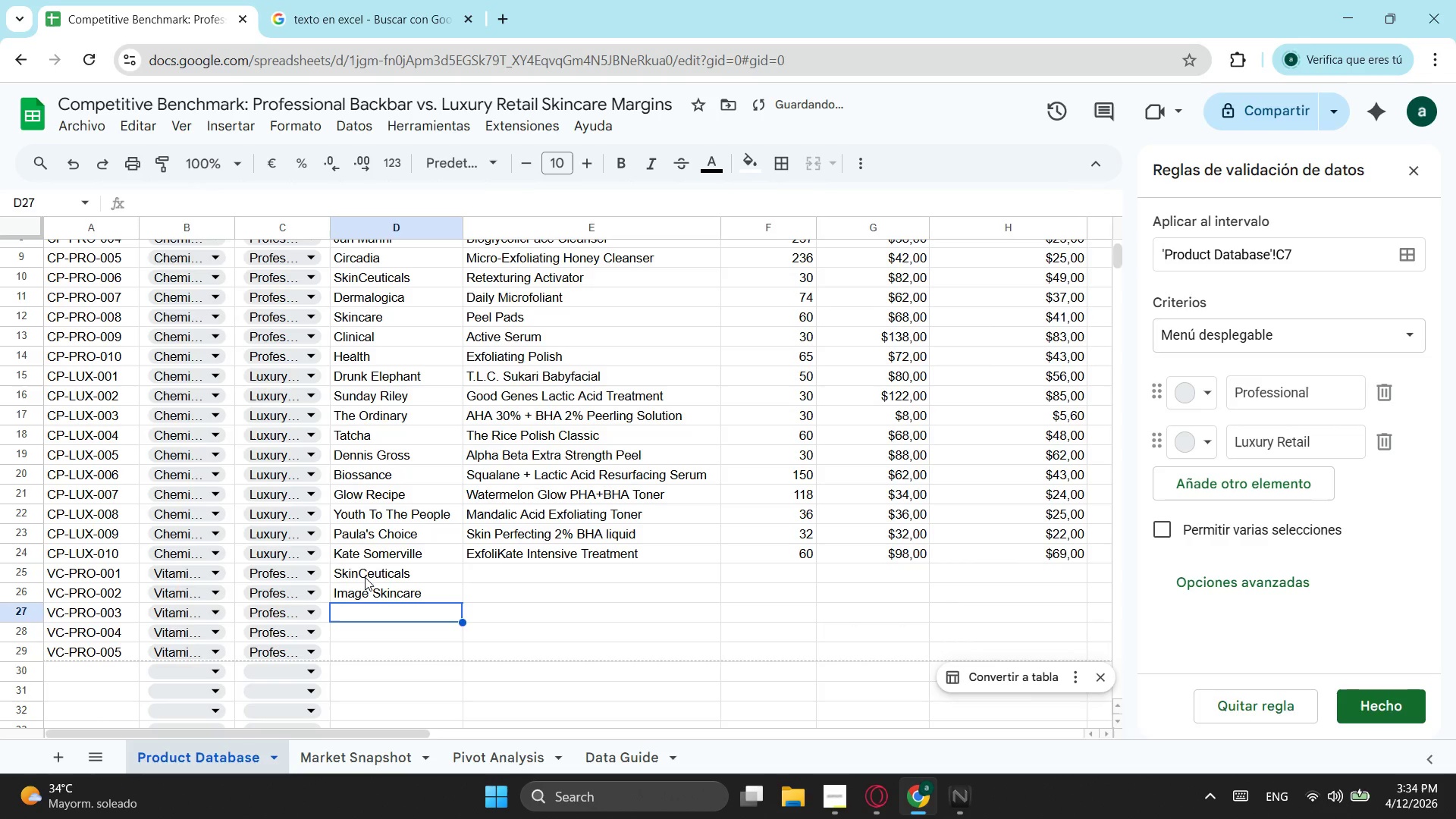 
key(ArrowLeft)
 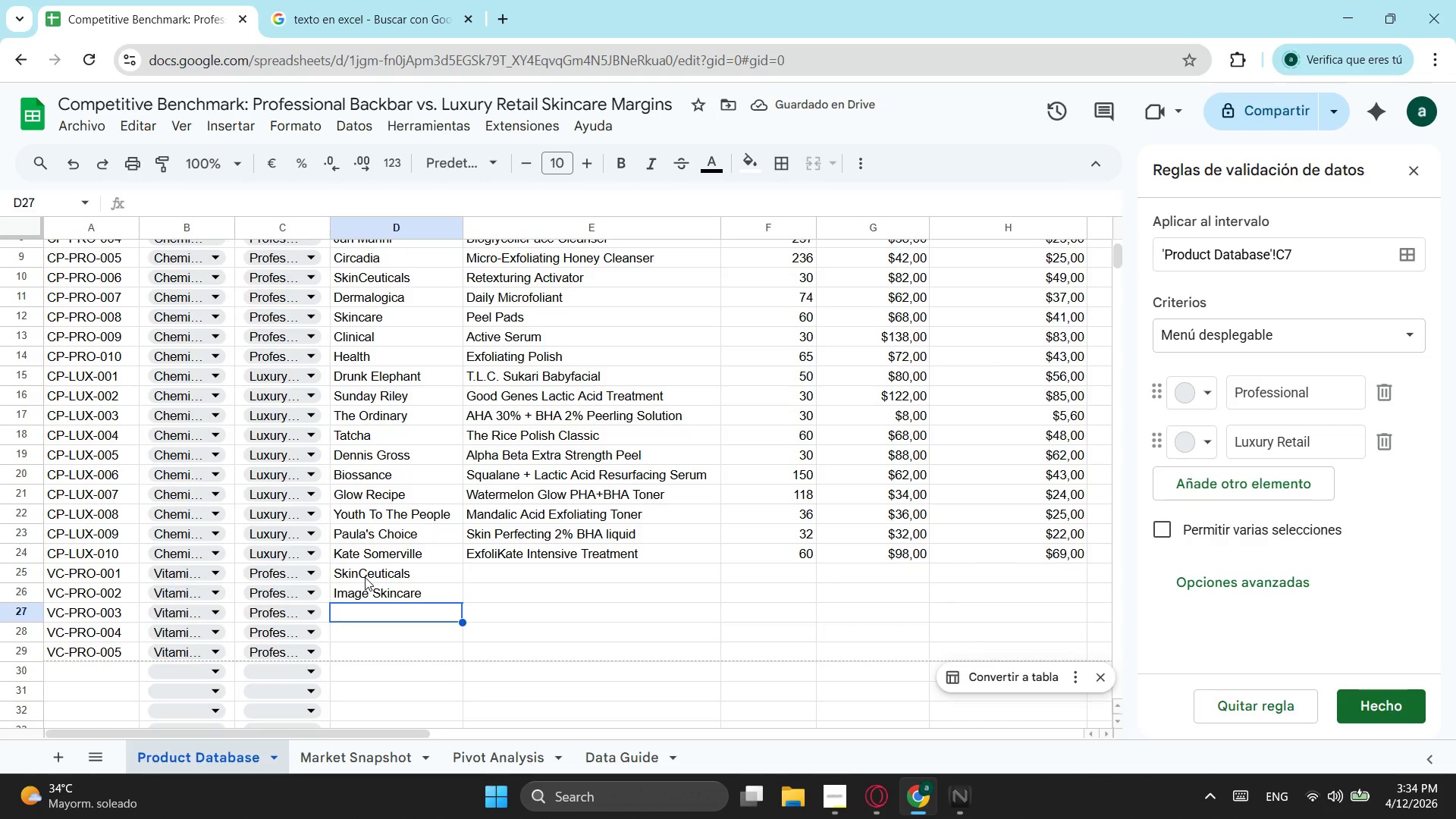 
type(ja)
 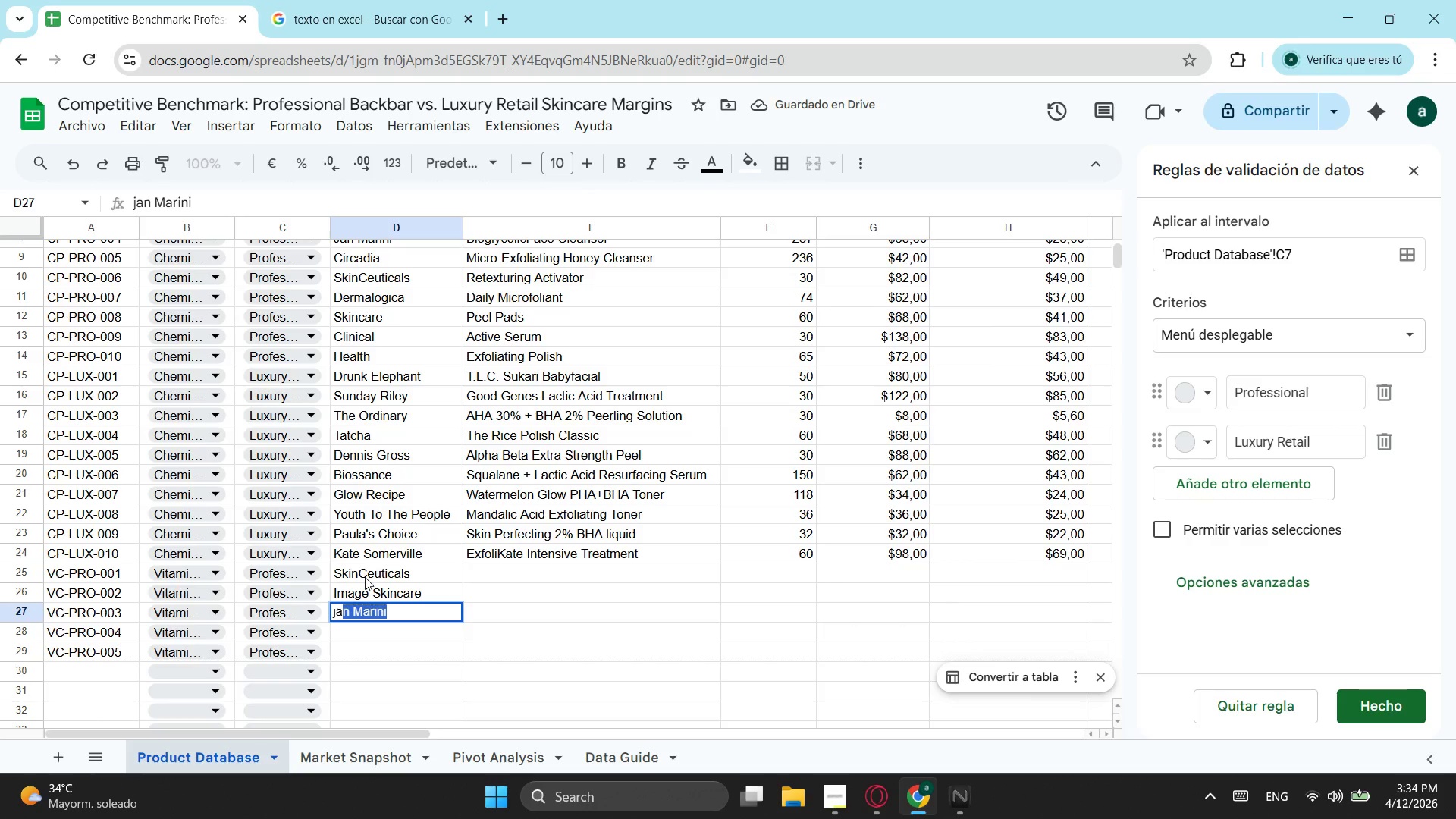 
key(Enter)
 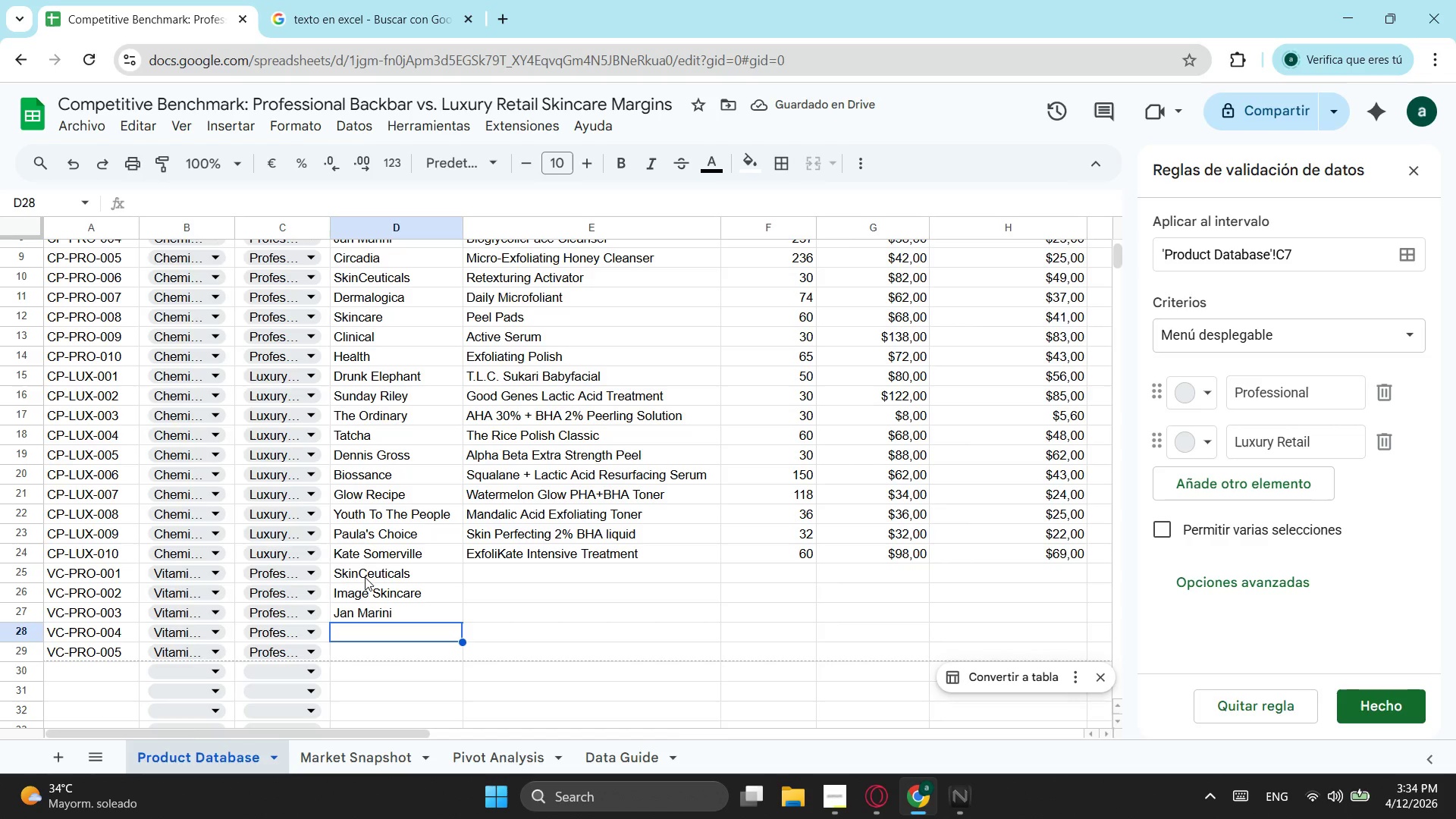 
type(PCA)
 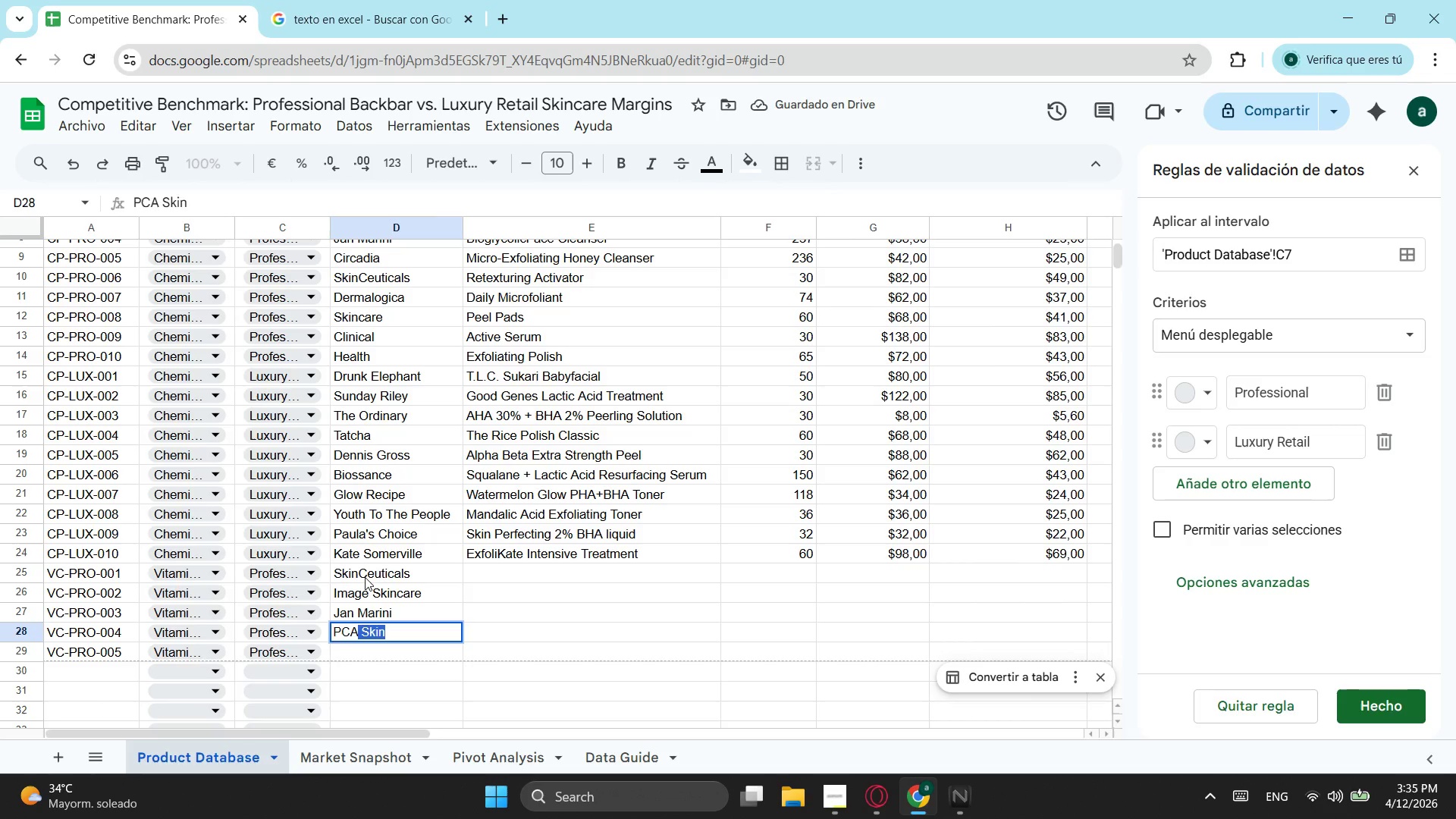 
key(Enter)
 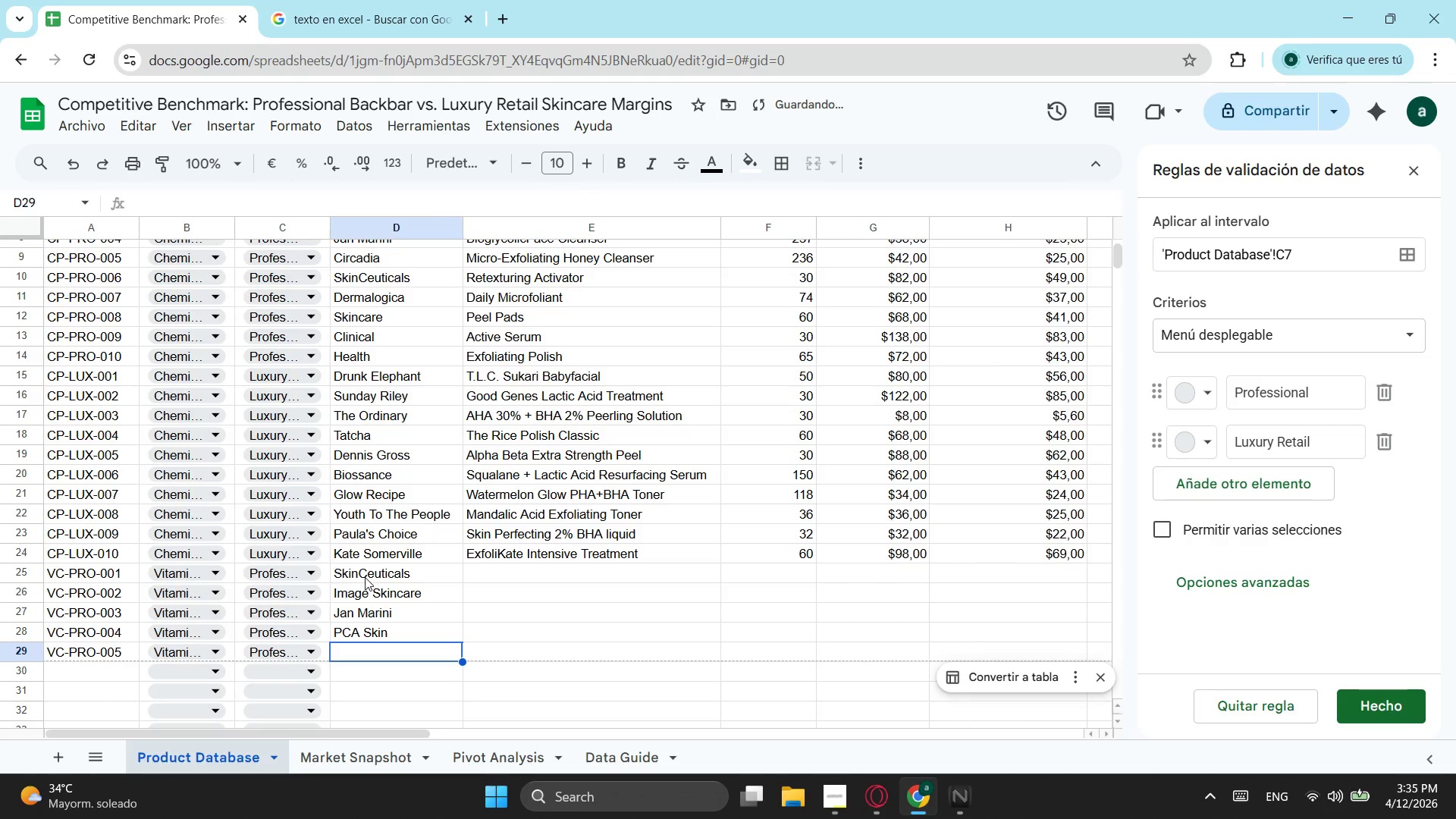 
type(revis)
key(Backspace)
key(Backspace)
key(Backspace)
key(Backspace)
key(Backspace)
type(Revision Skincare)
 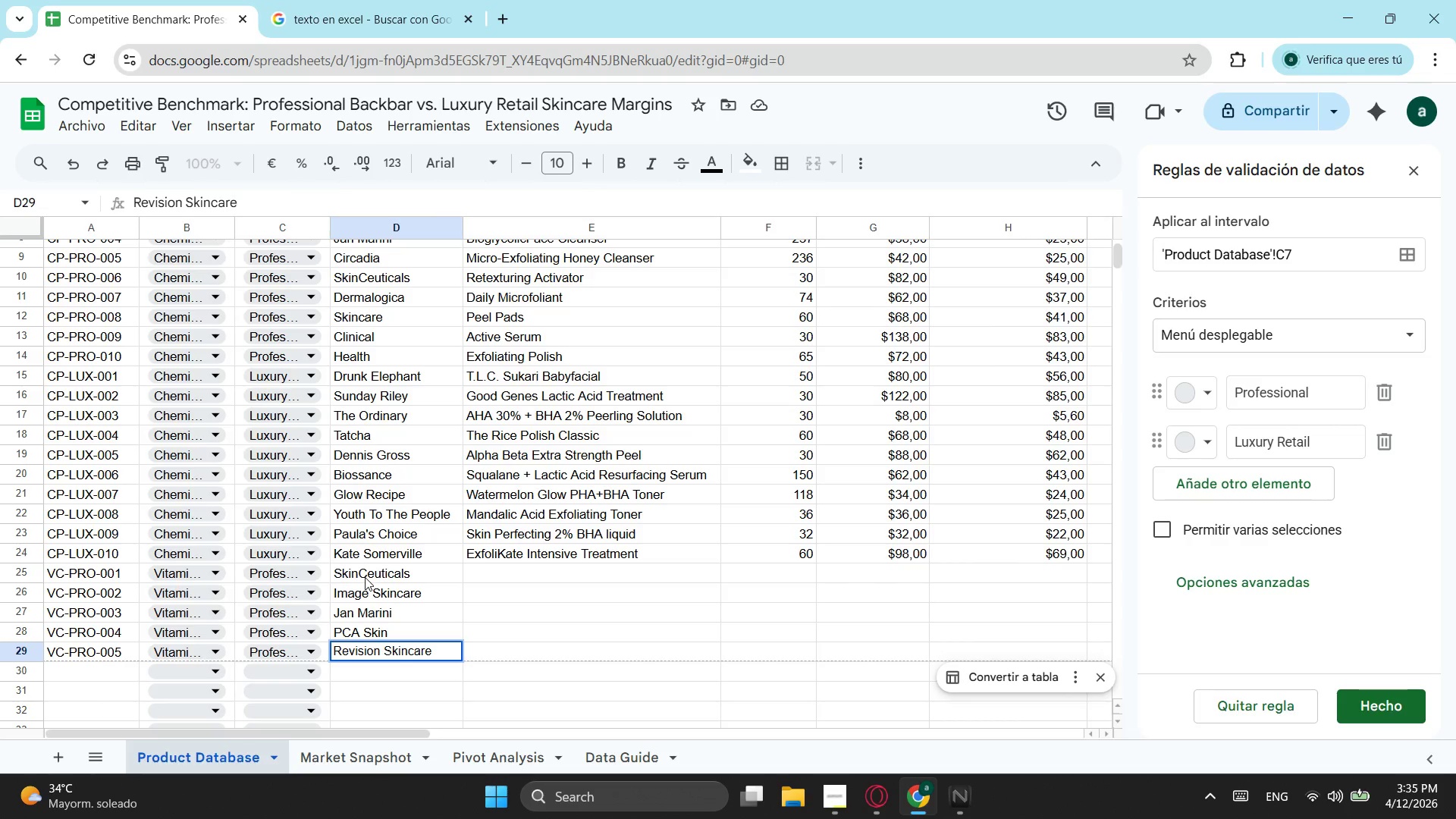 
scroll: coordinate [413, 545], scroll_direction: up, amount: 1.0
 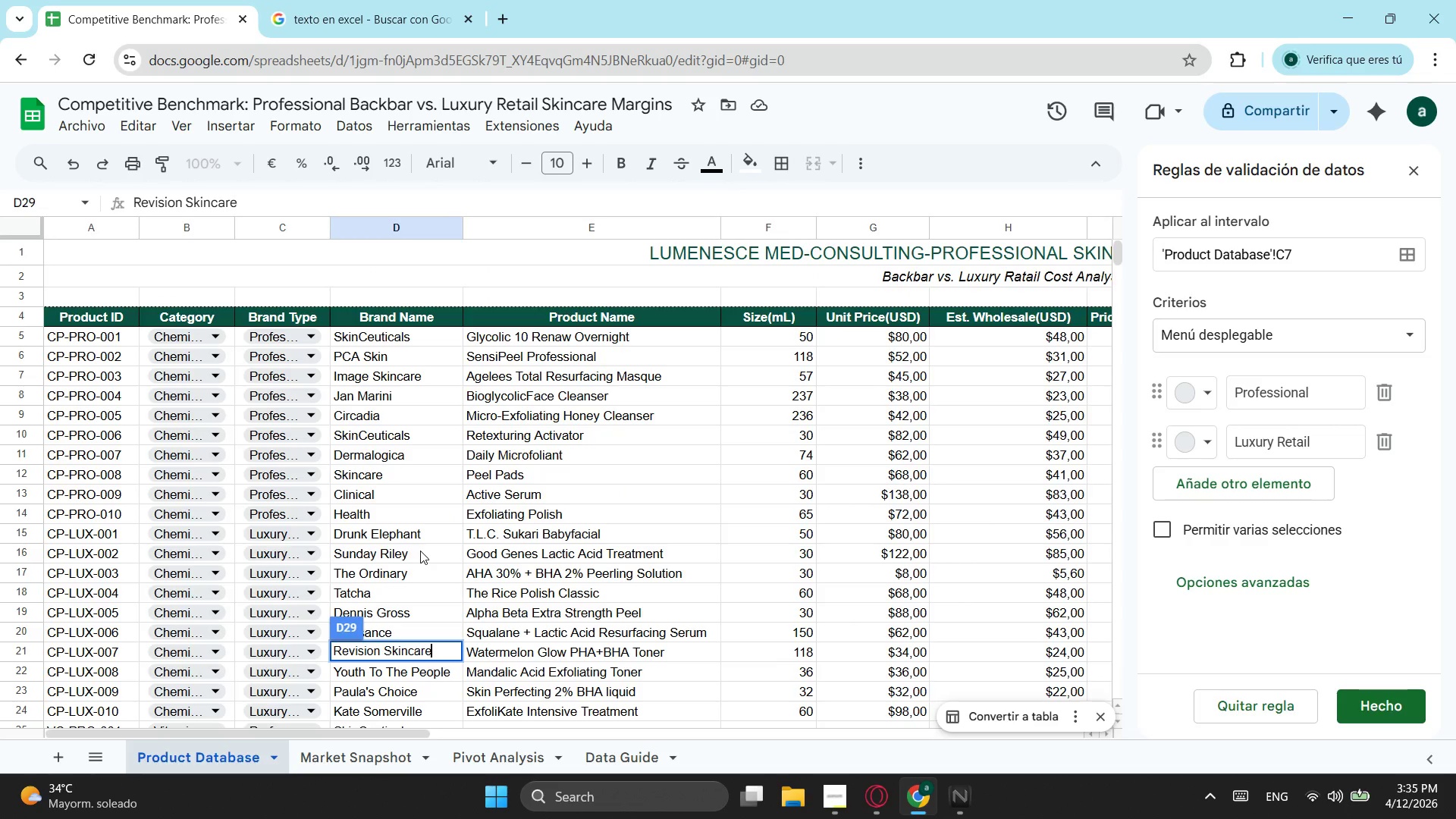 
scroll: coordinate [420, 551], scroll_direction: down, amount: 2.0
 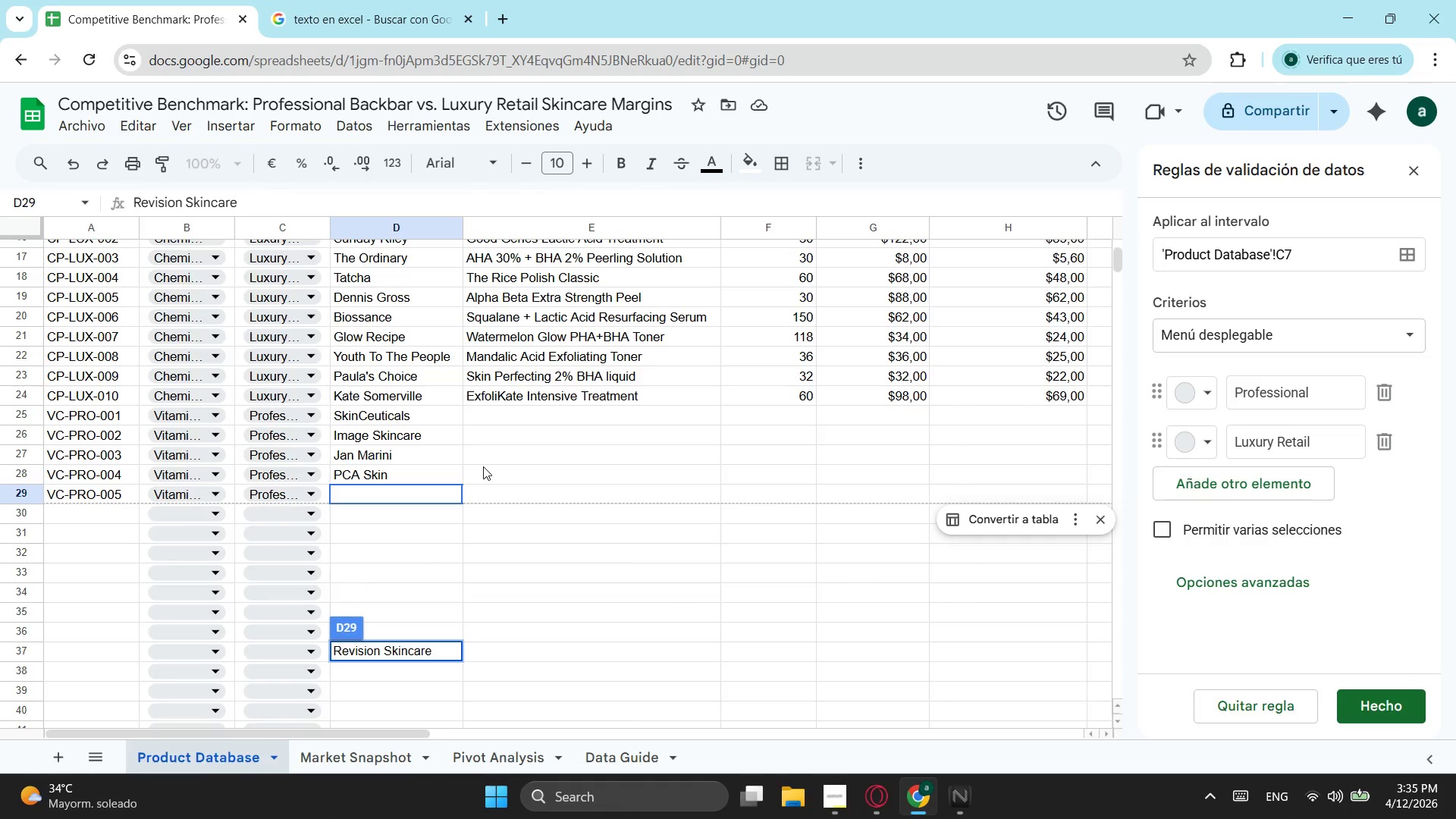 
key(Enter)
 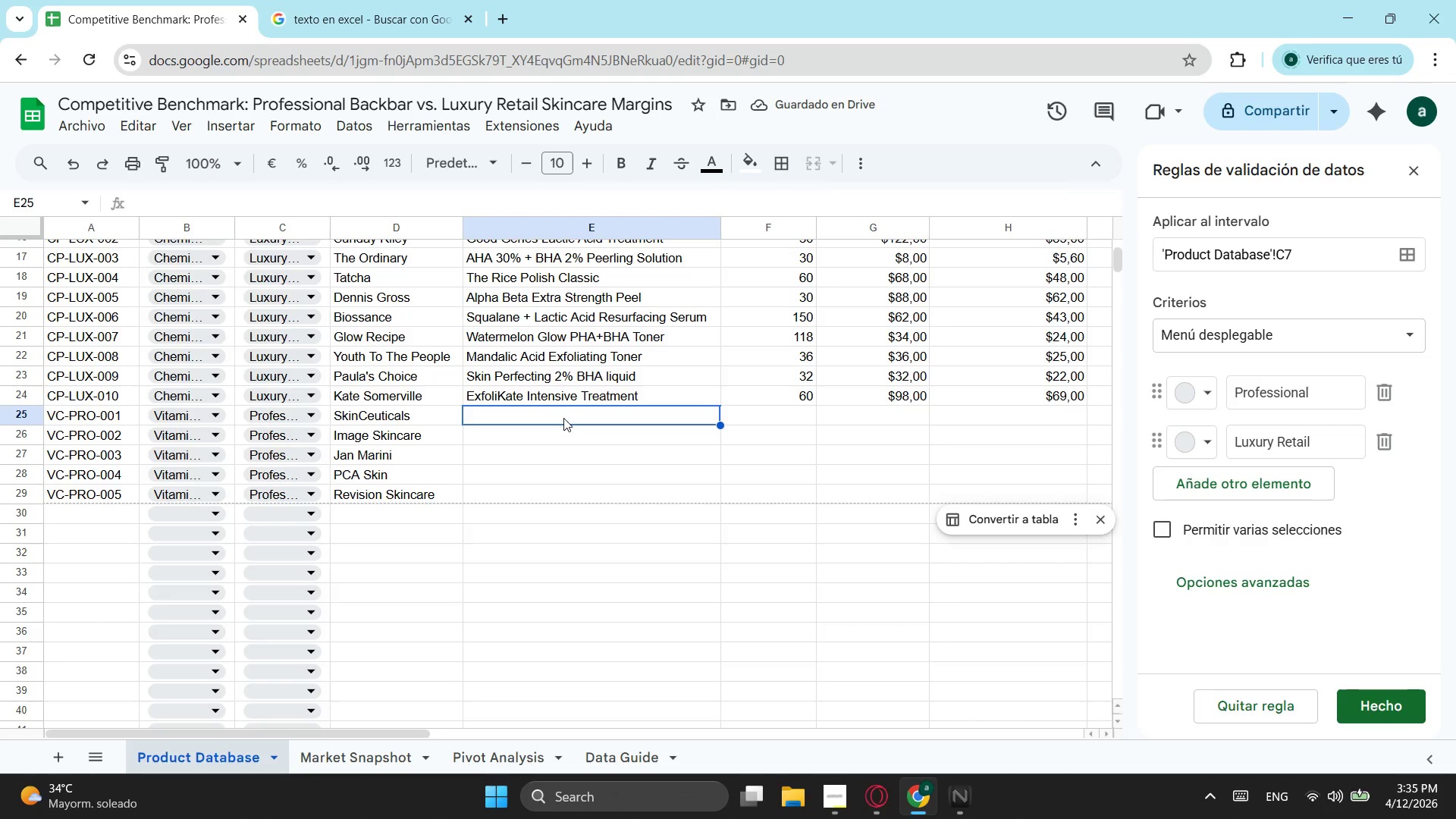 
wait(8.56)
 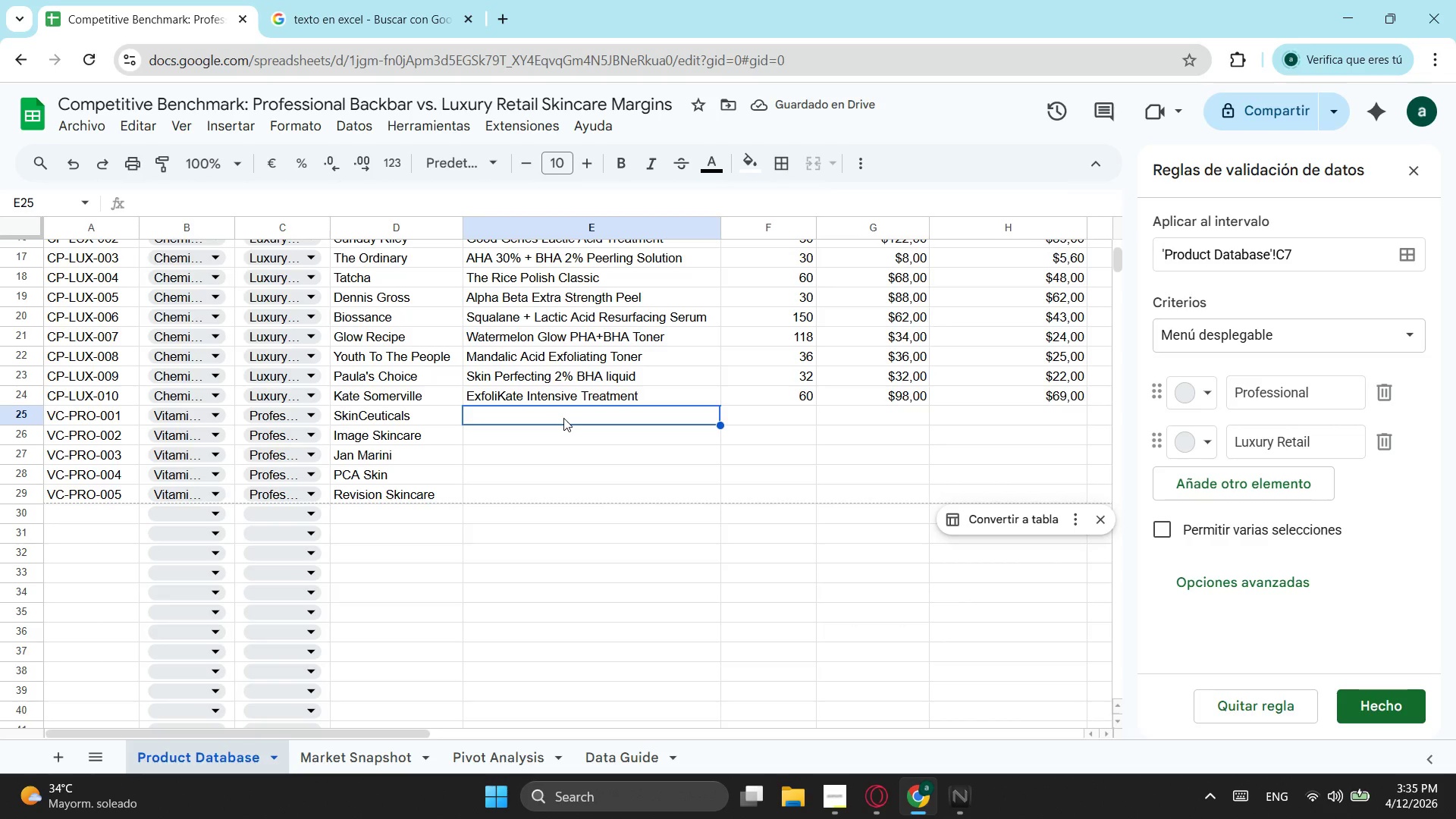 
type(C E Feriluc)
 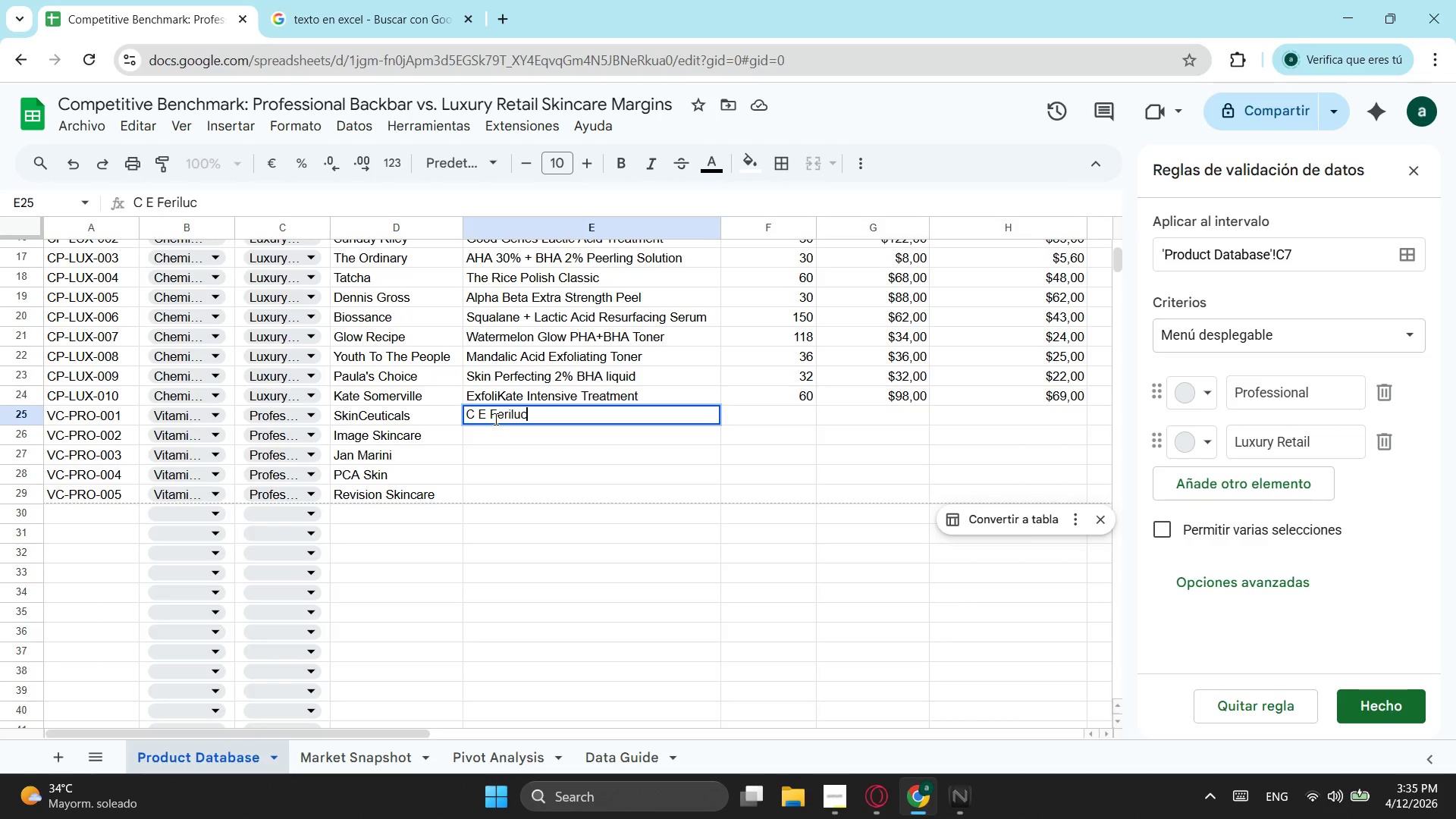 
key(Enter)
 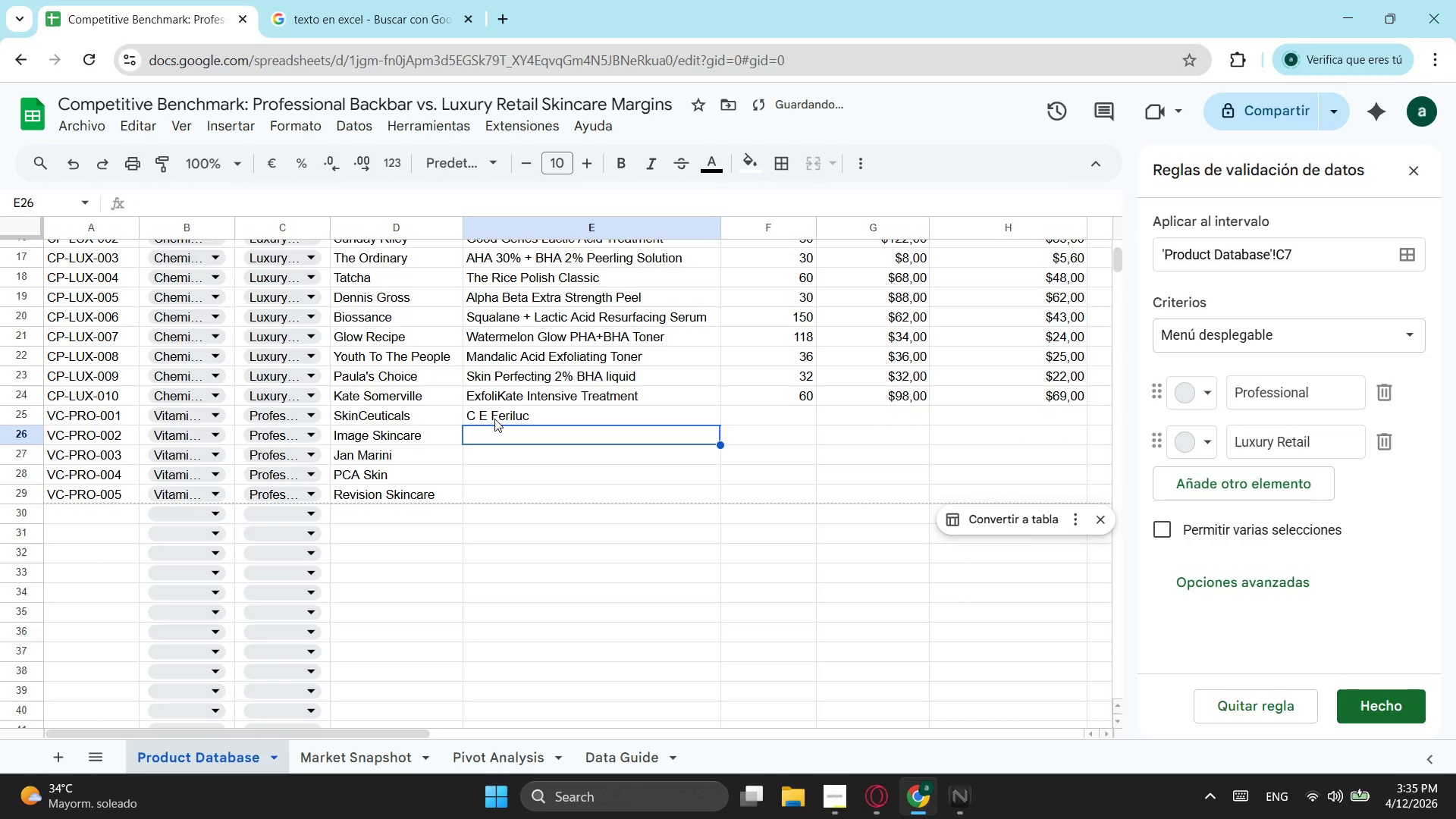 
type(vital C Hydratincg)
key(Backspace)
key(Backspace)
type(ng)
key(Backspace)
key(Backspace)
type(g Anti-aging Sem)
key(Backspace)
type(rum)
 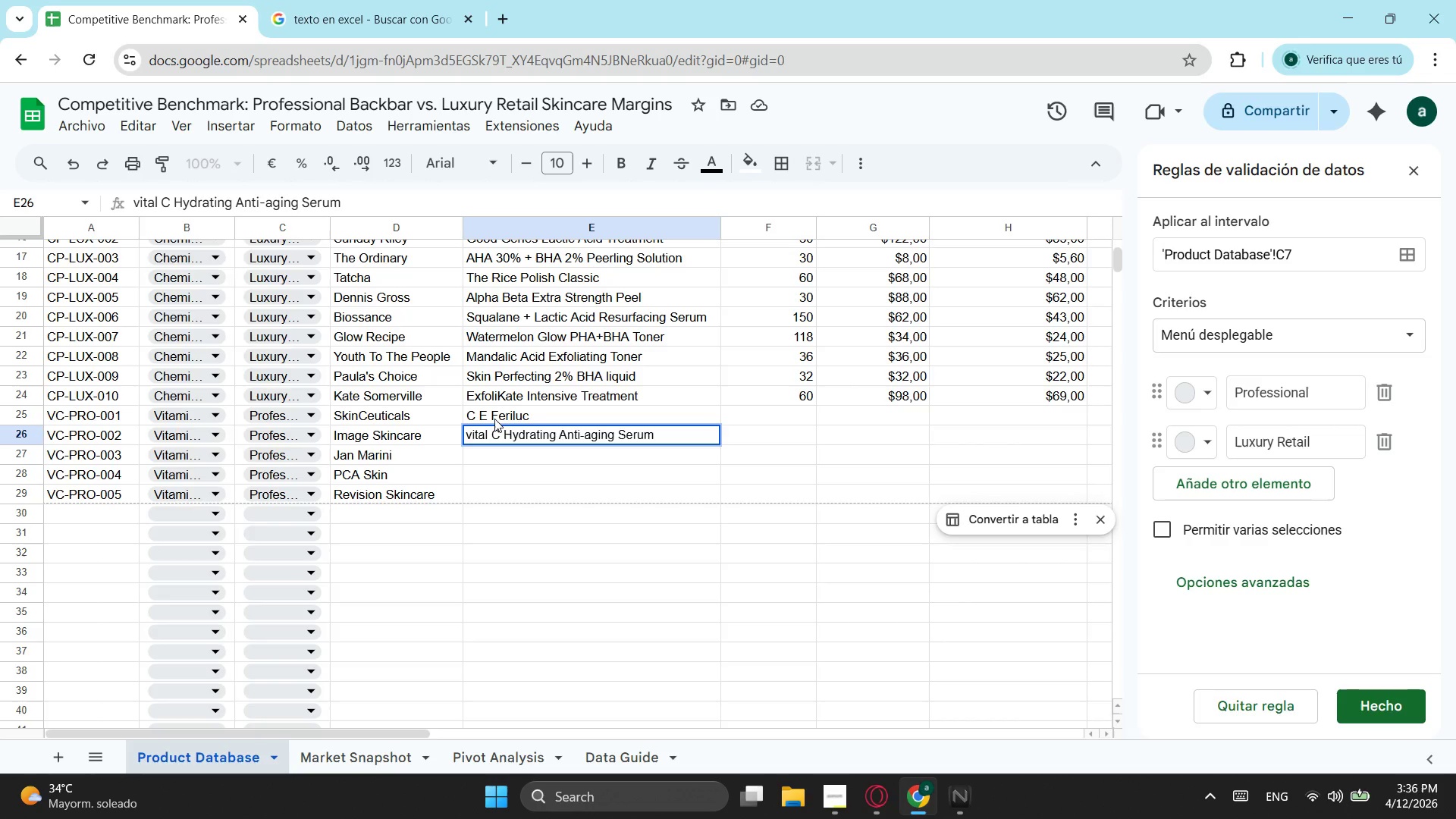 
key(Enter)
 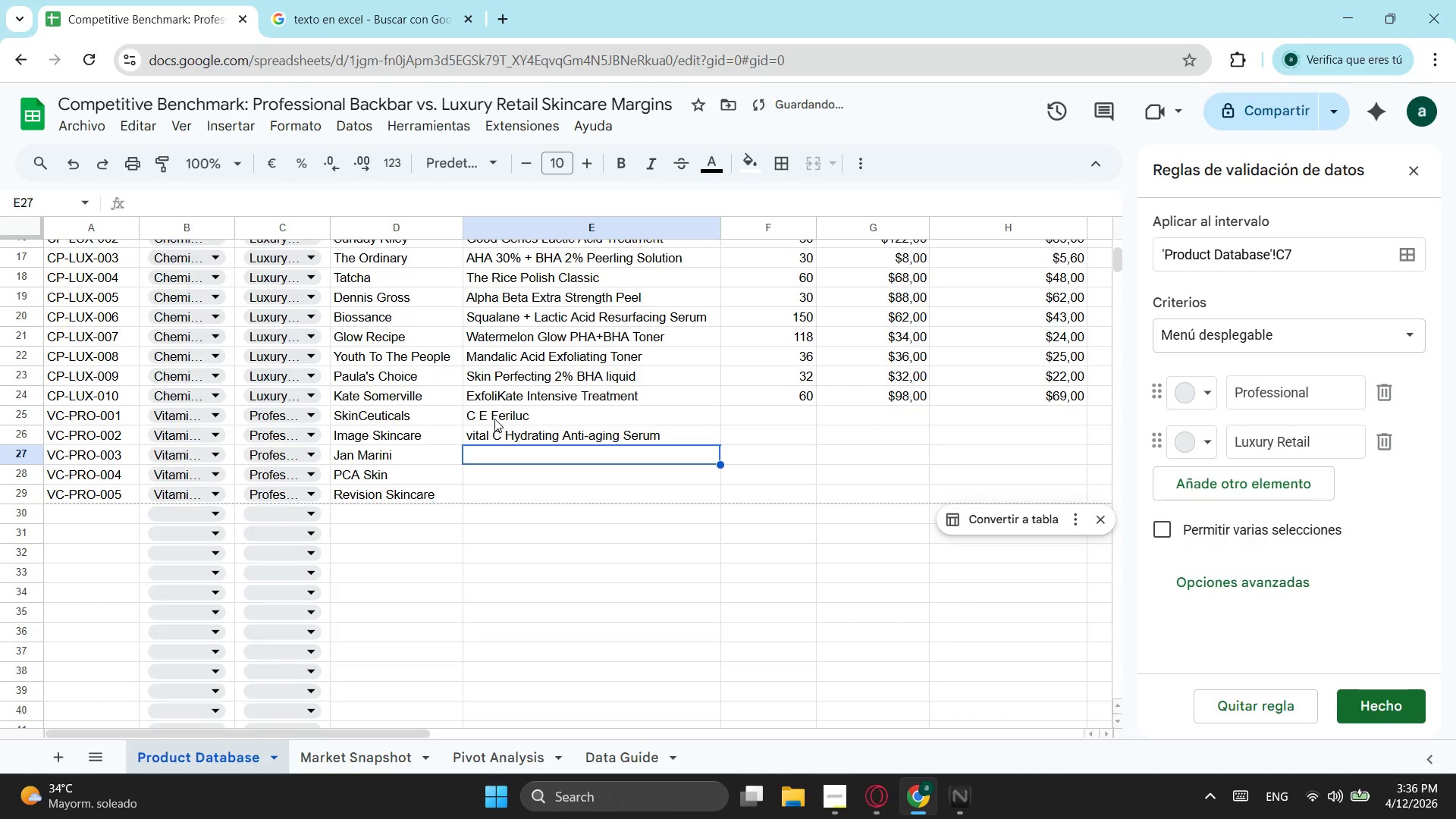 
type(C-ESTA ser)
key(Backspace)
key(Backspace)
key(Backspace)
type(Serum)
 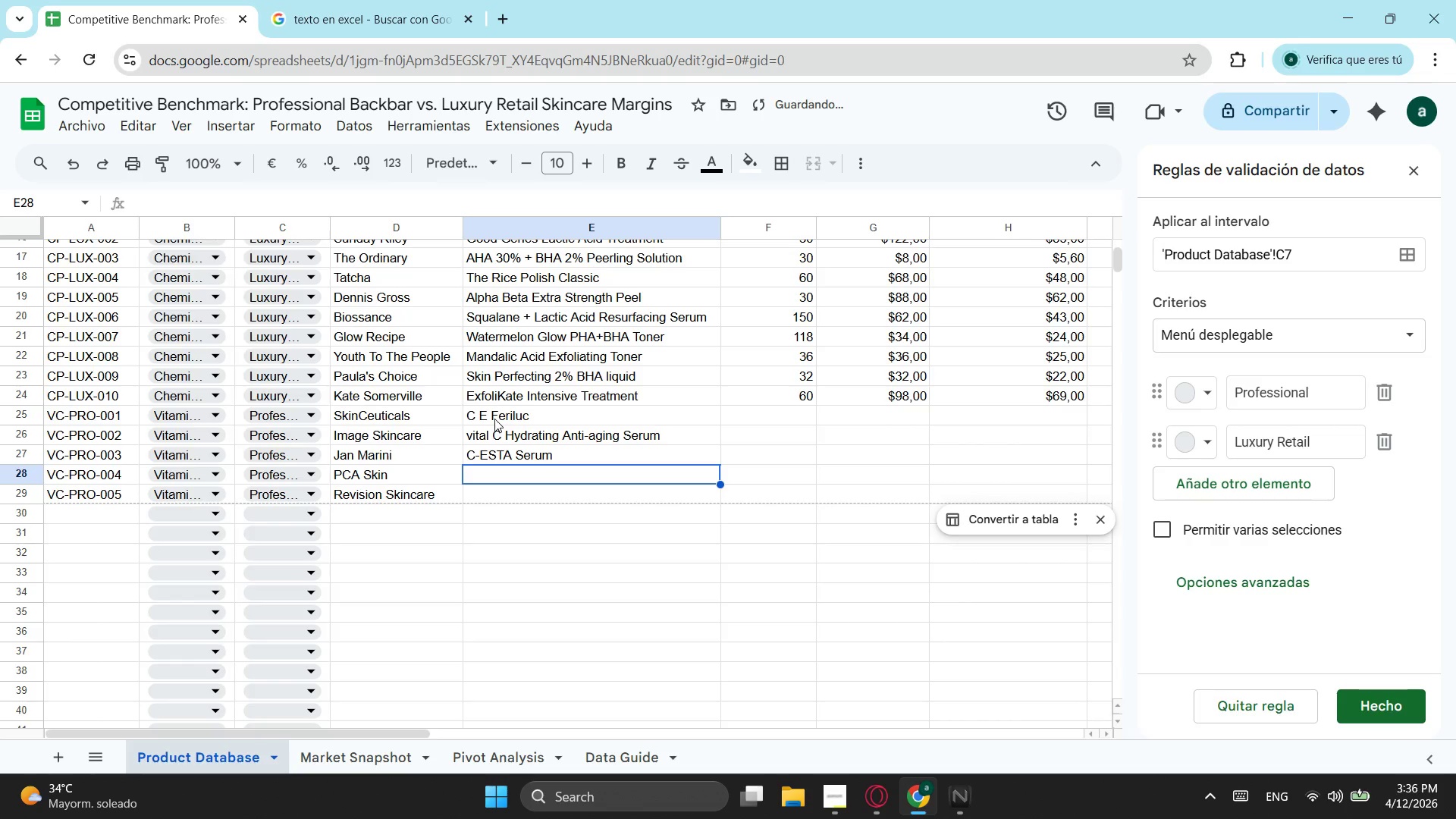 
 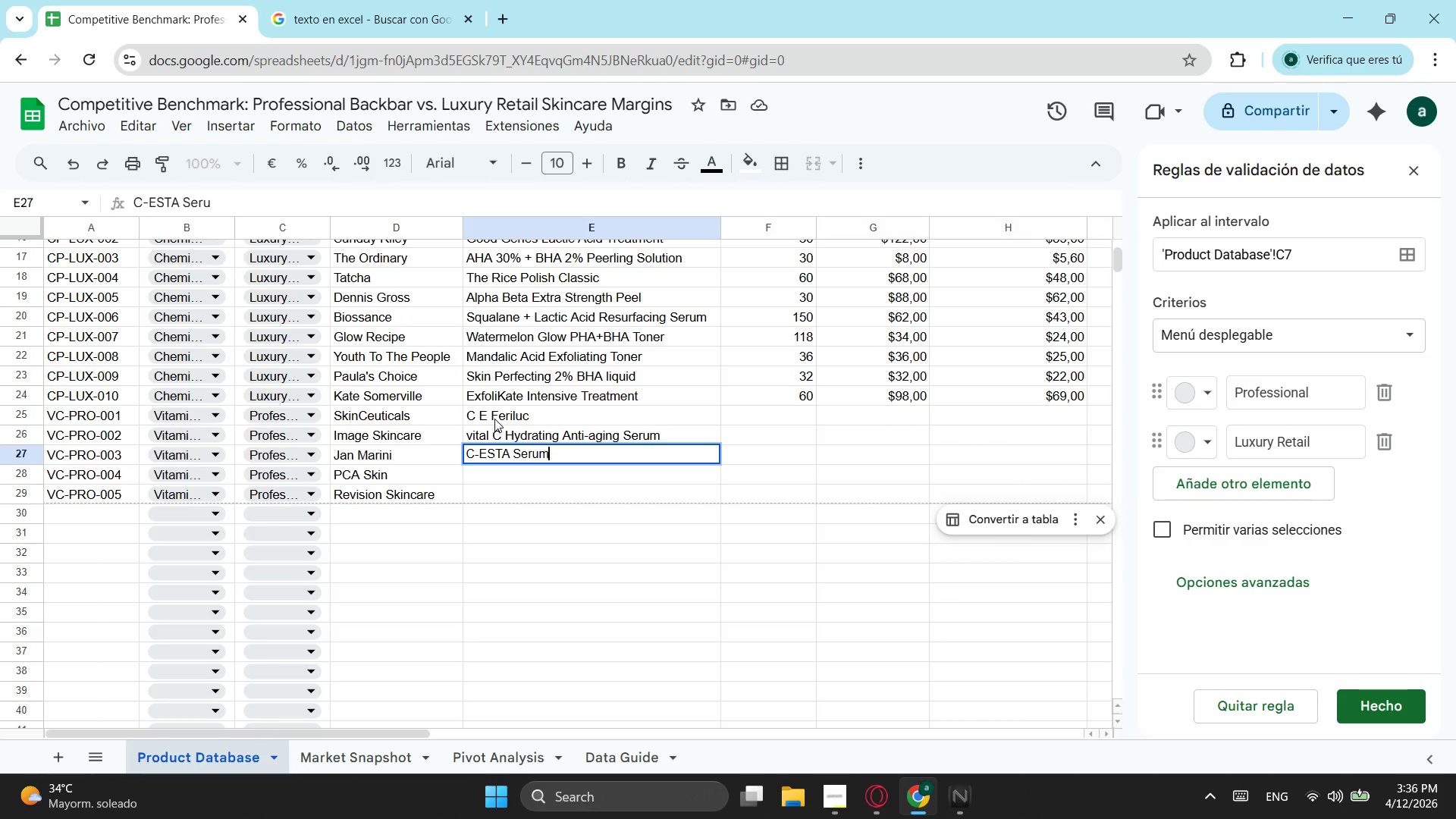 
key(Enter)
 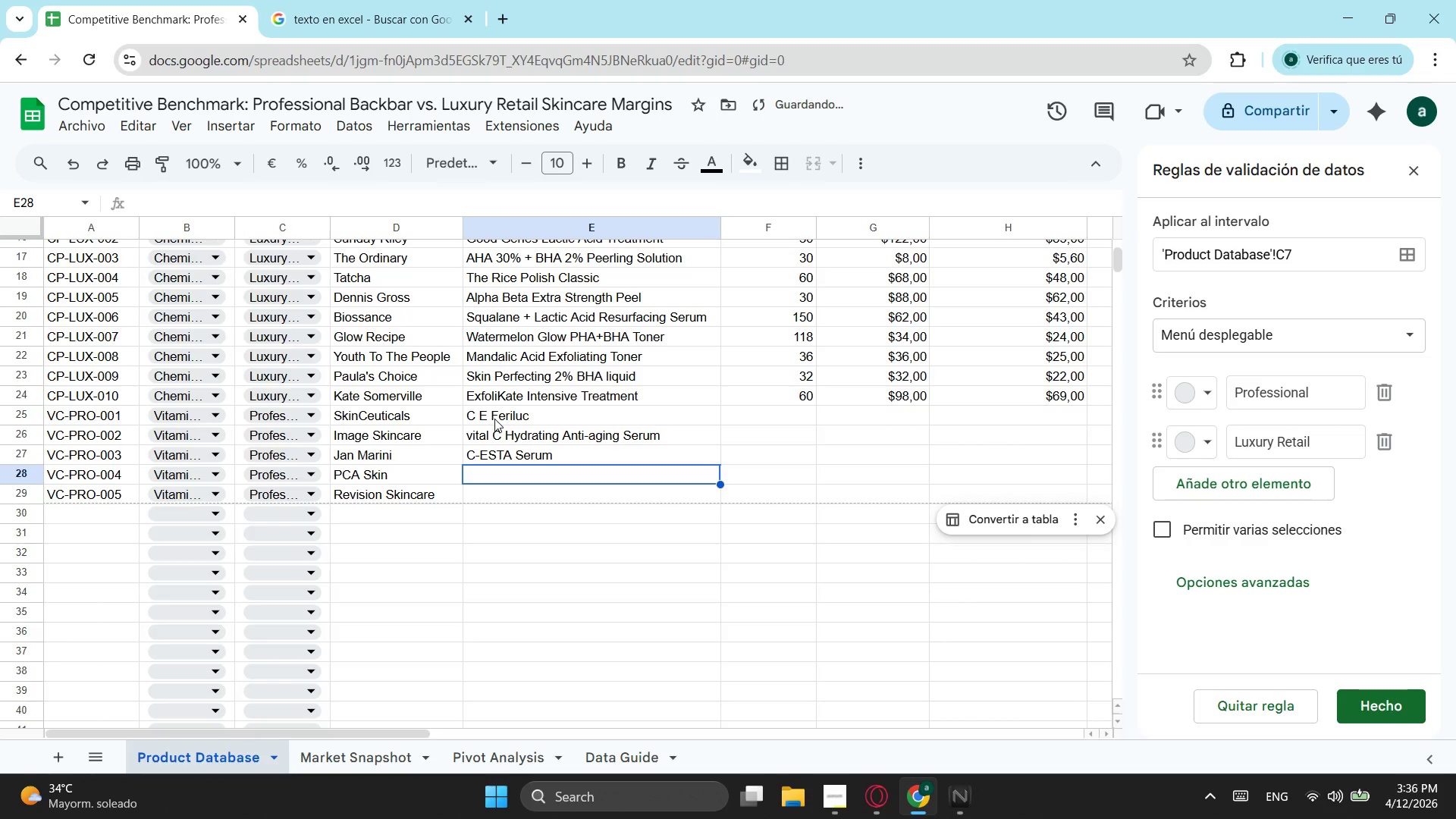 
type(C&E s)
key(Backspace)
type(Strength Max)
 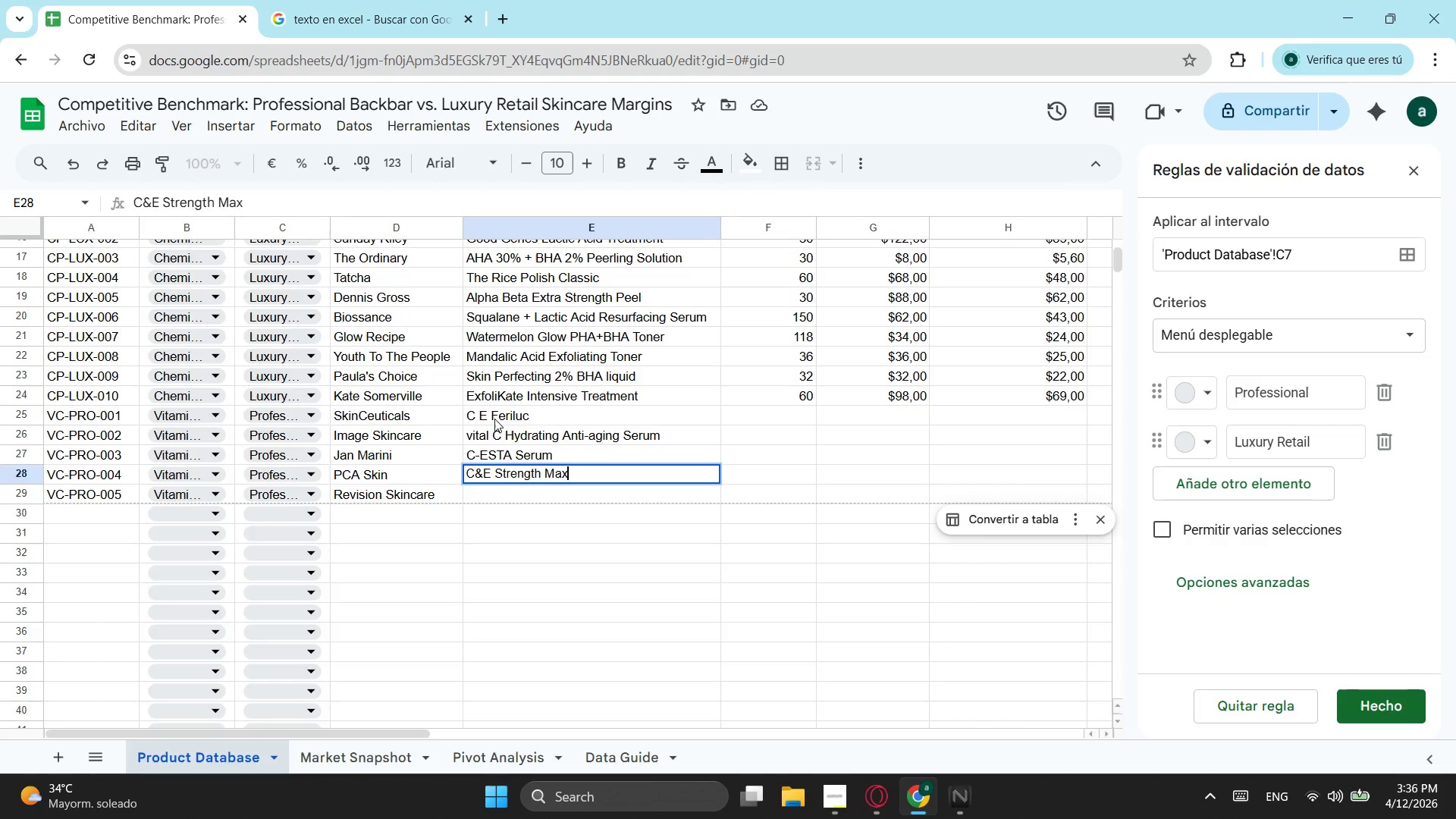 
key(Enter)
 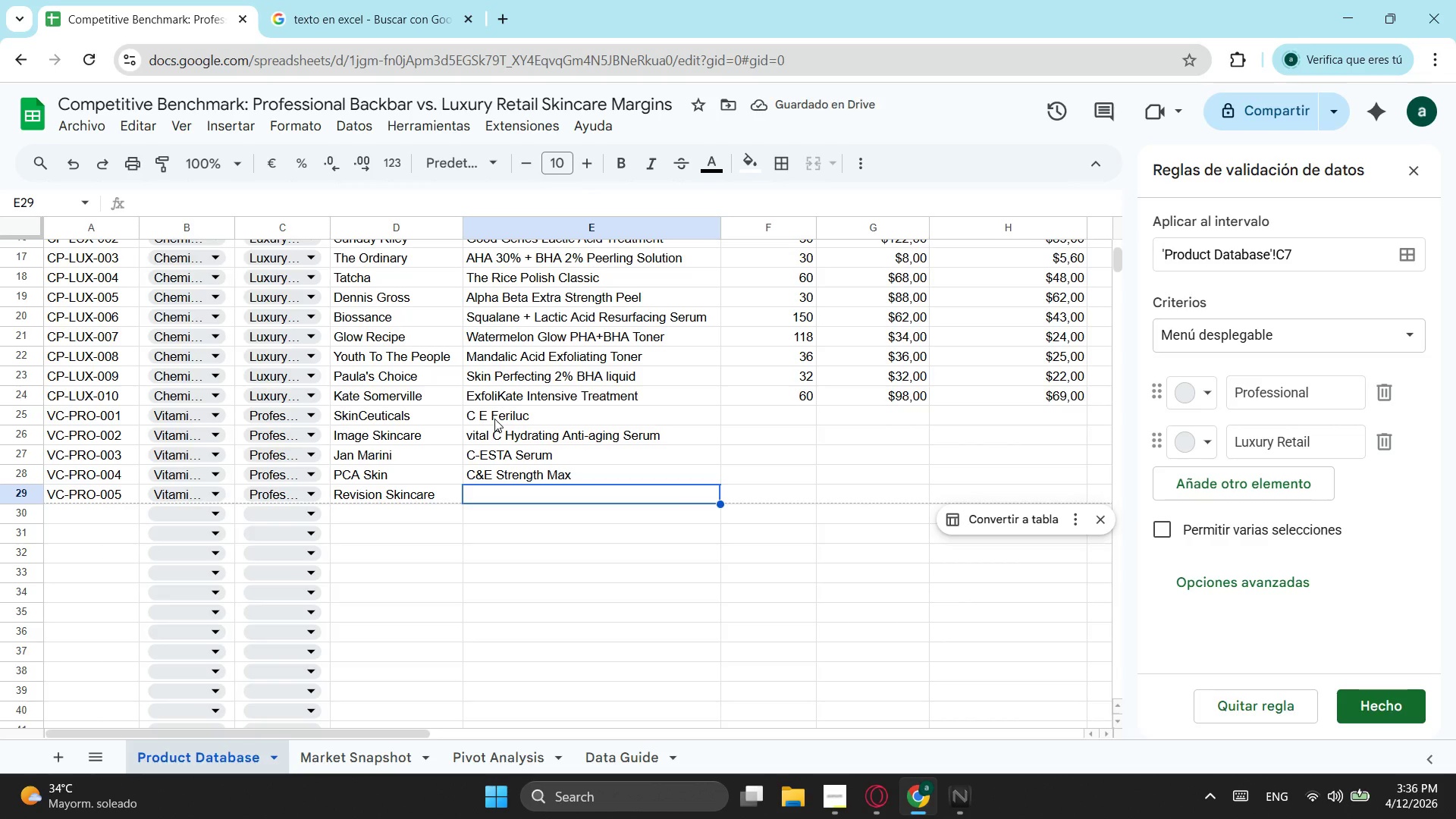 
type(C+)
key(Backspace)
type(+ Correcting Complex 30%)
 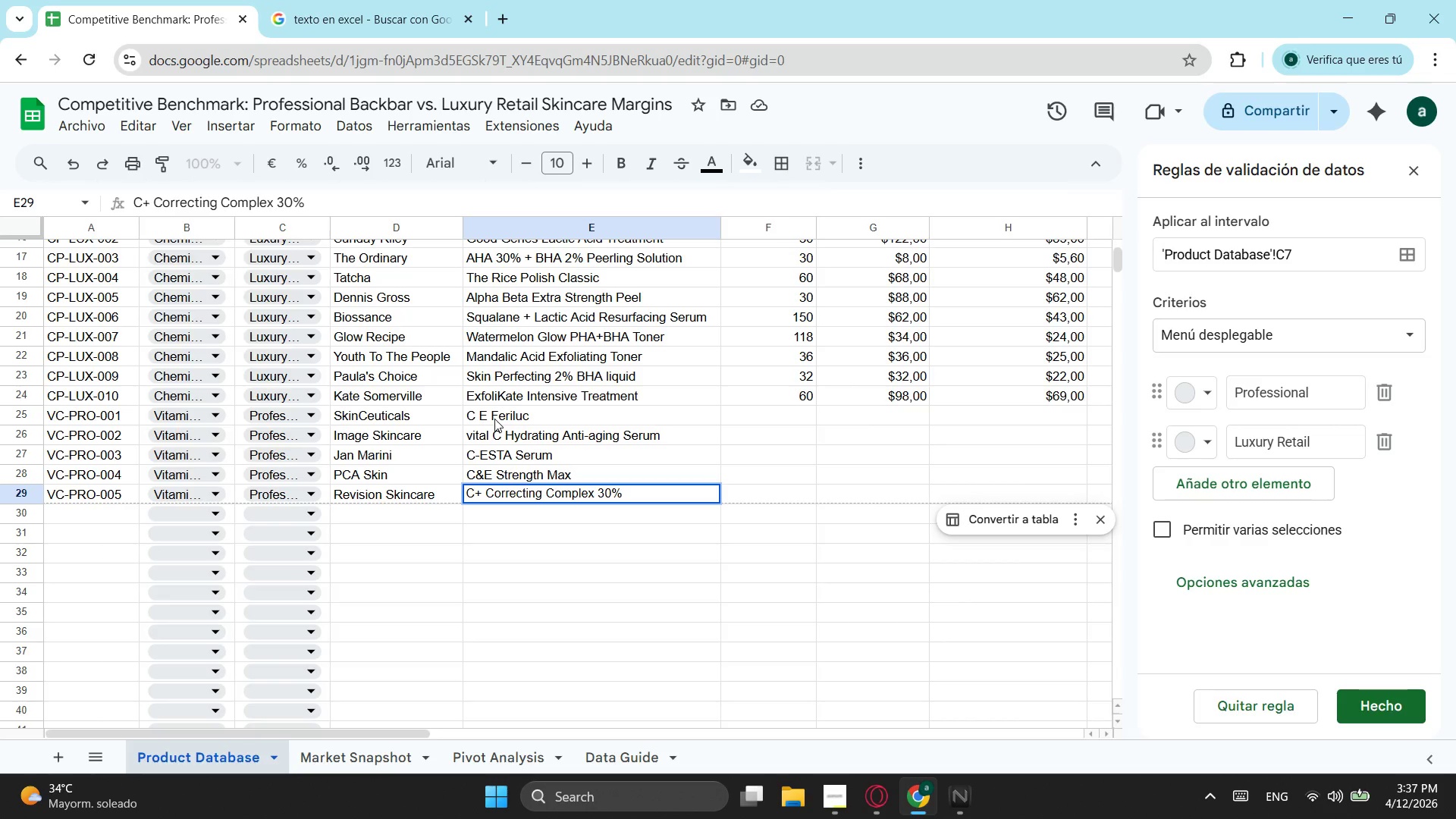 
left_click([774, 491])
 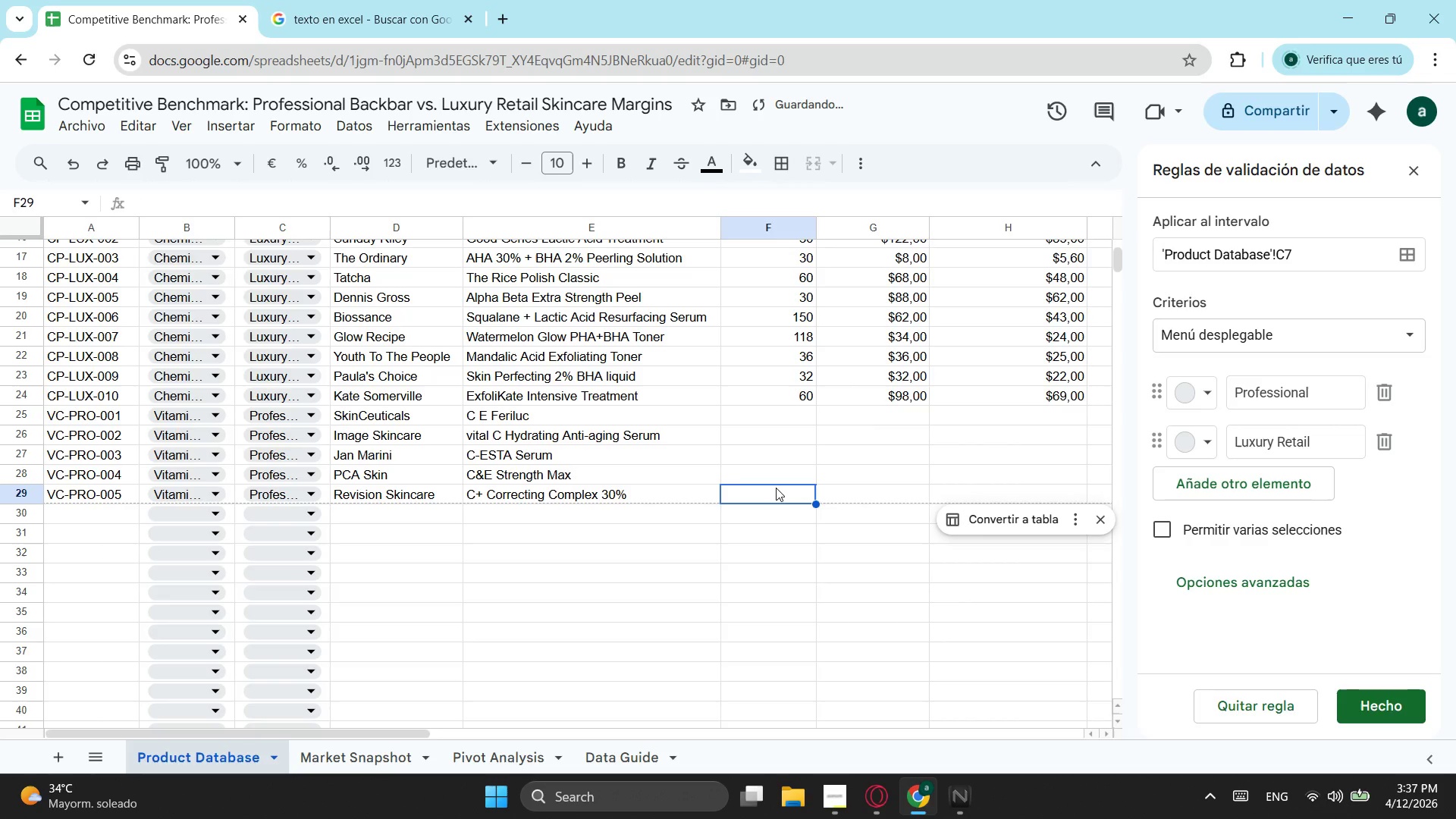 
scroll: coordinate [776, 488], scroll_direction: up, amount: 2.0
 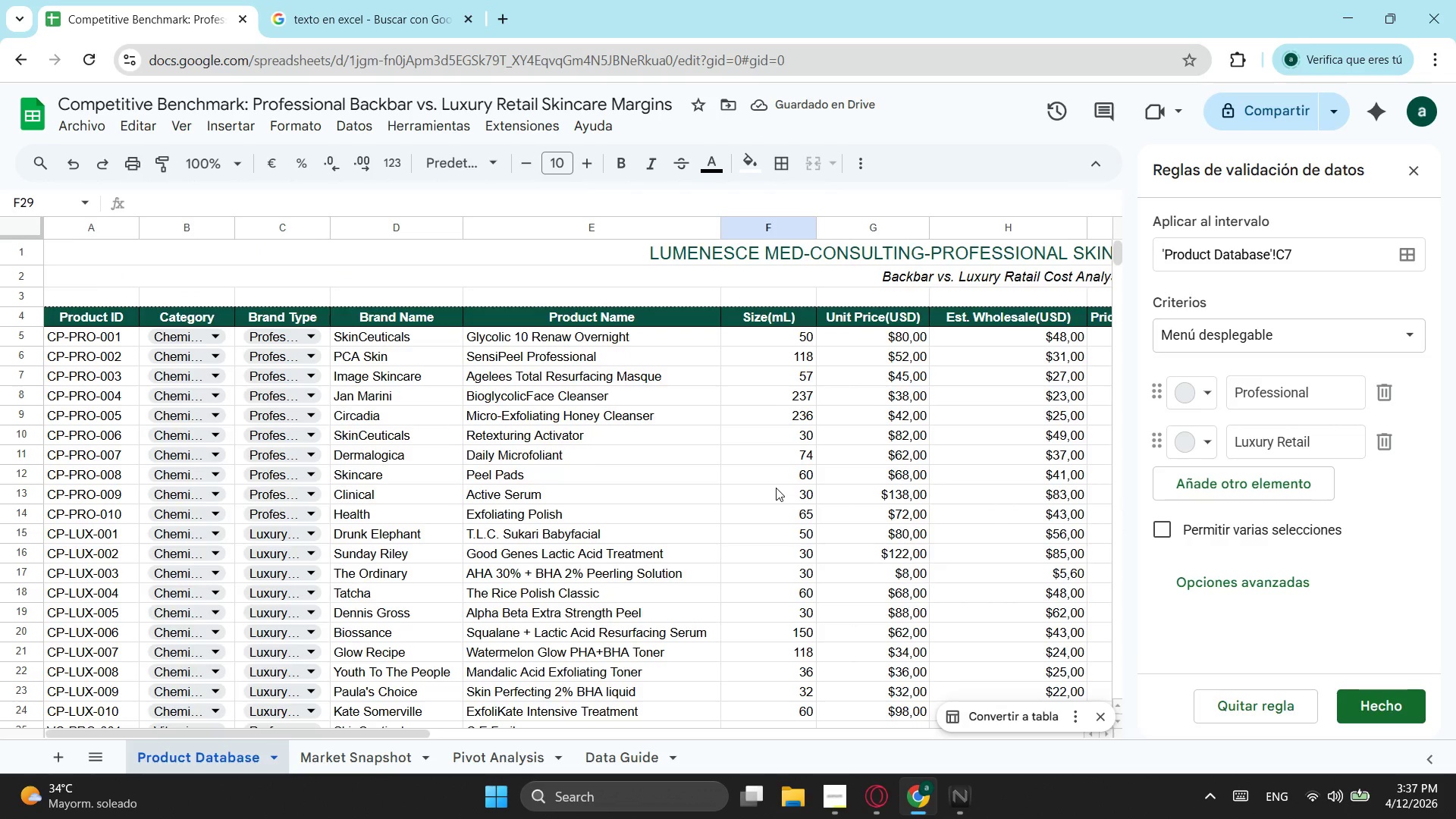 
scroll: coordinate [776, 488], scroll_direction: down, amount: 1.0
 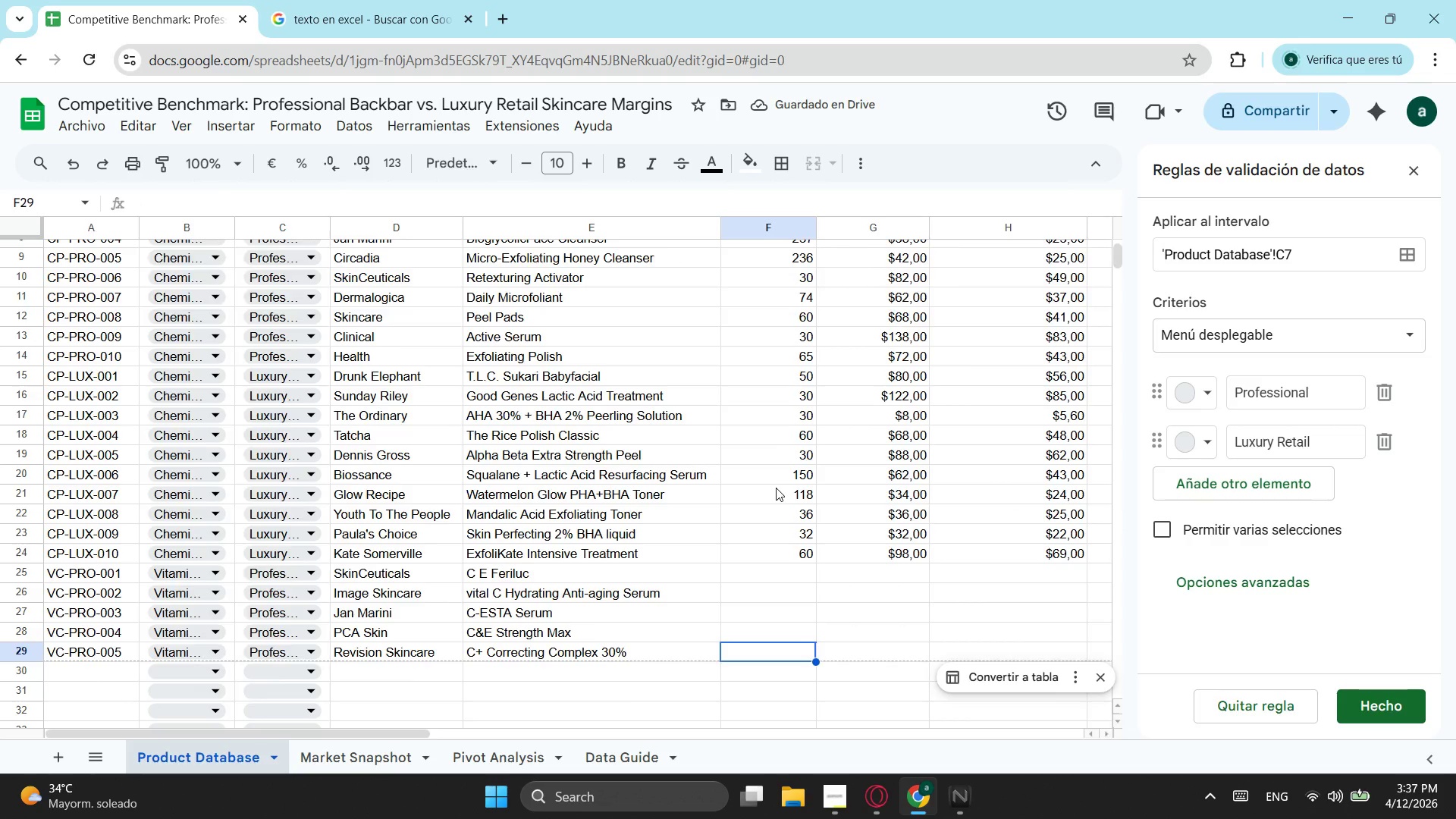 
scroll: coordinate [774, 491], scroll_direction: none, amount: 0.0
 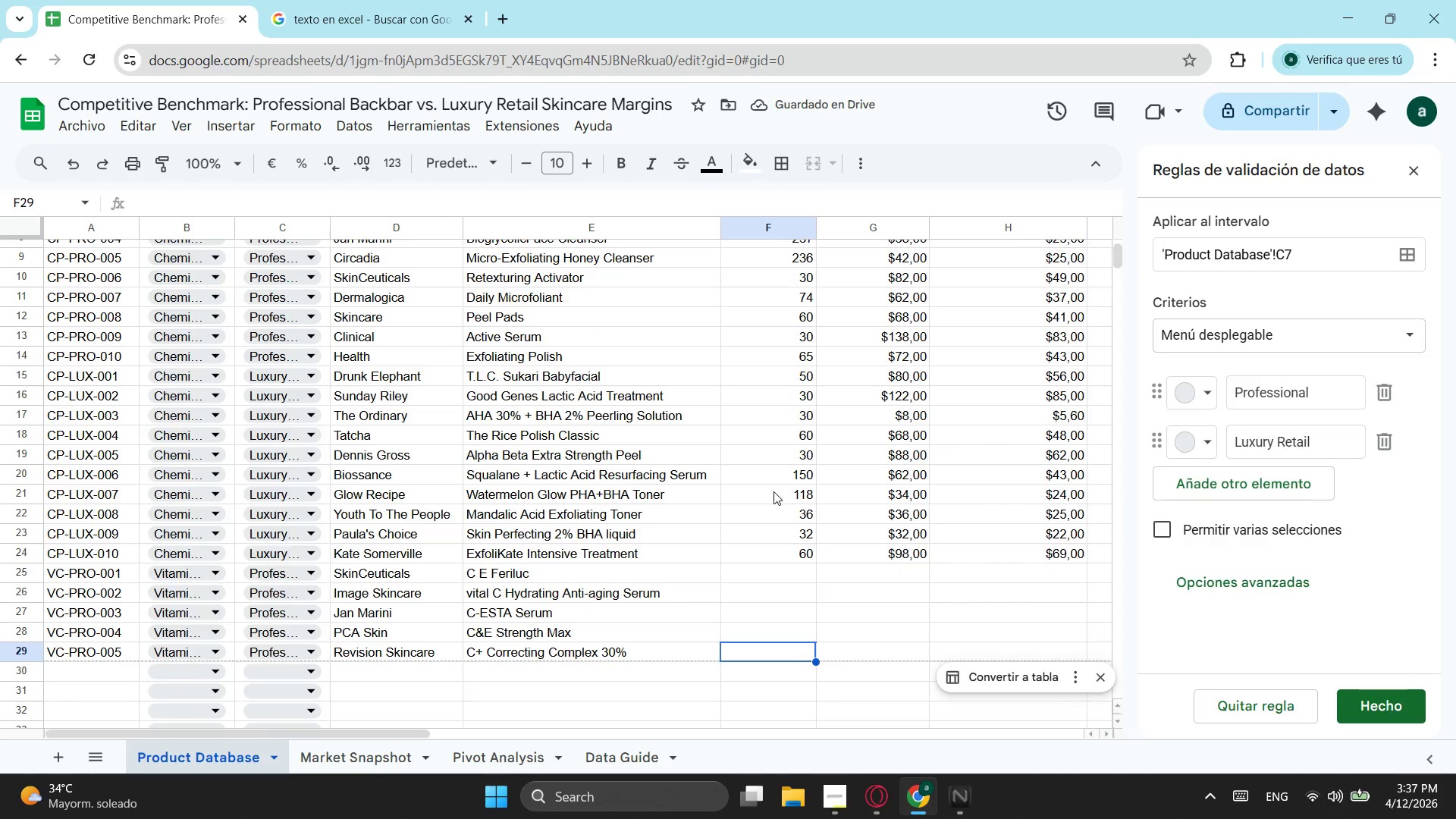 
type(30)
 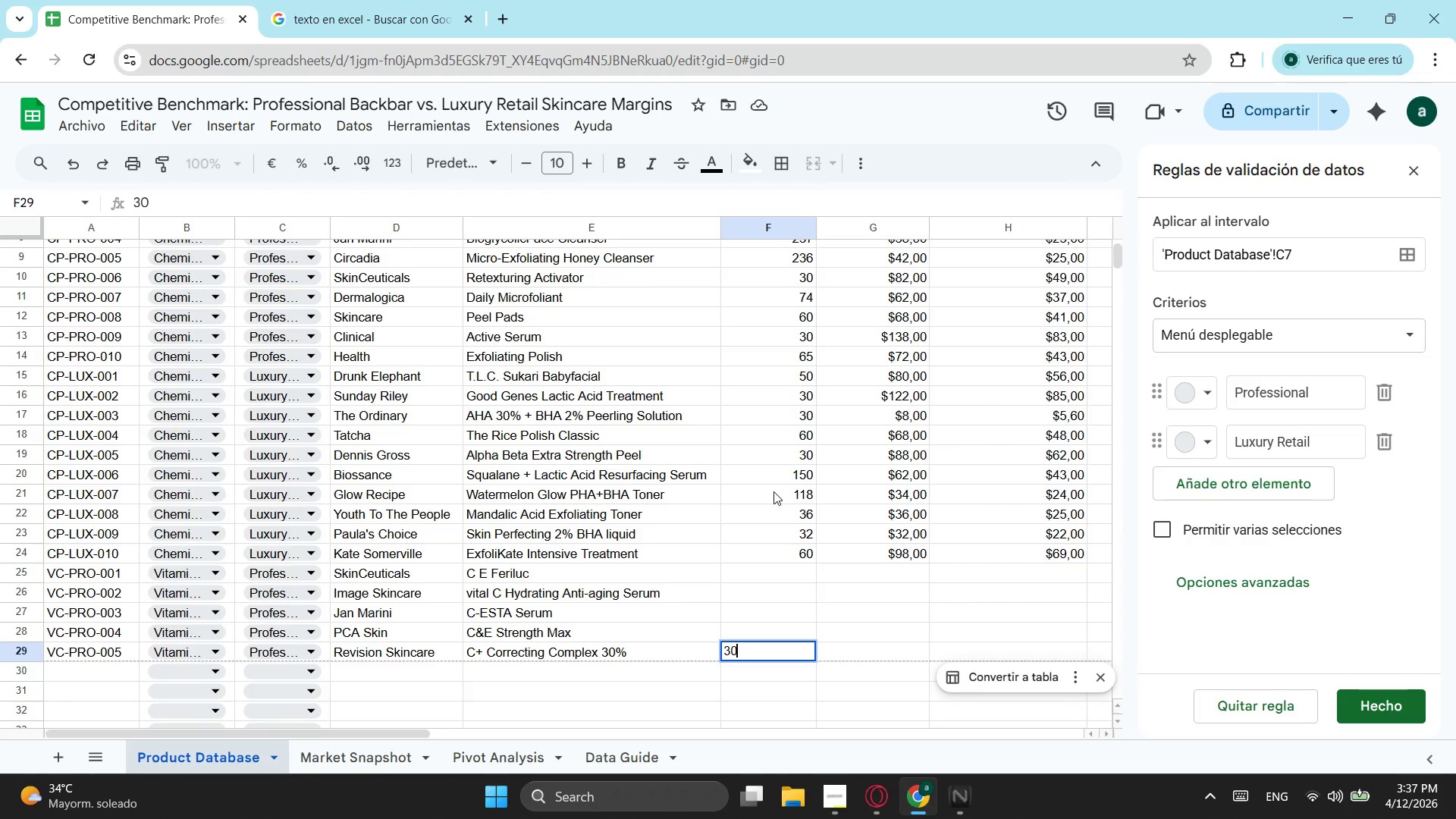 
key(ArrowDown)
 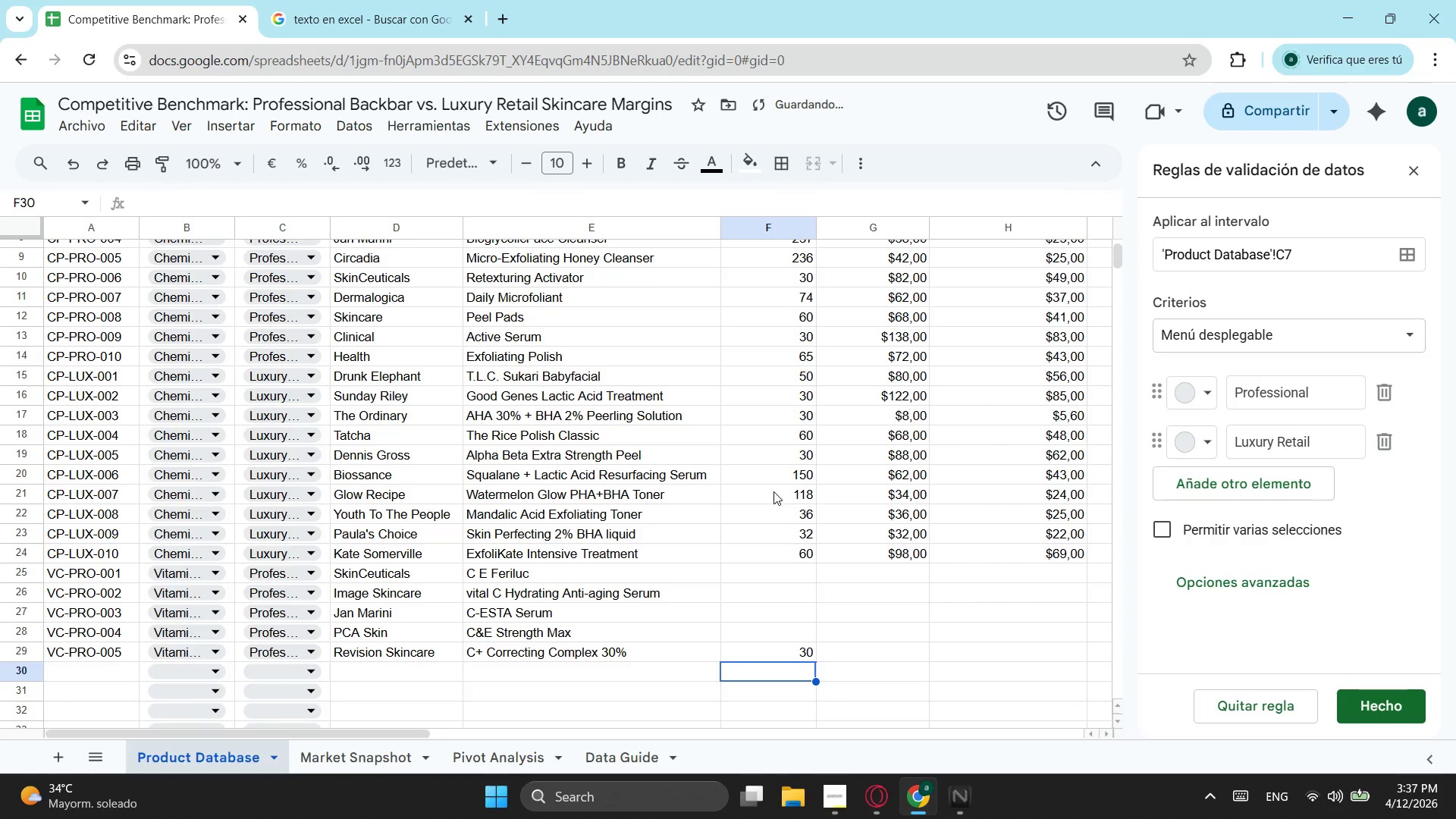 
key(ArrowUp)
 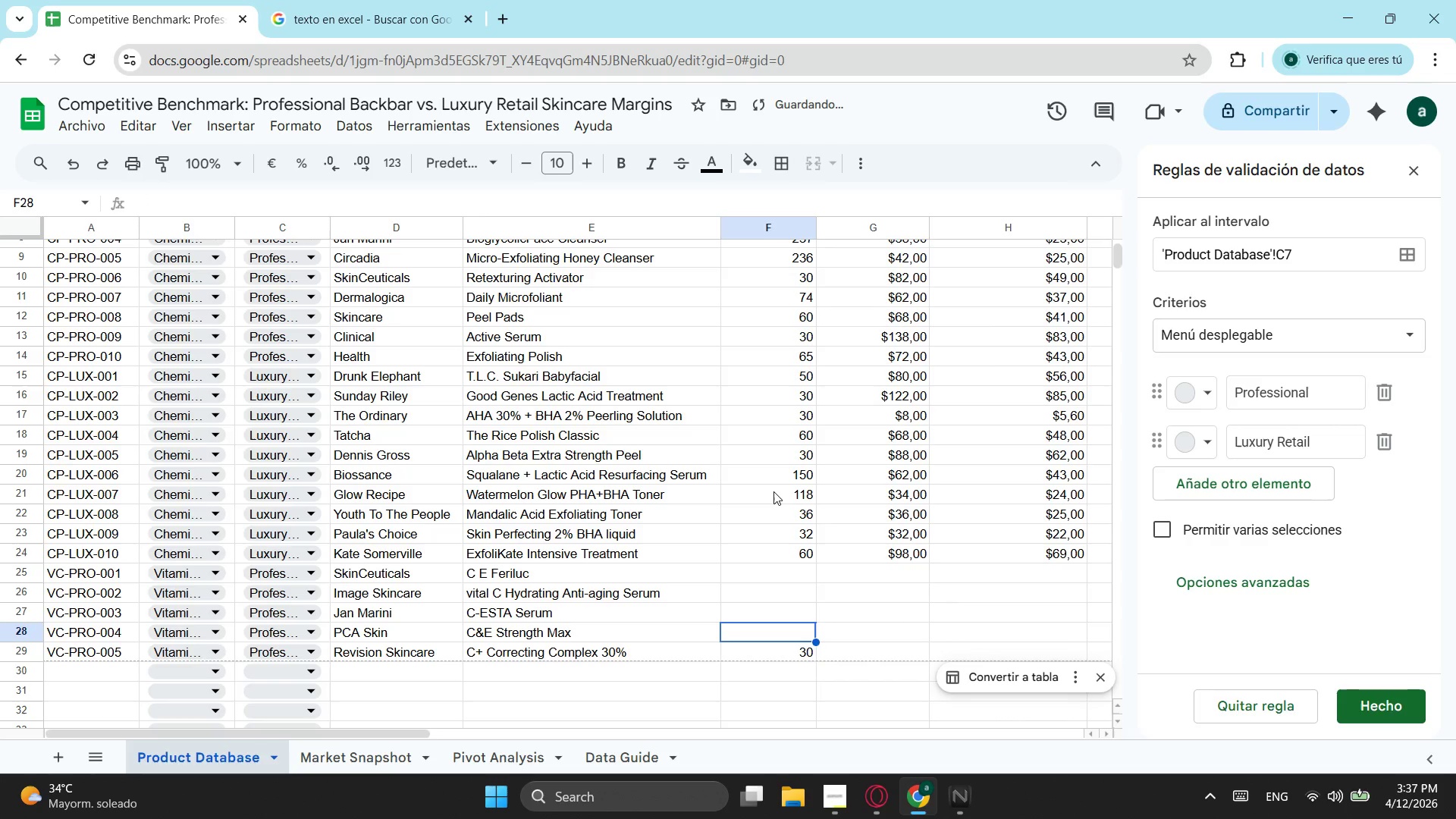 
key(ArrowUp)
 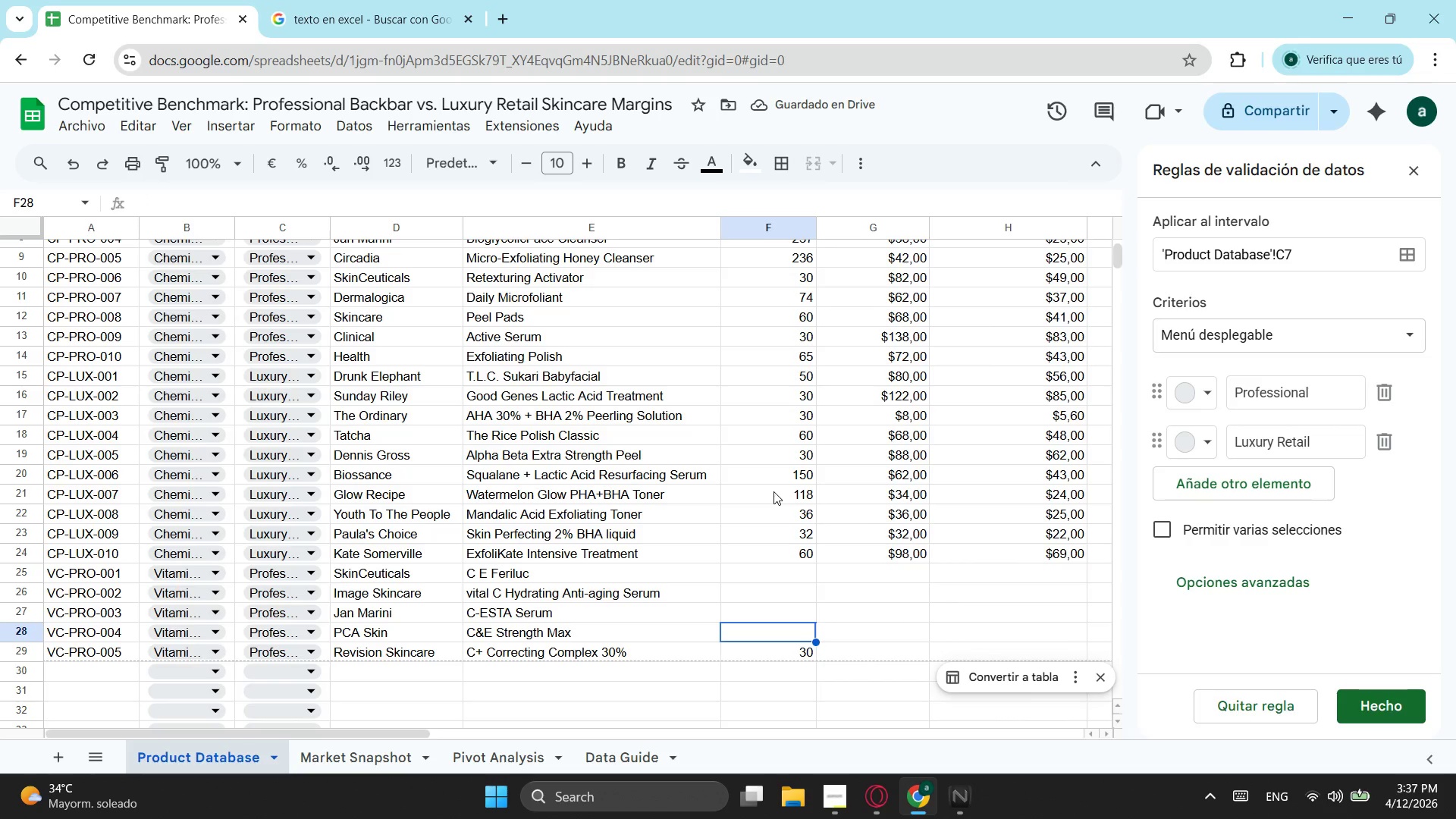 
type(29,5)
 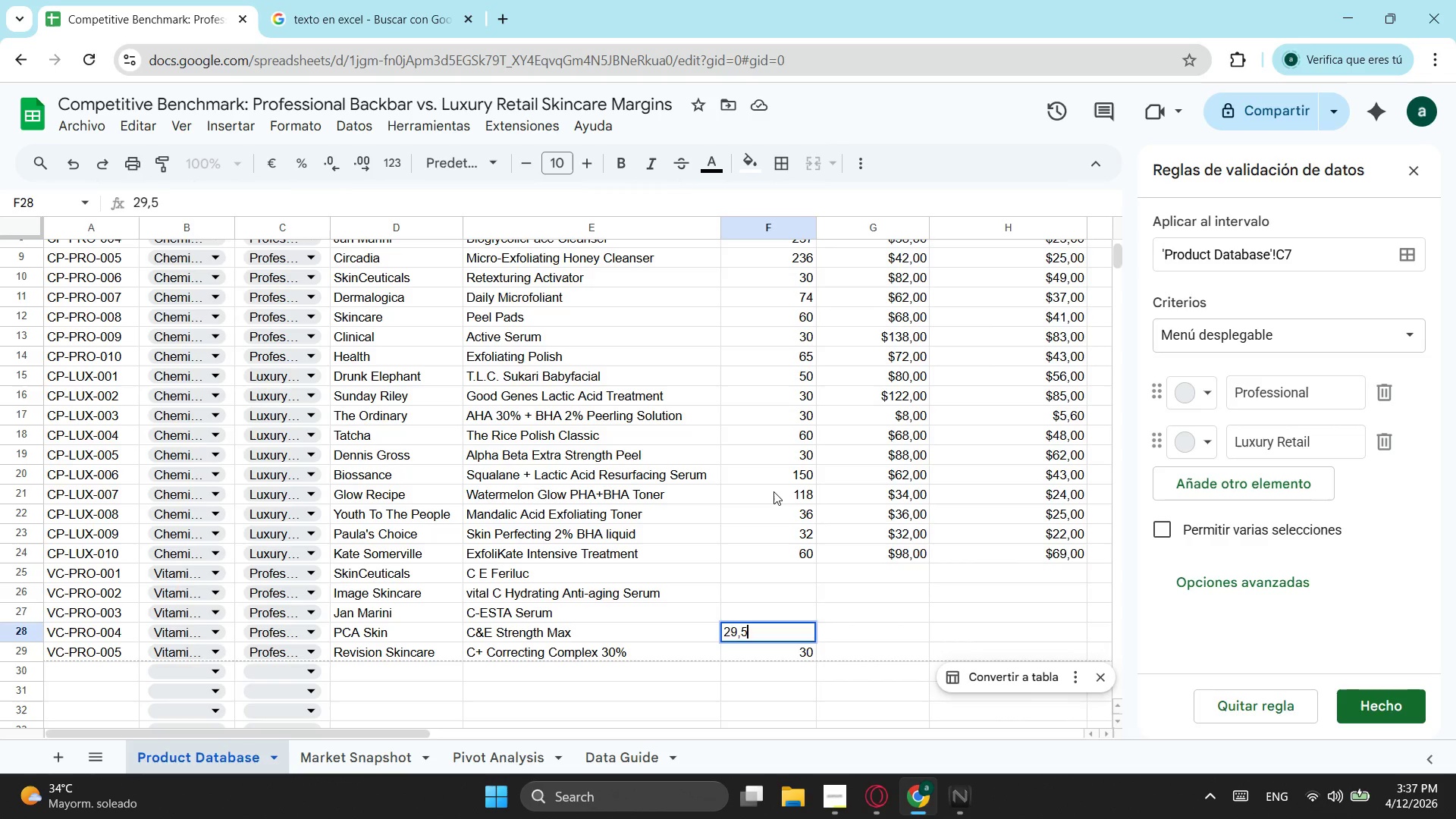 
key(ArrowUp)
 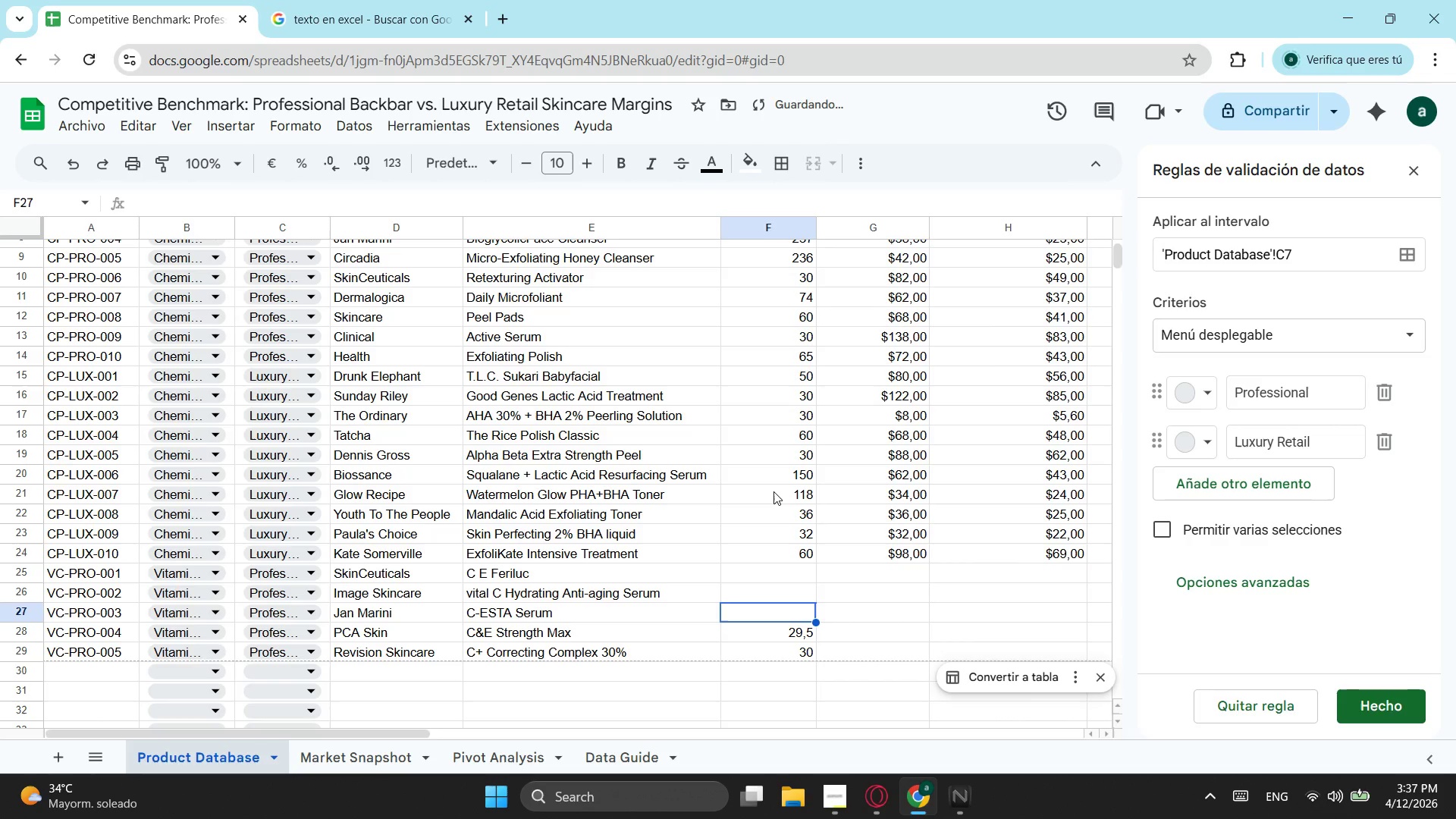 
type(30)
 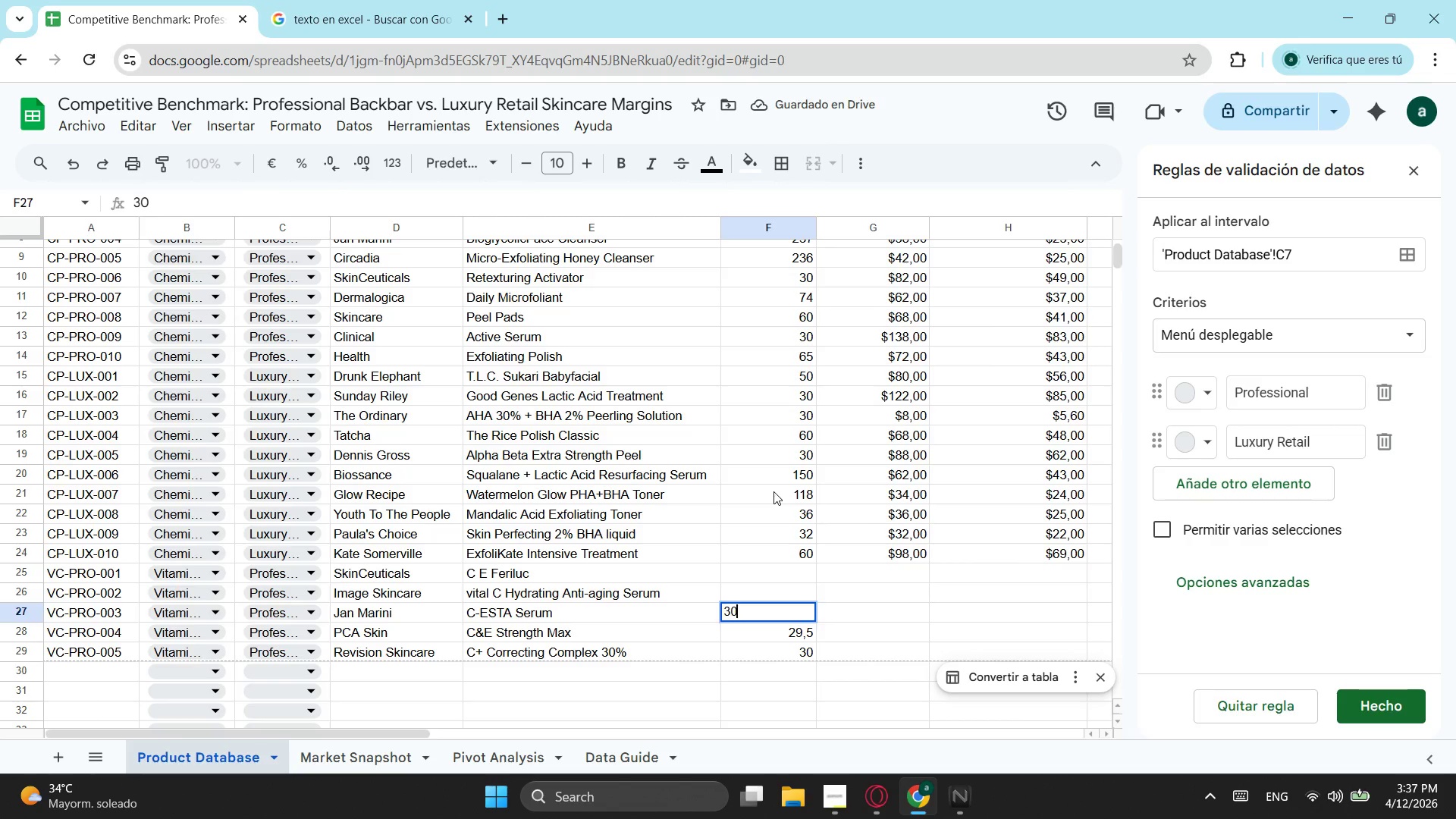 
key(ArrowUp)
 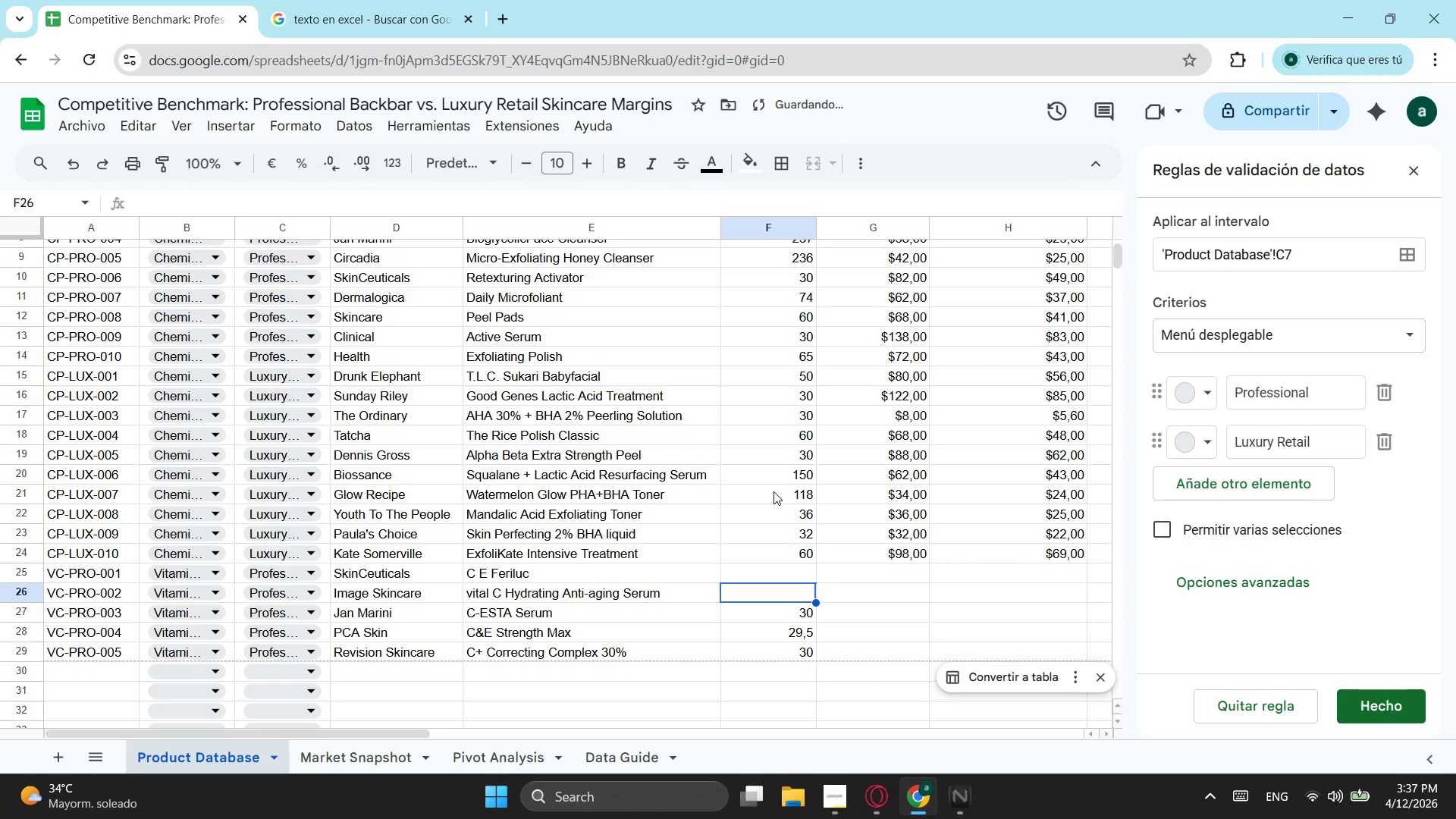 
type(50)
 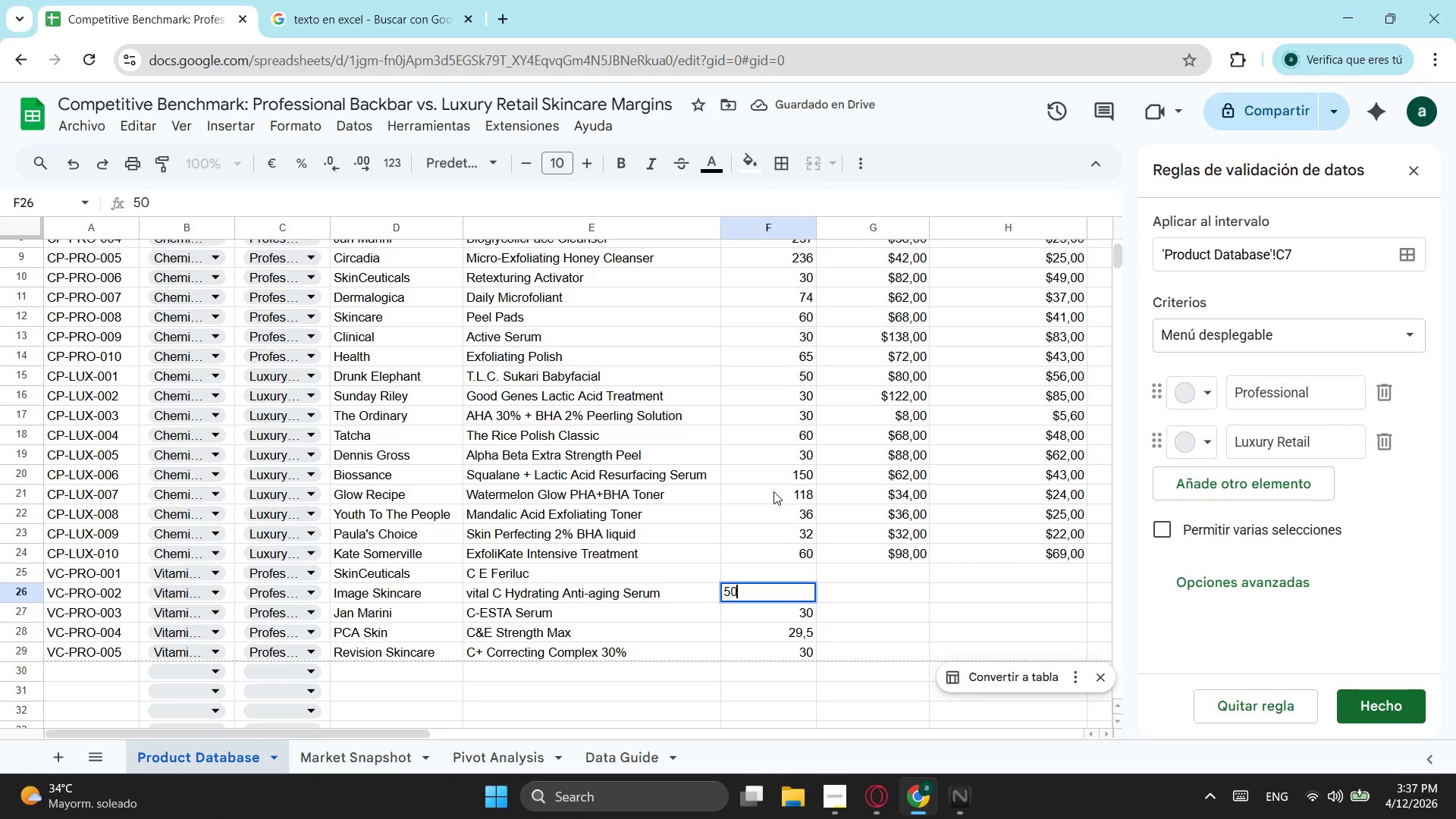 
key(ArrowUp)
 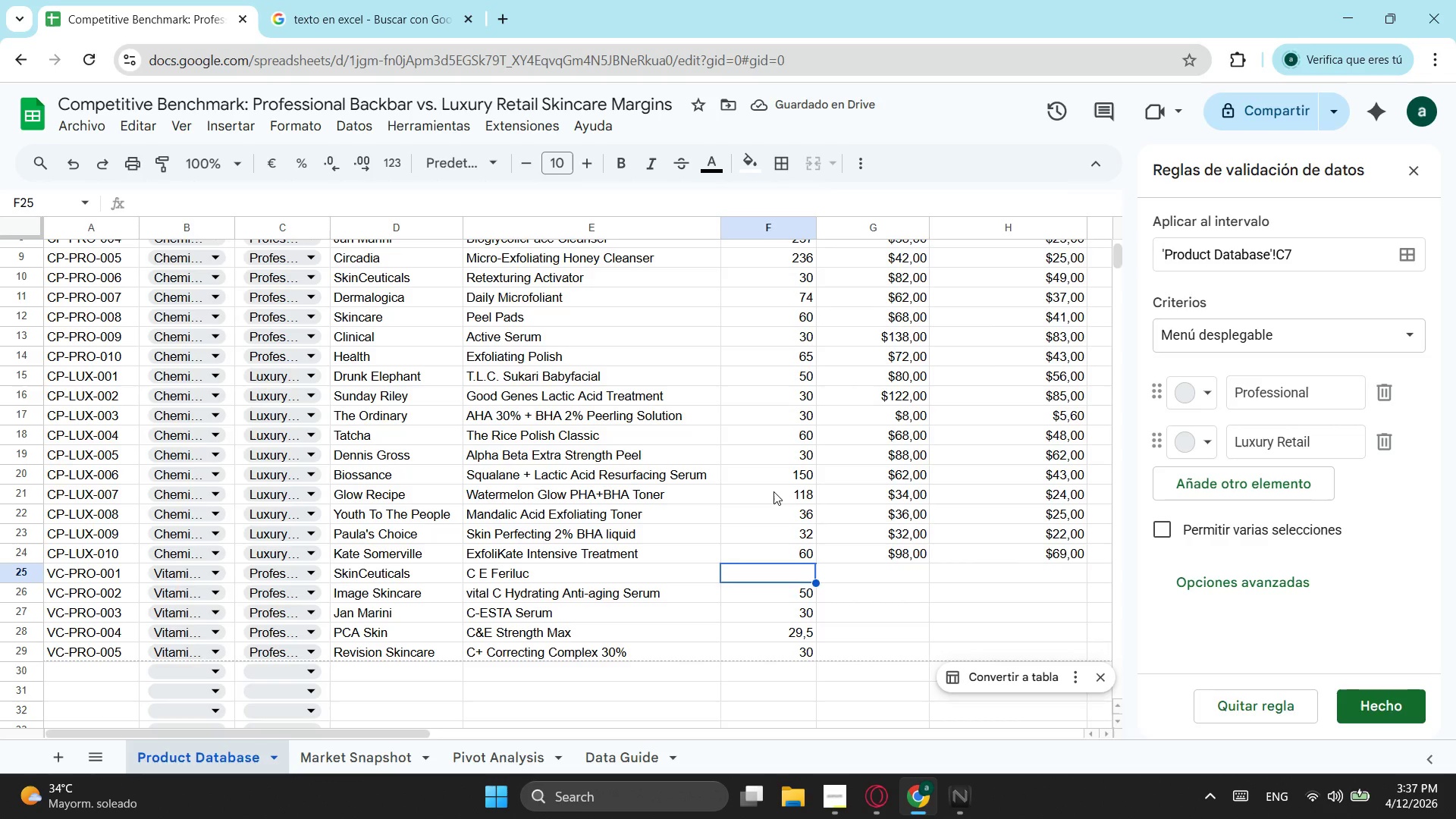 
wait(5.11)
 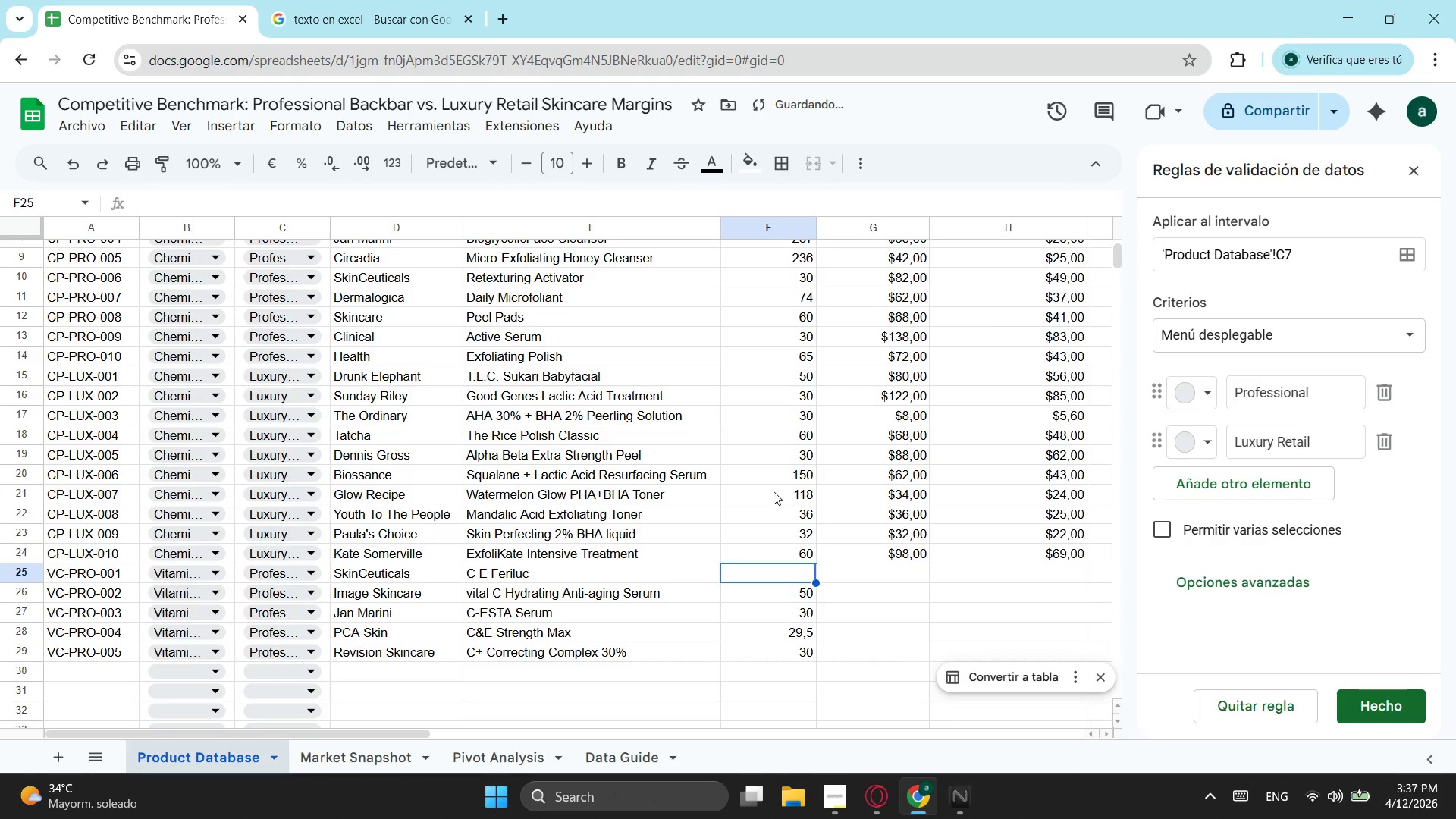 
type(30)
key(Tab)
type(182)
 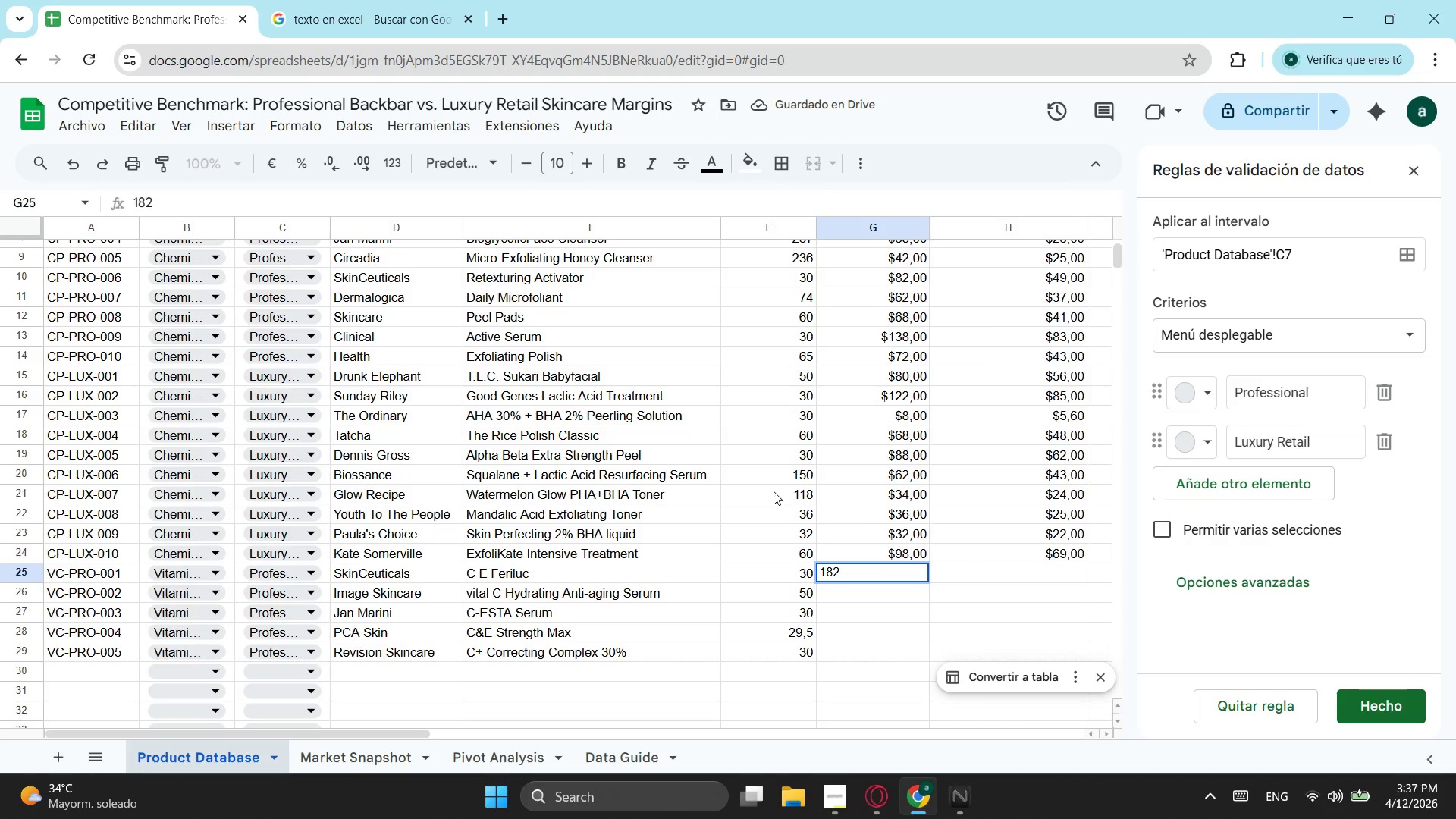 
key(Enter)
 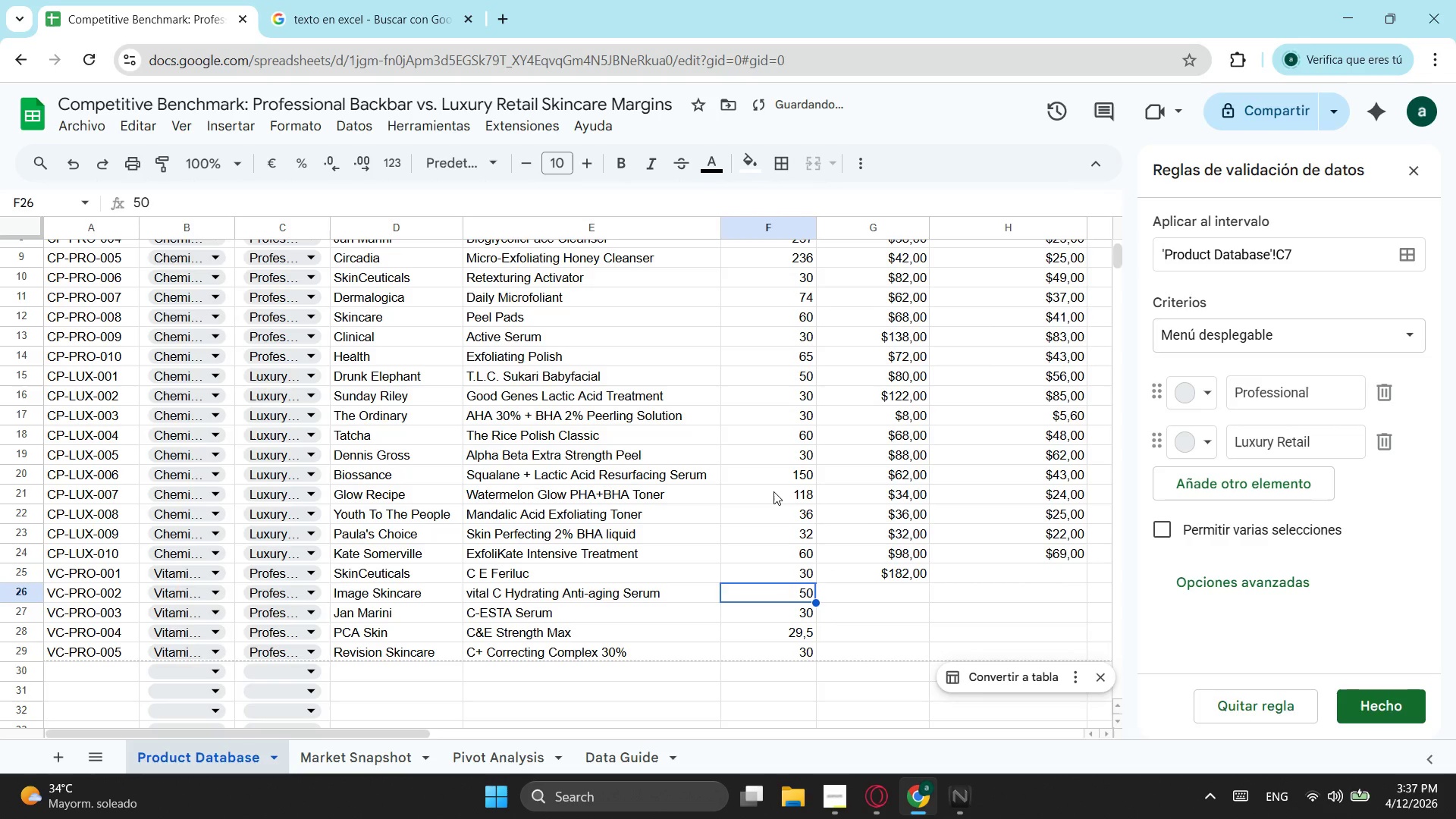 
key(ArrowRight)
 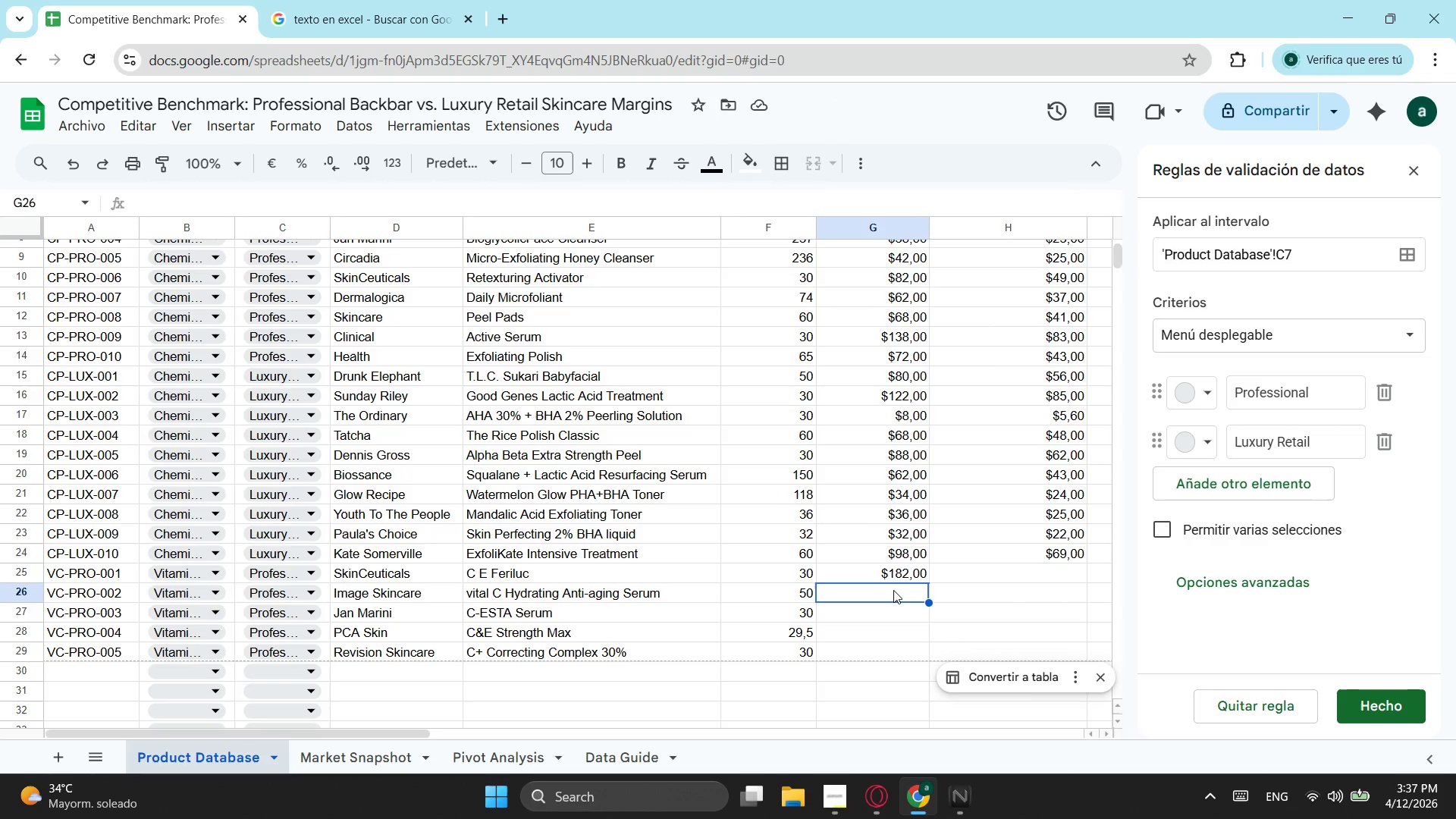 
wait(5.49)
 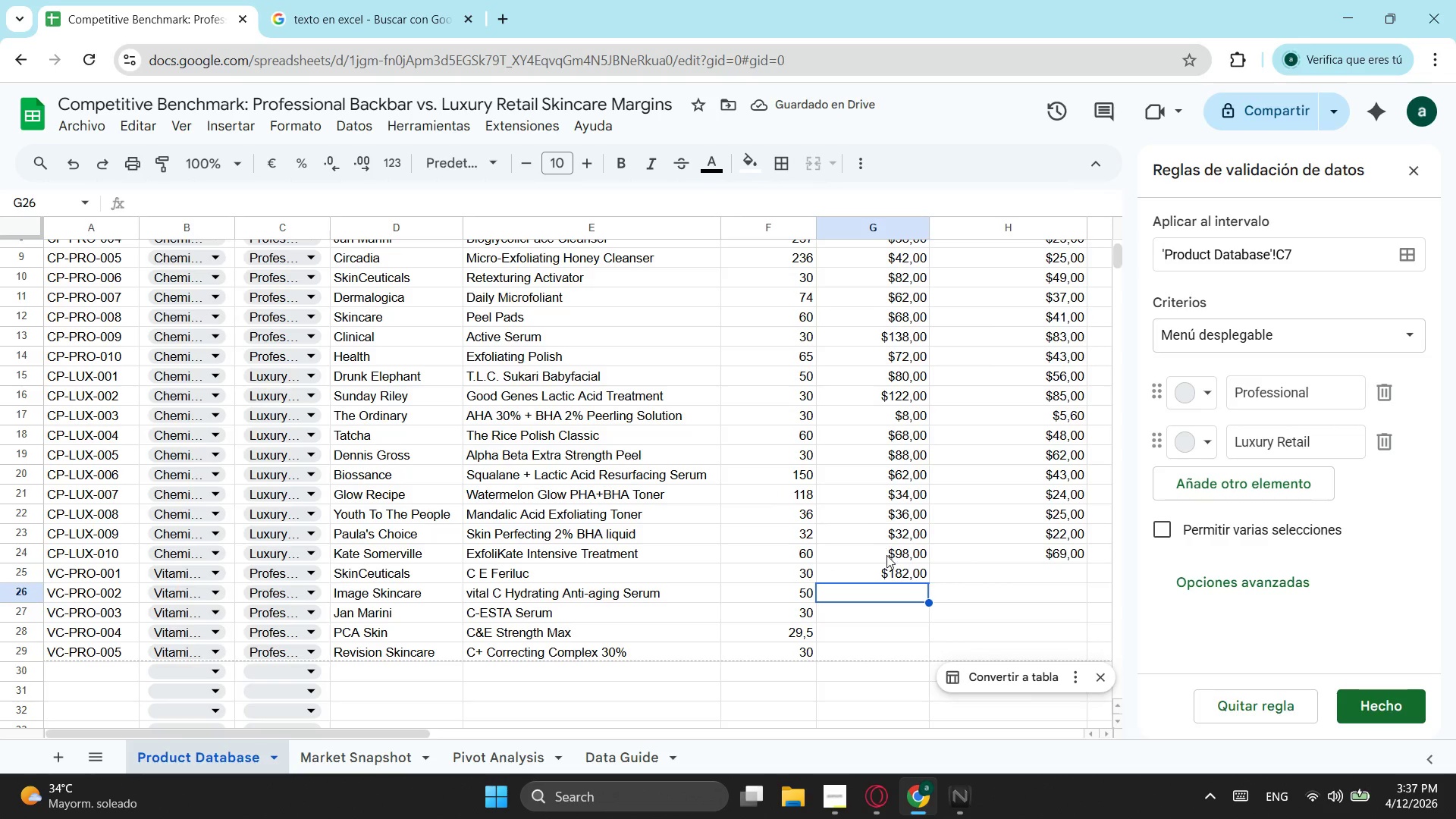 
type(56)
 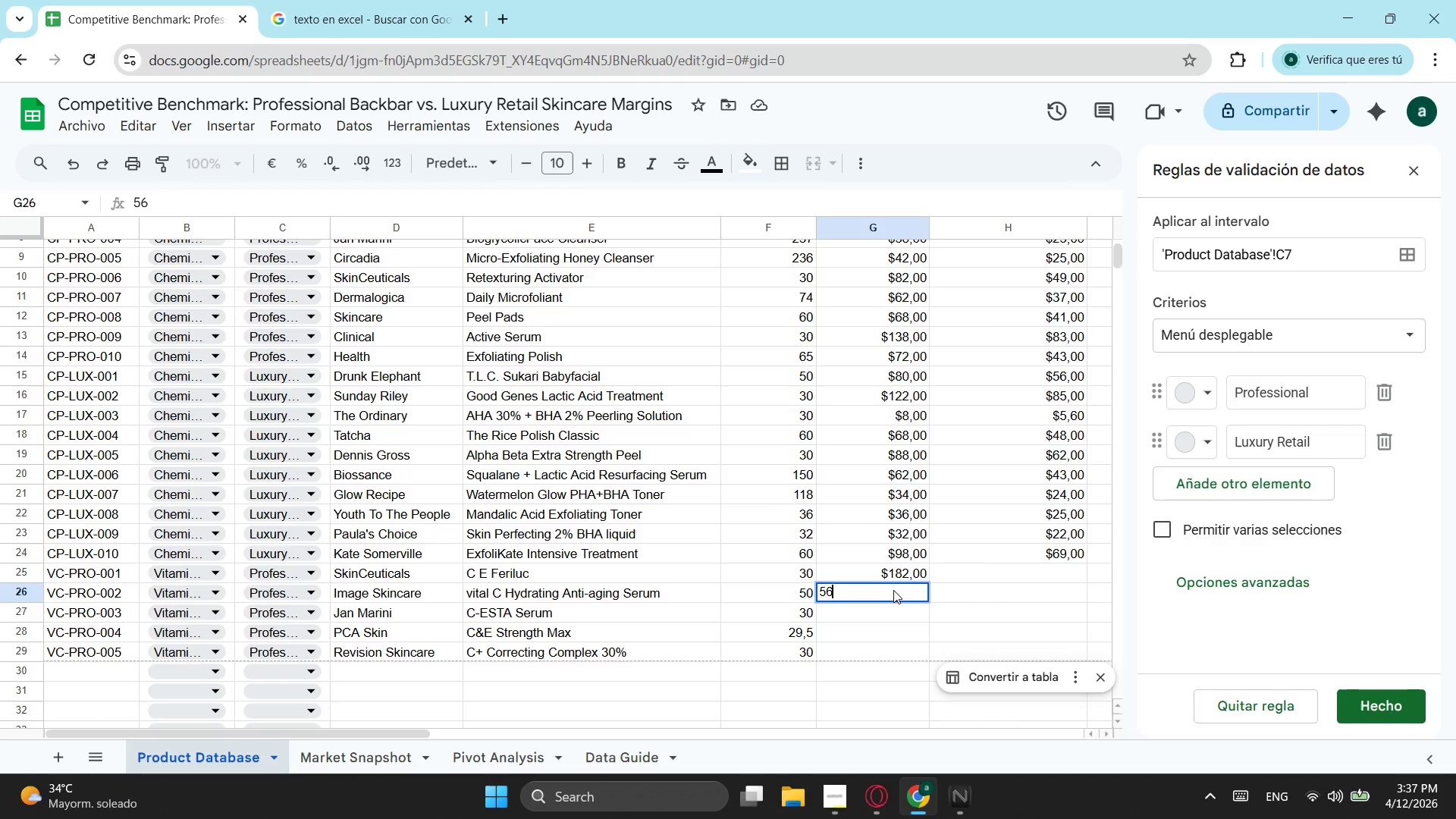 
key(Enter)
 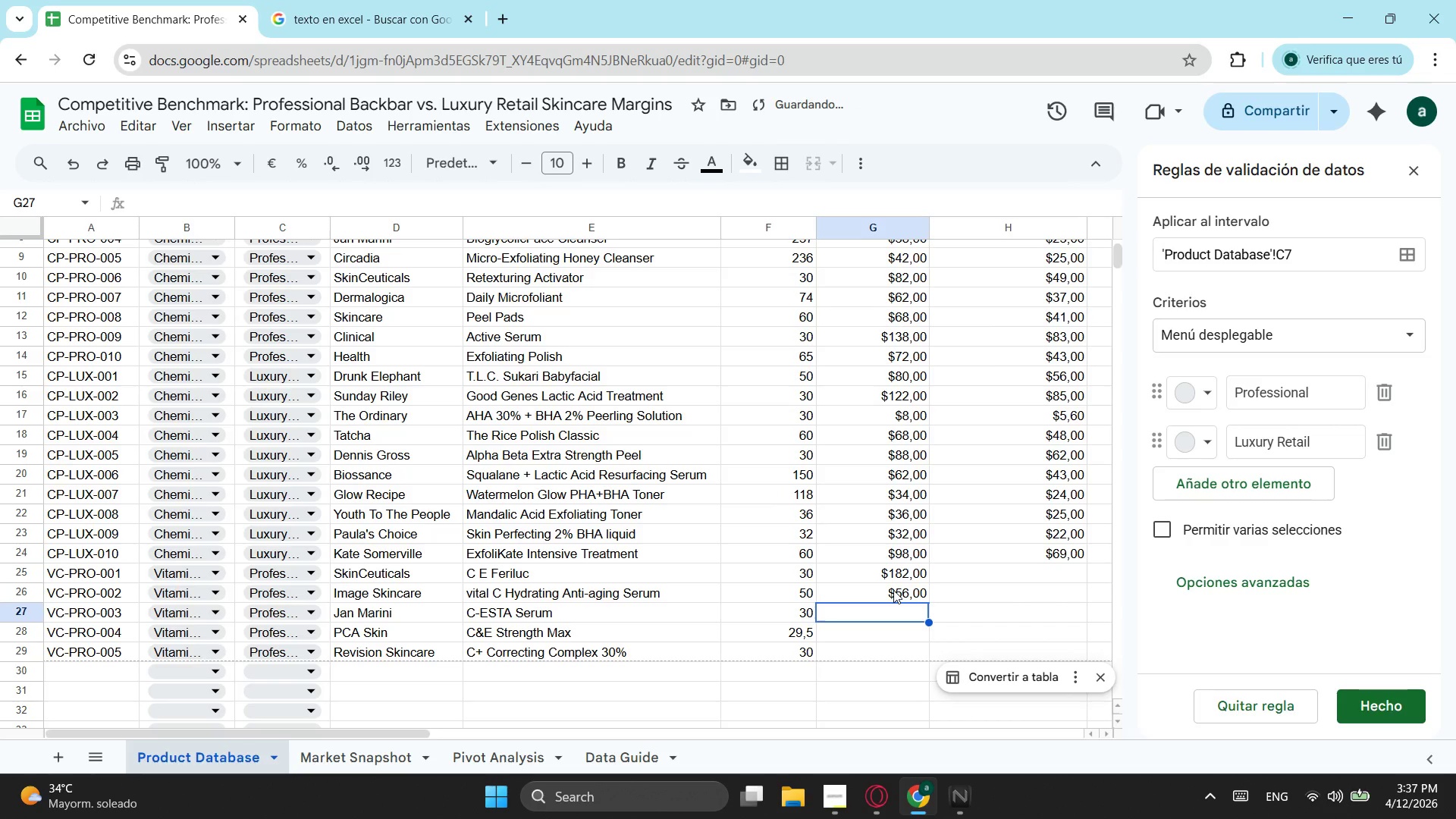 
type(128)
 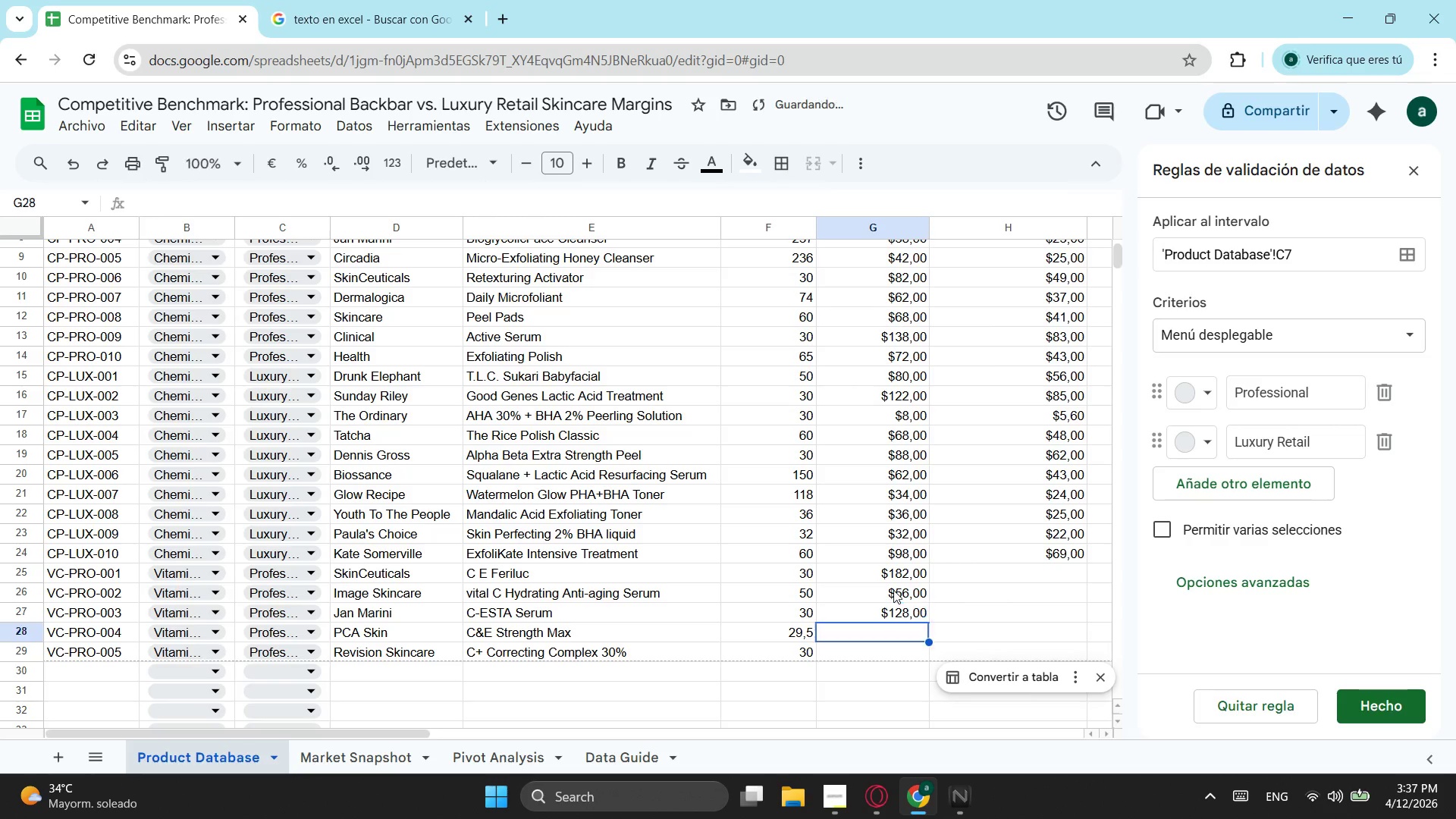 
key(Enter)
 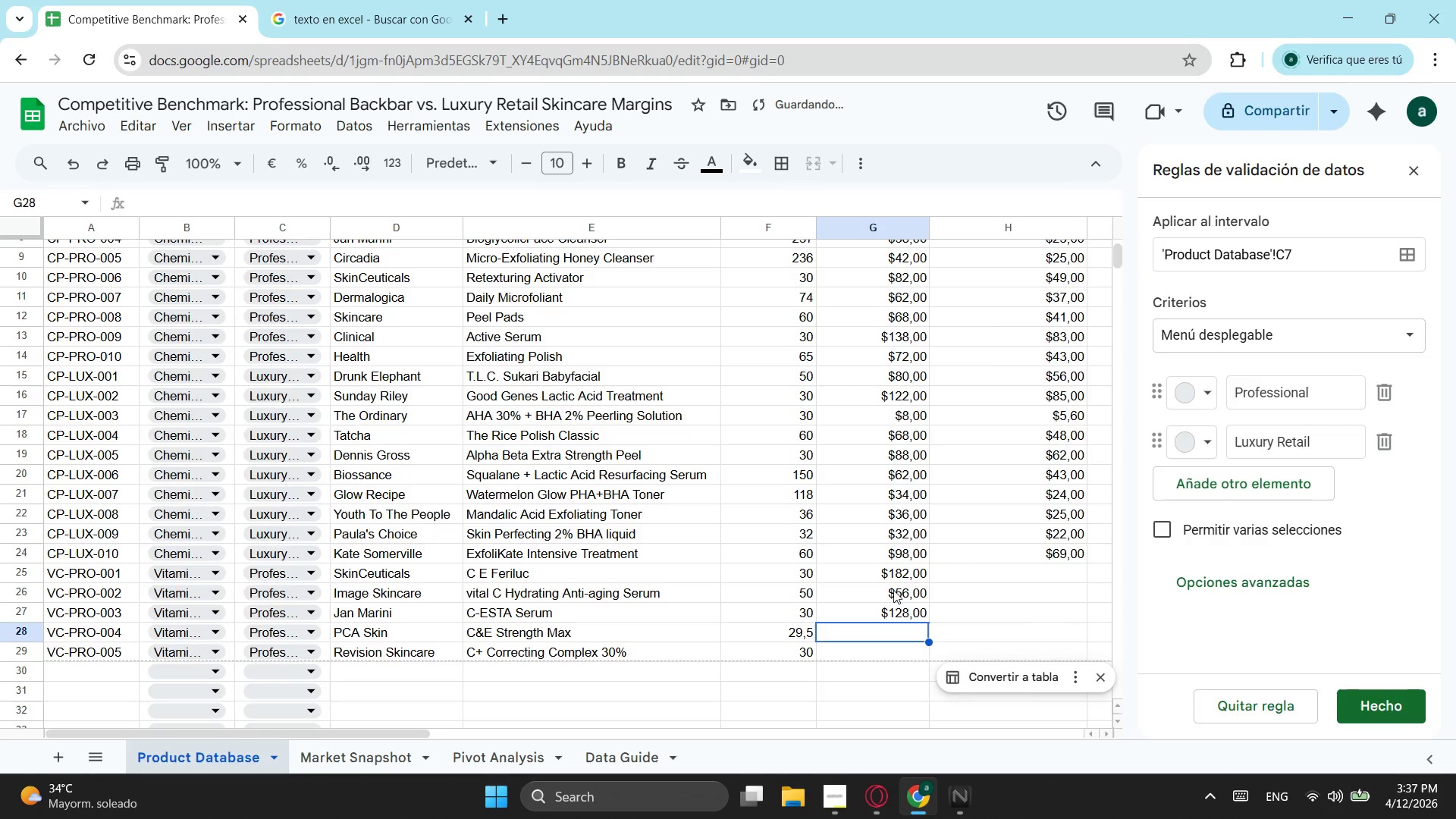 
type(112)
 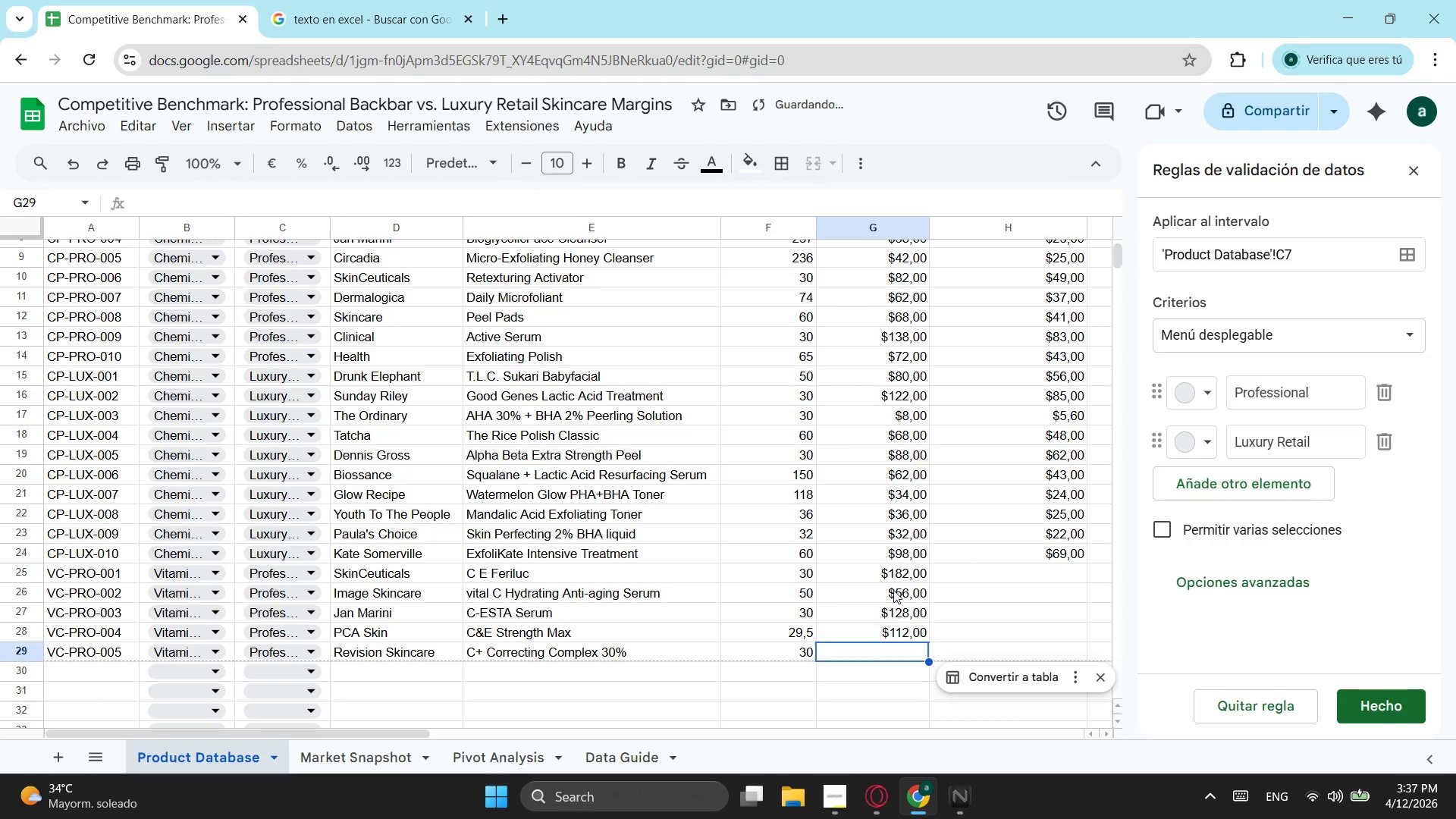 
key(Enter)
 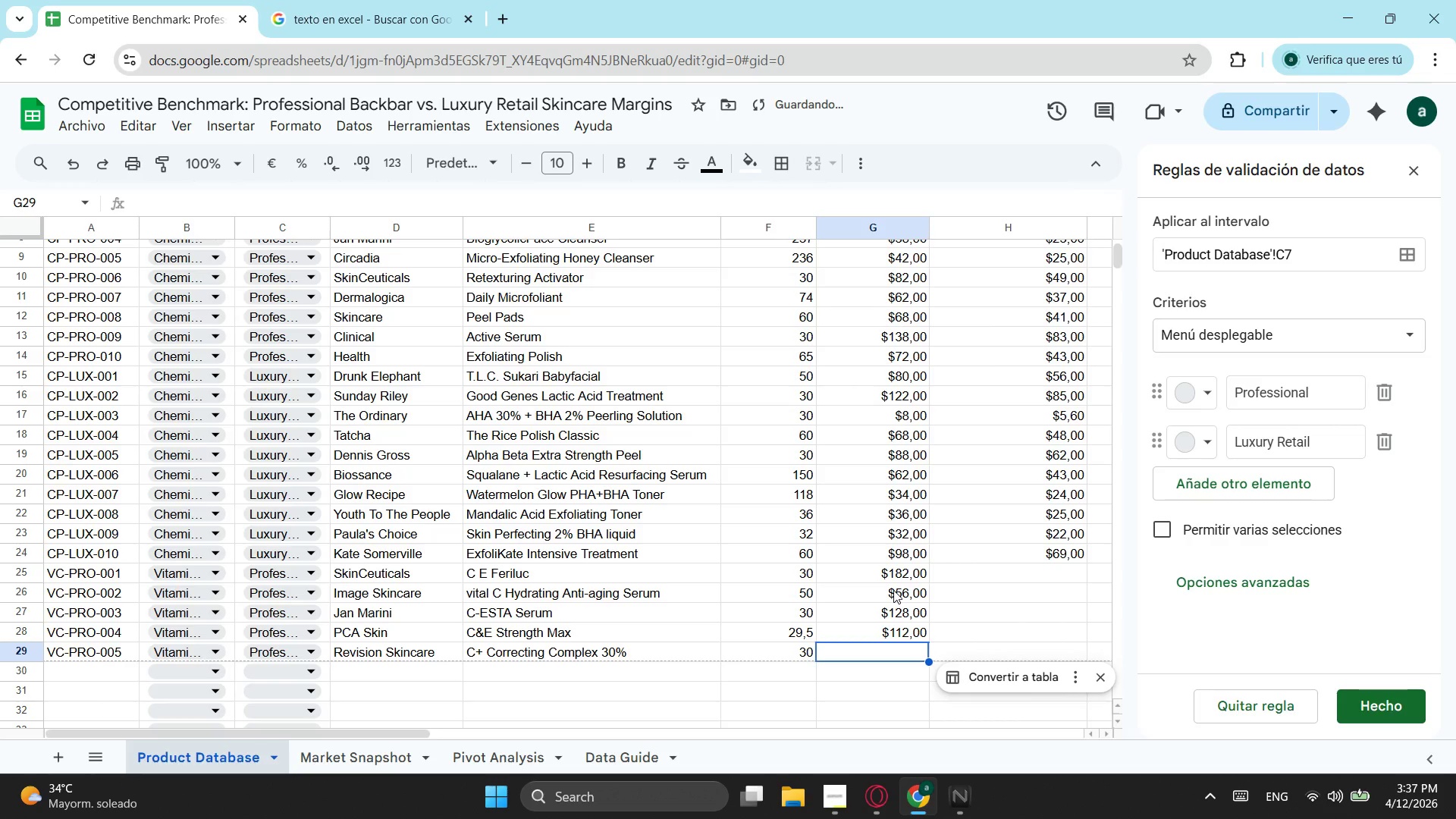 
type(145)
 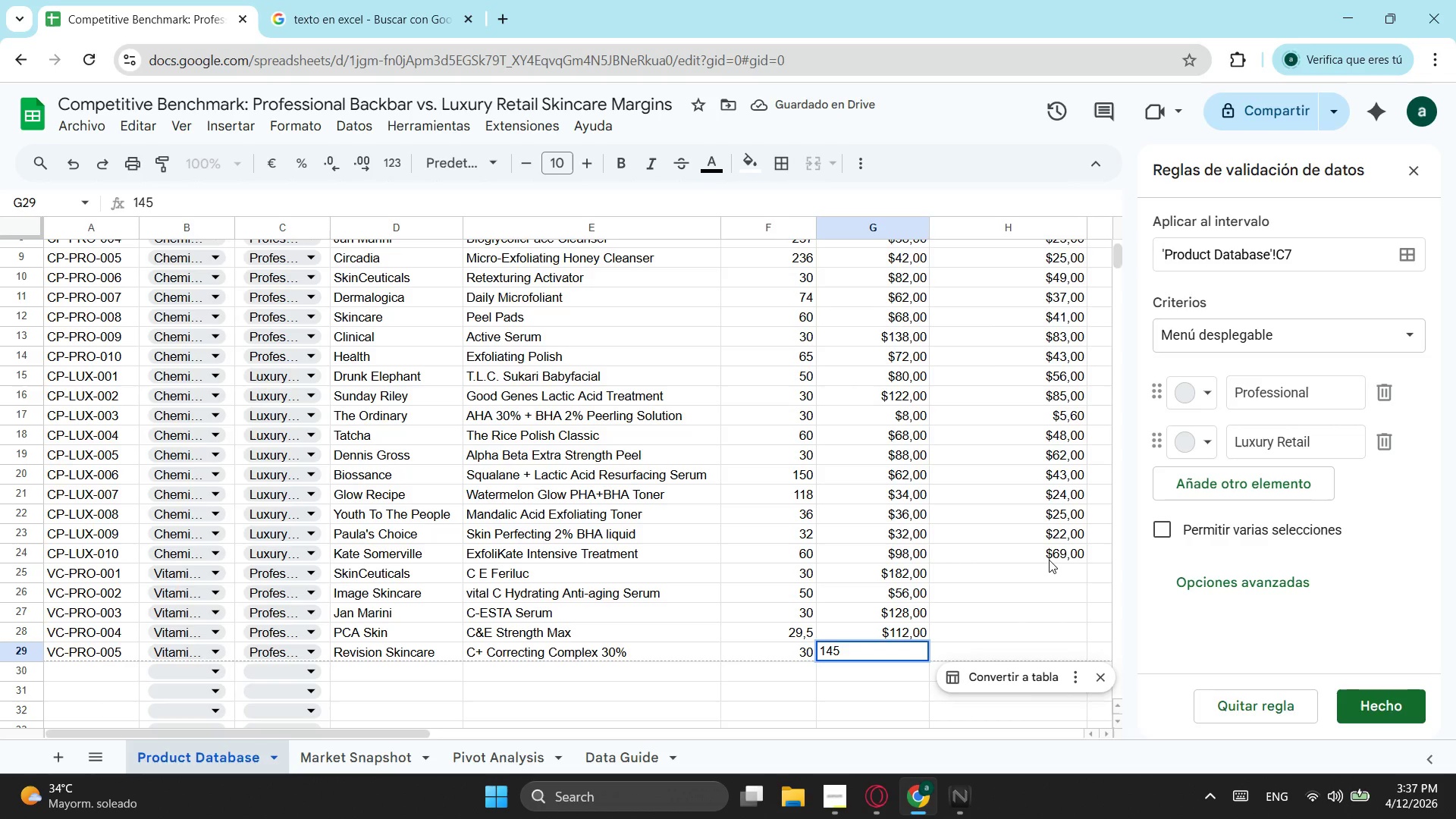 
left_click([1050, 563])
 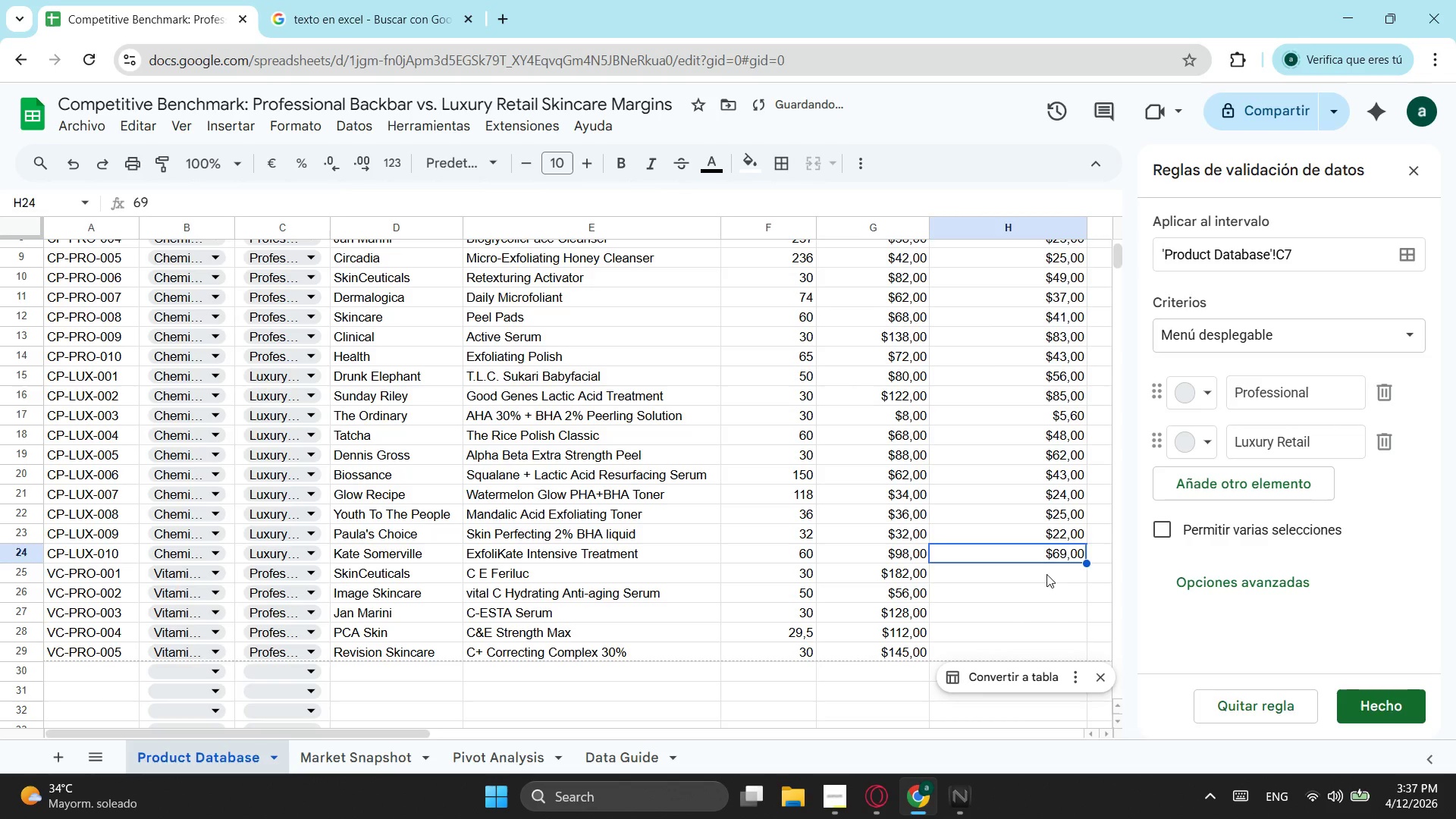 
left_click([1043, 576])
 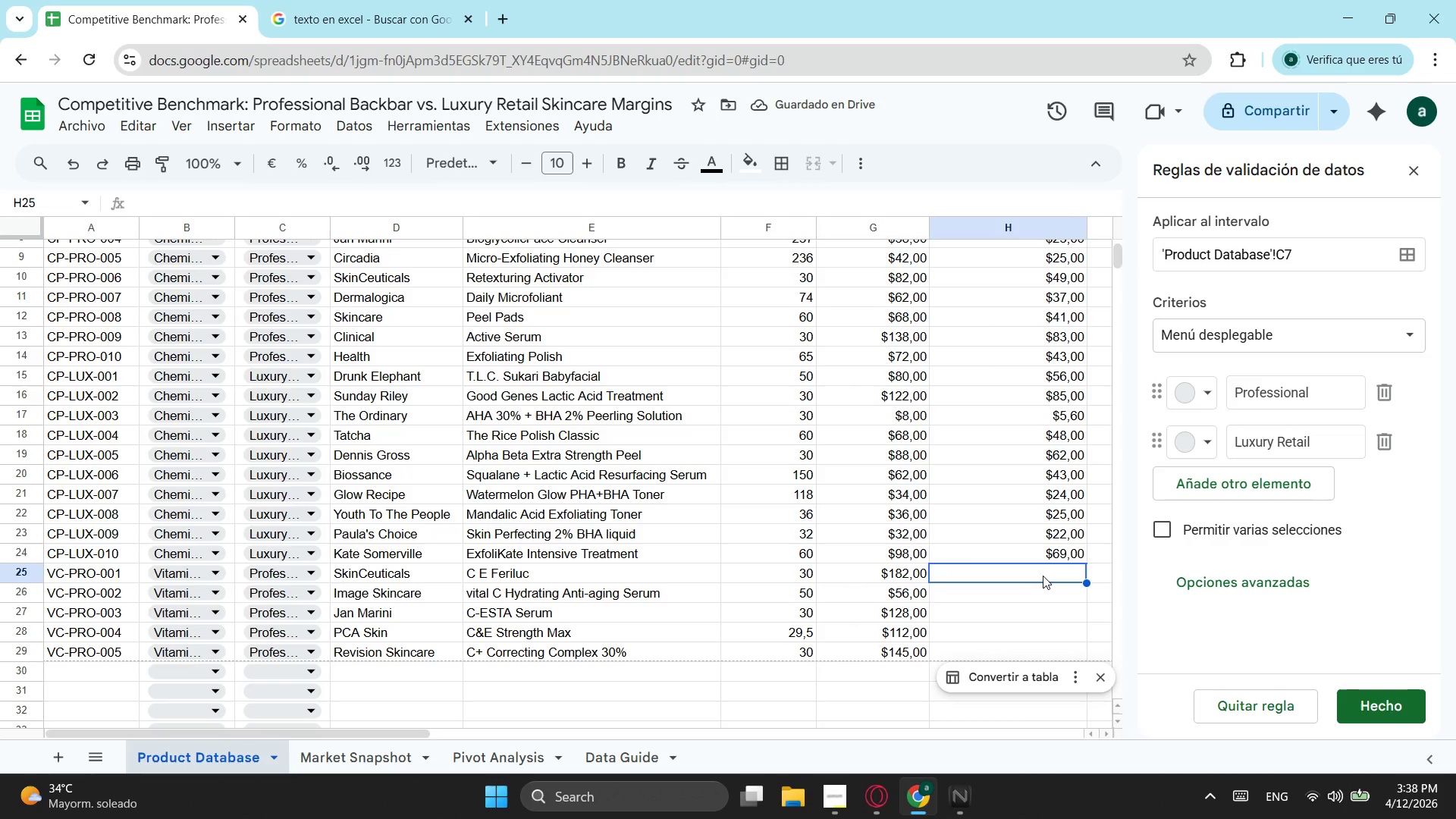 
type(109)
 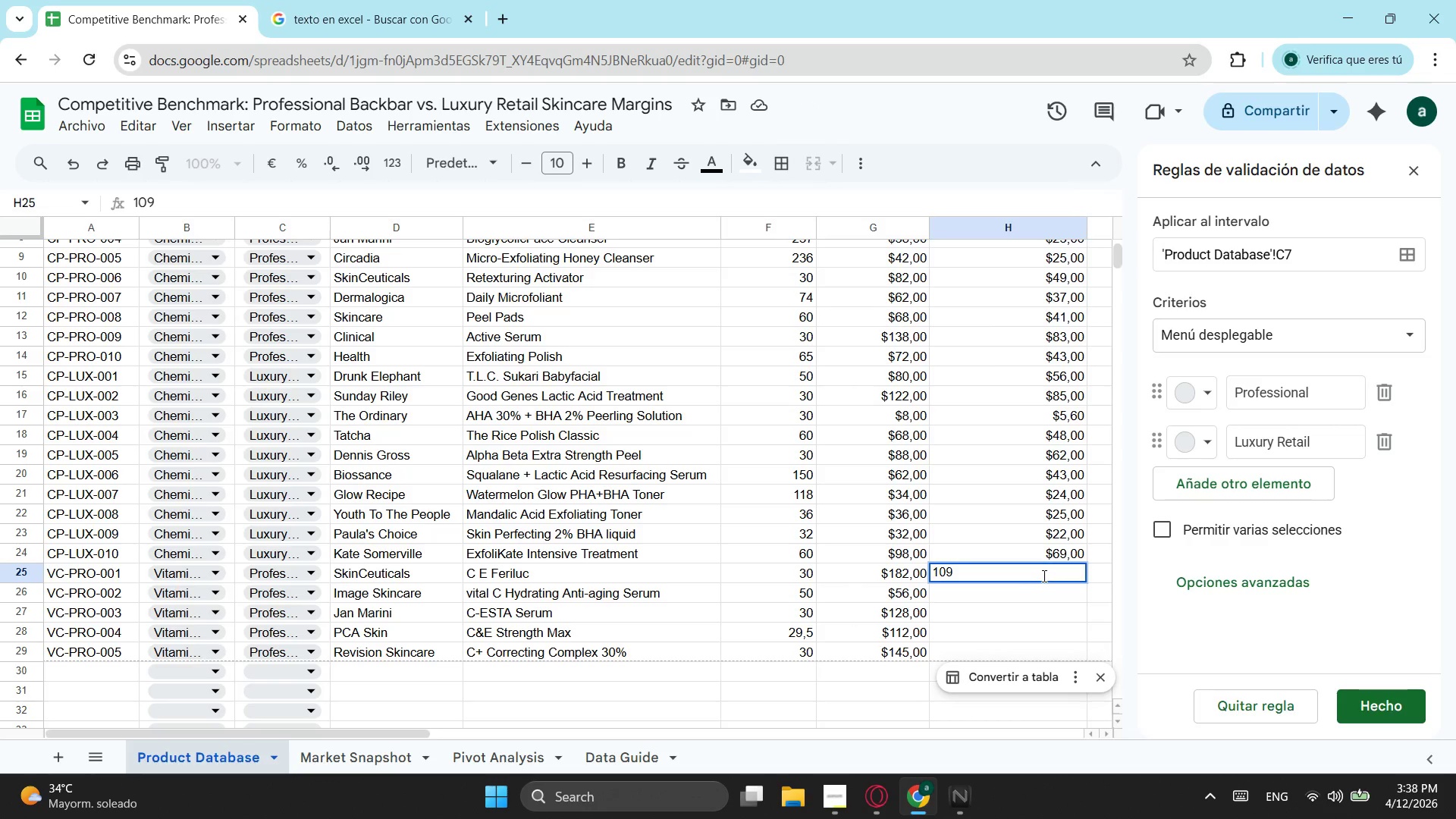 
key(Enter)
 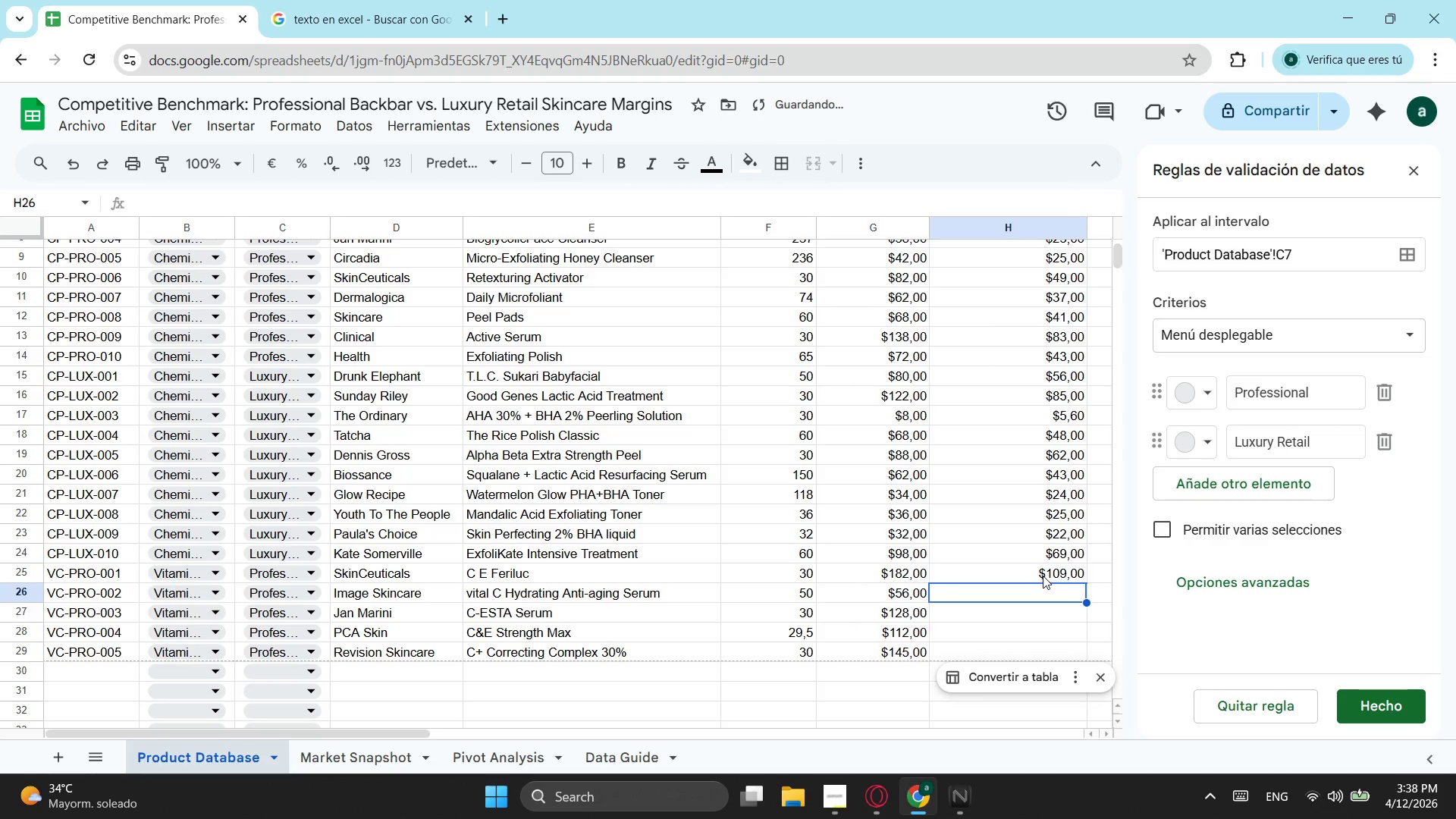 
type(34)
 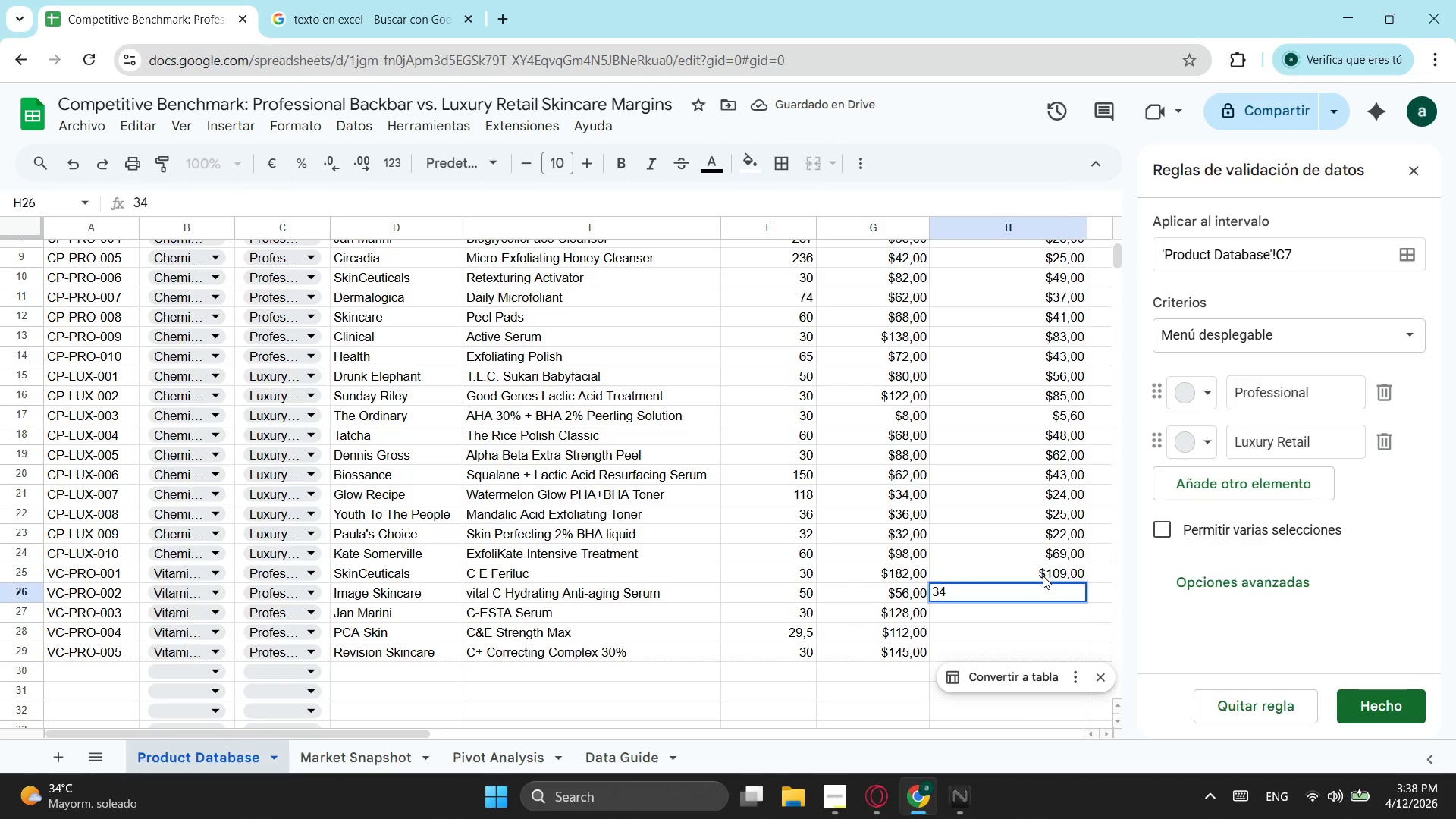 
key(Enter)
 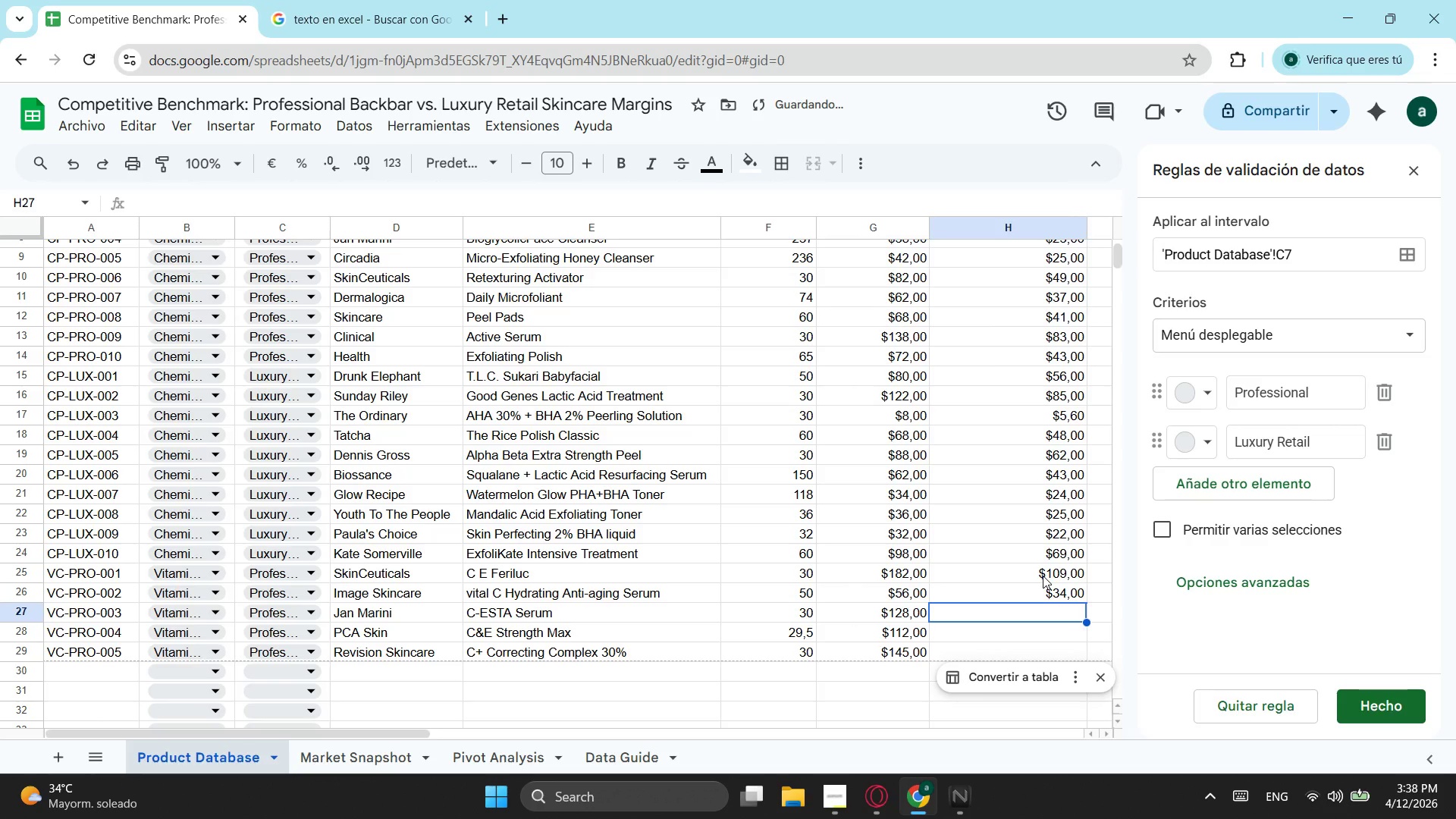 
type(77)
 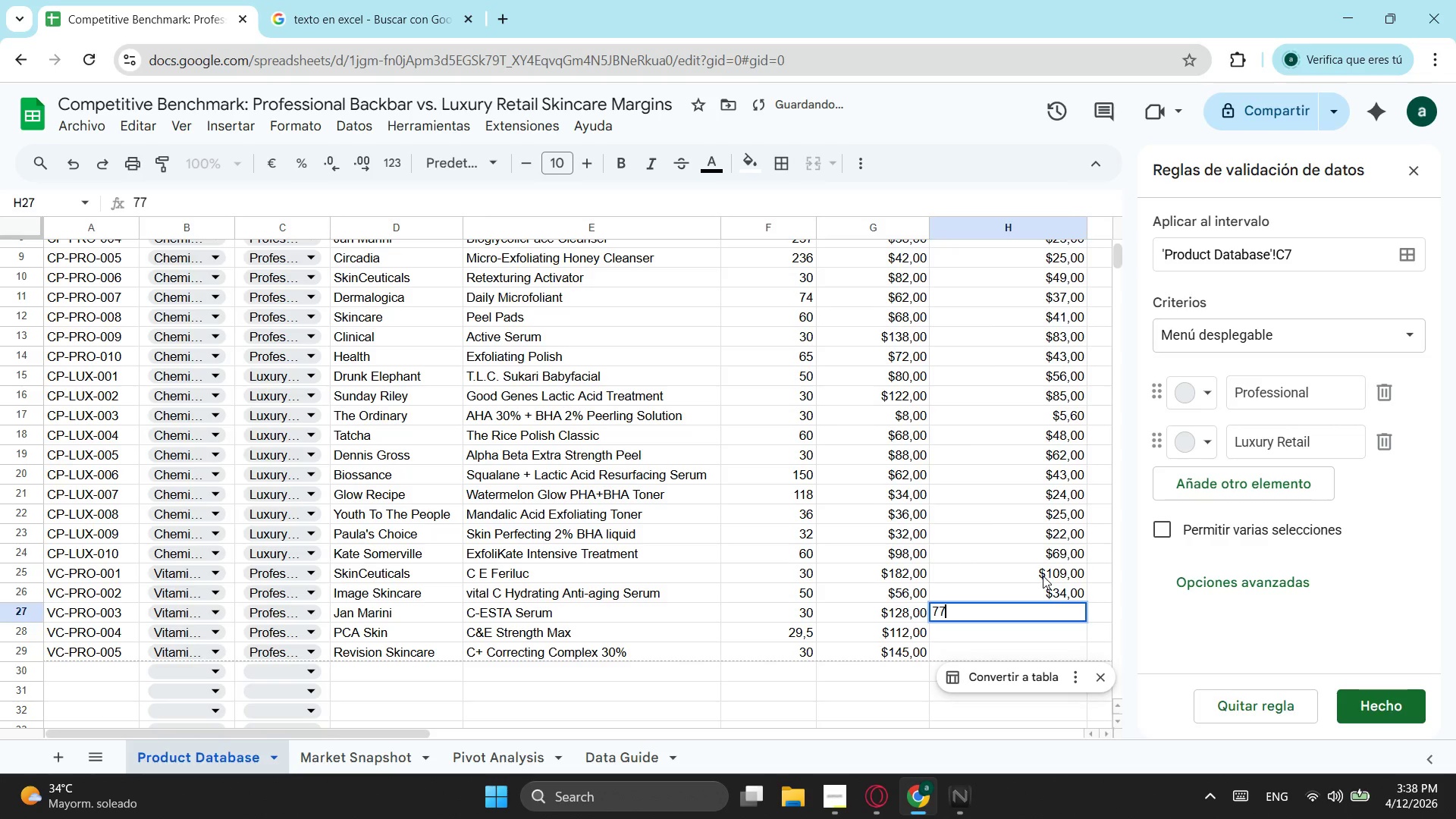 
key(Enter)
 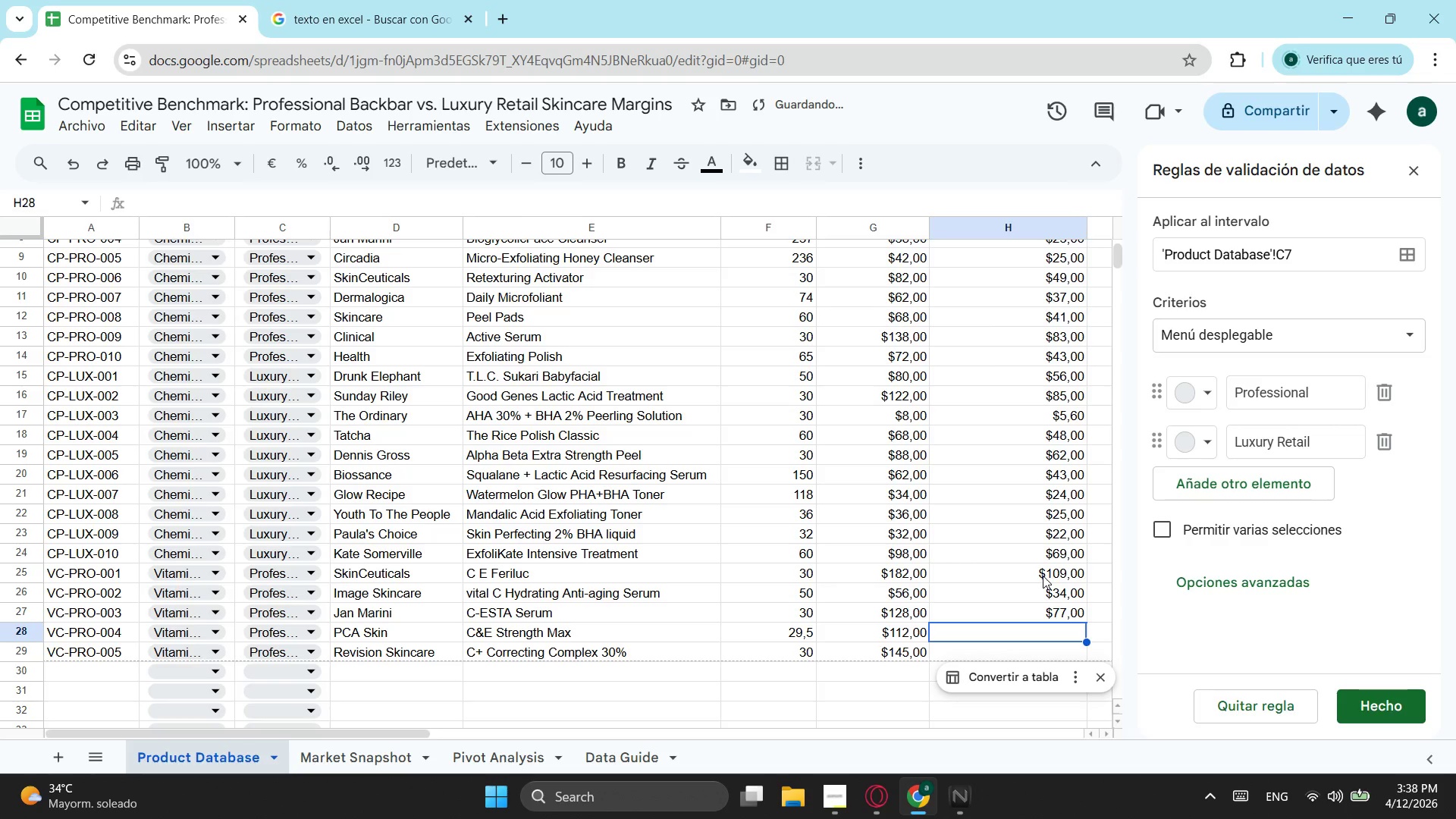 
type(67)
 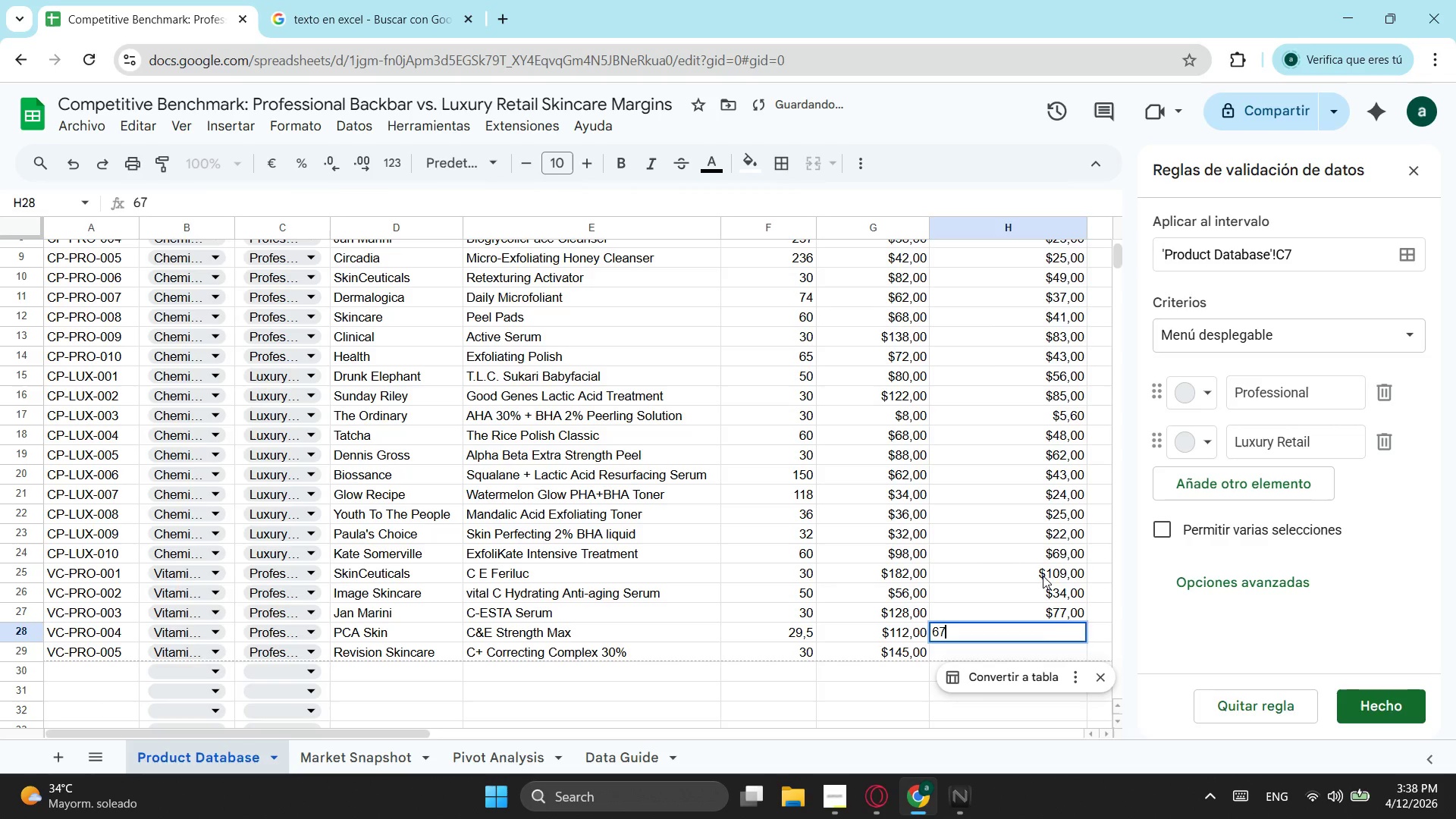 
key(Enter)
 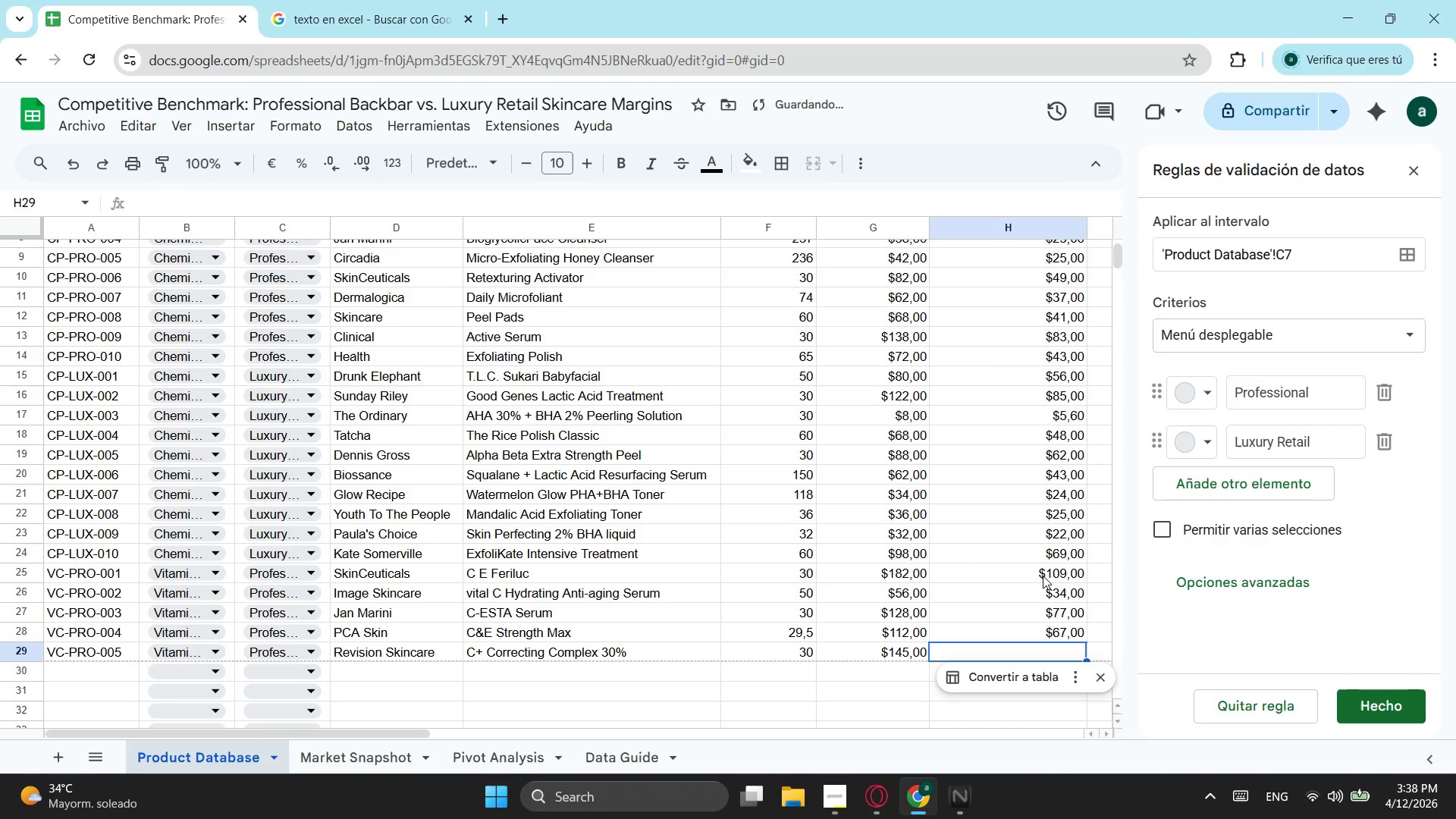 
type(87)
 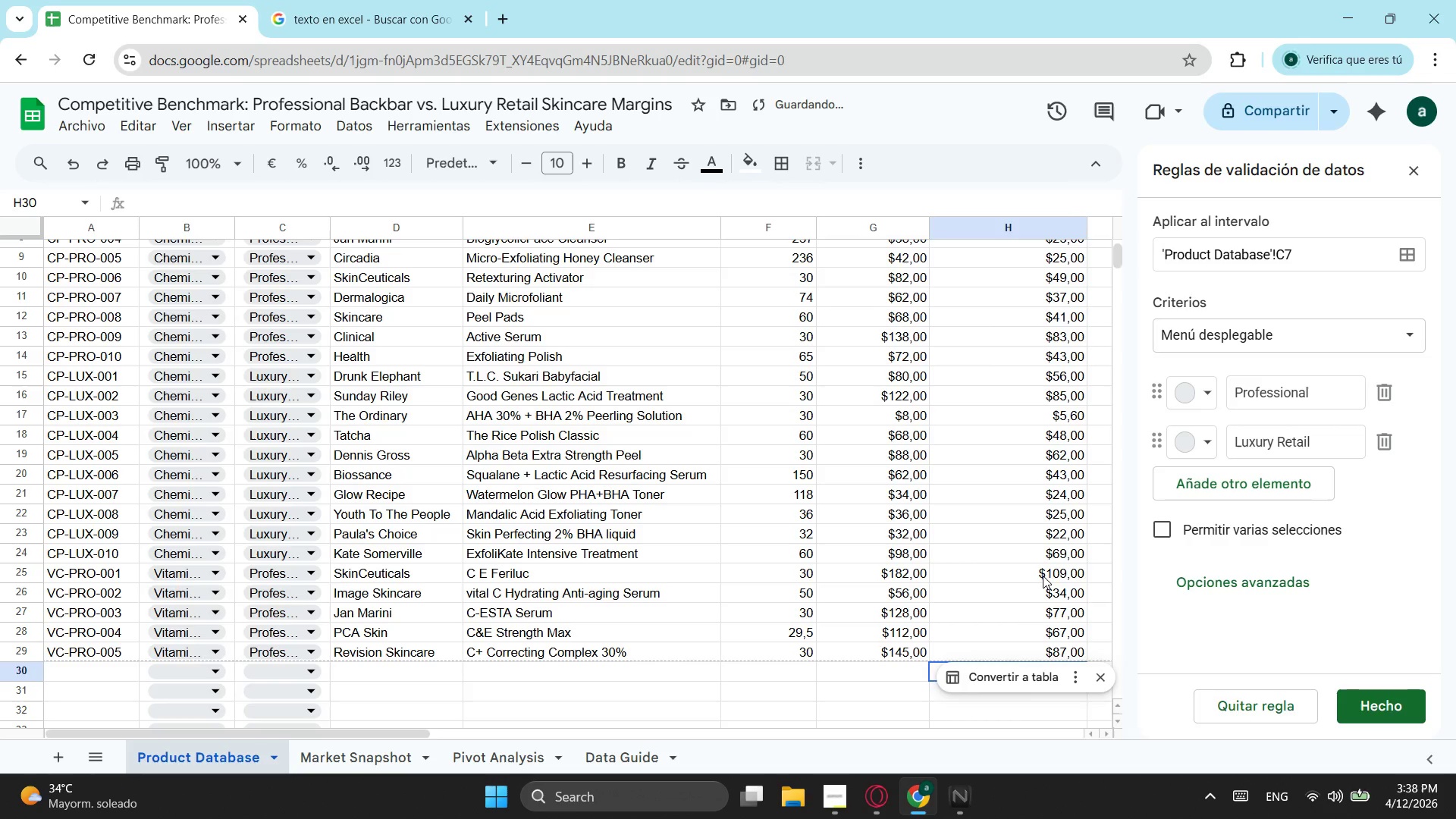 
key(Enter)
 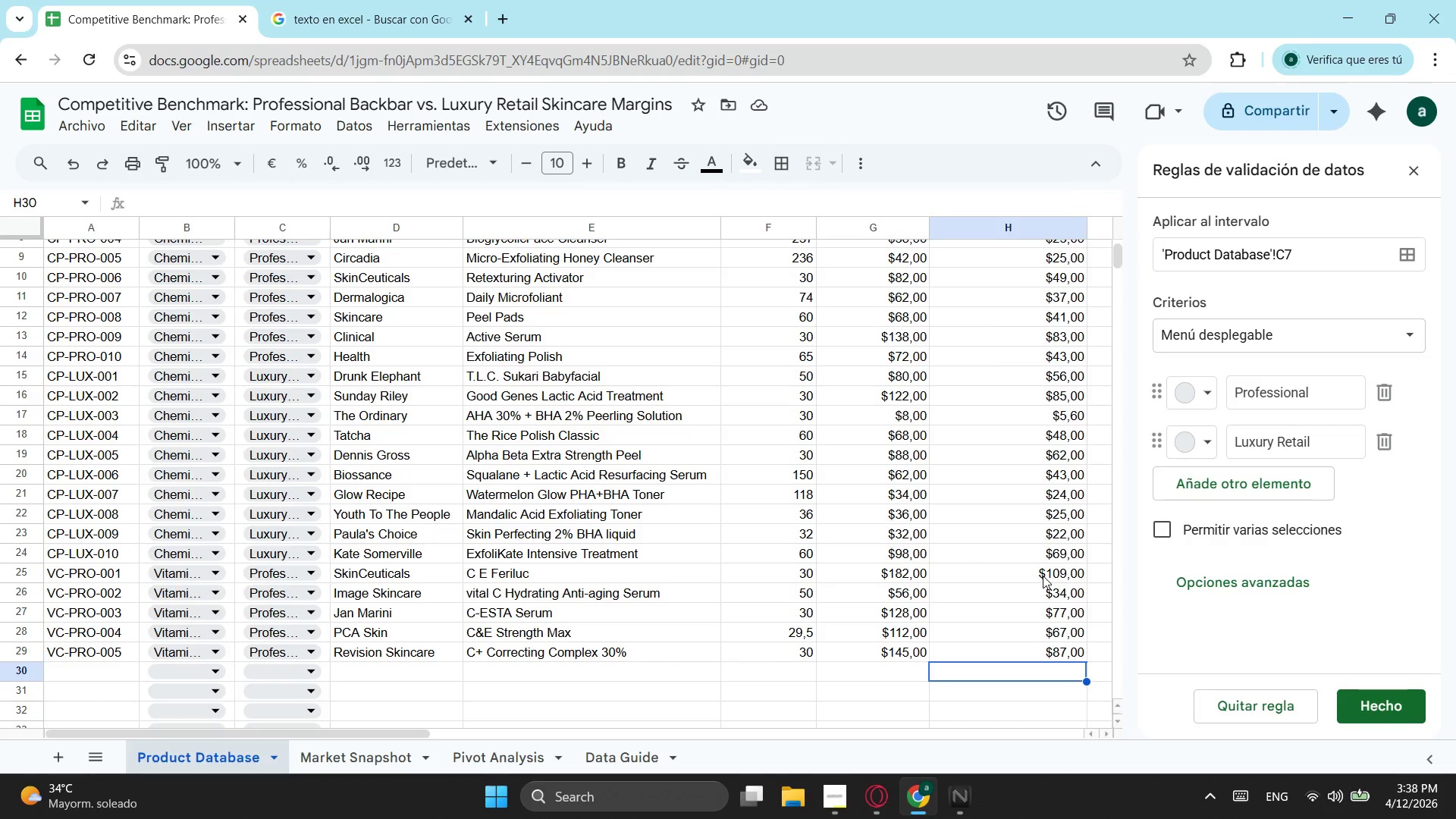 
wait(14.61)
 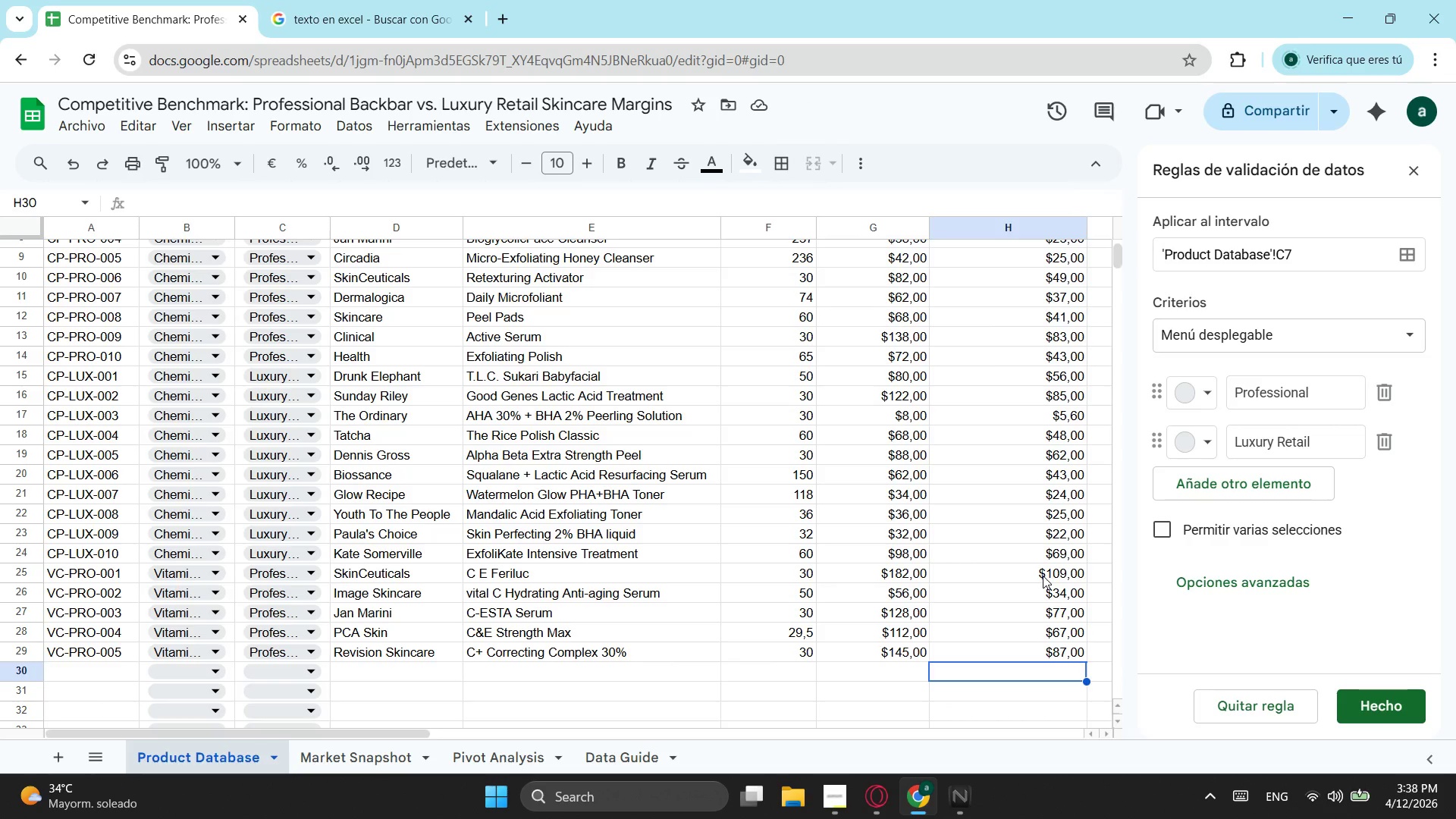 
left_click_drag(start_coordinate=[374, 731], to_coordinate=[624, 778])
 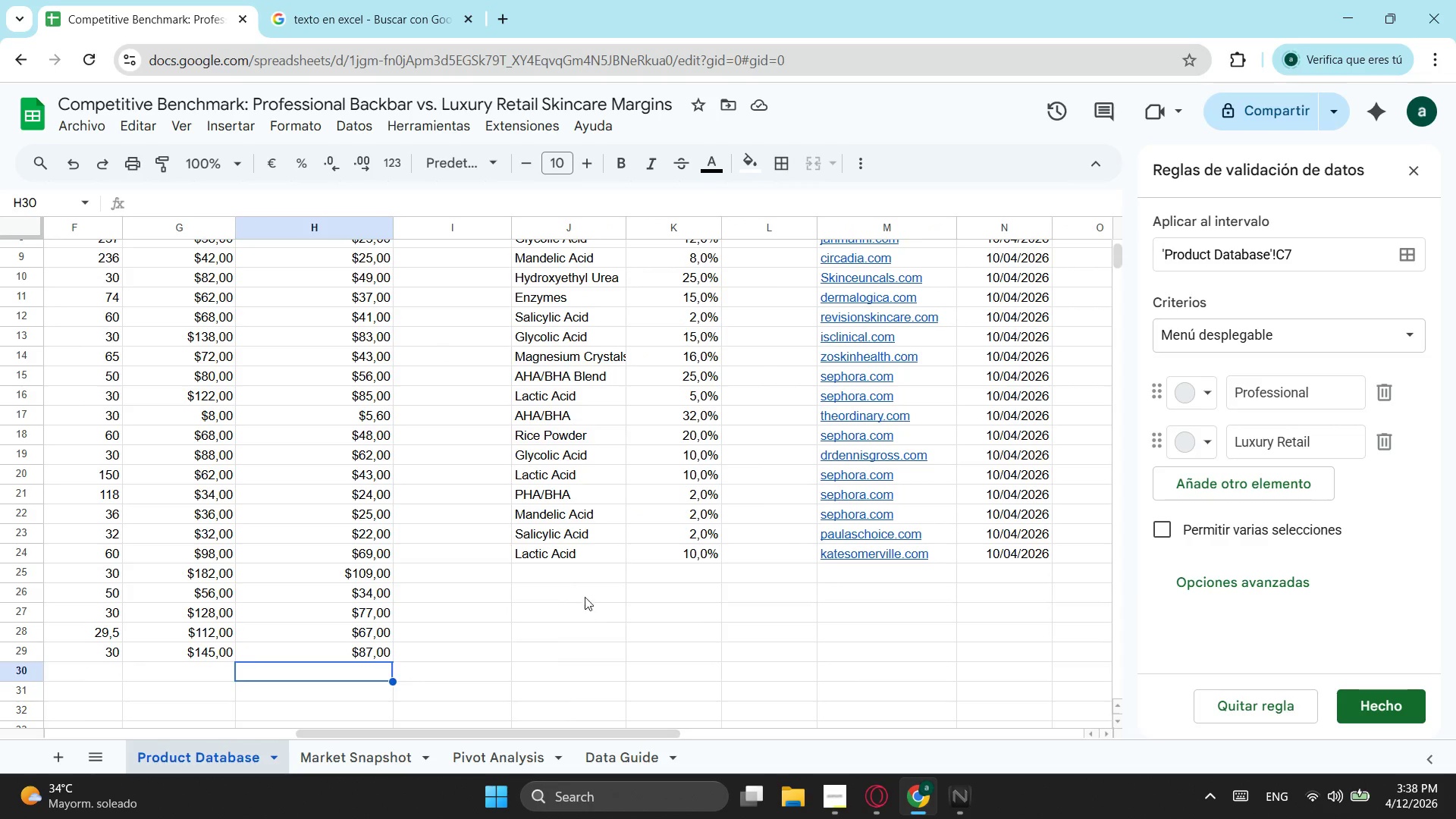 
left_click([587, 580])
 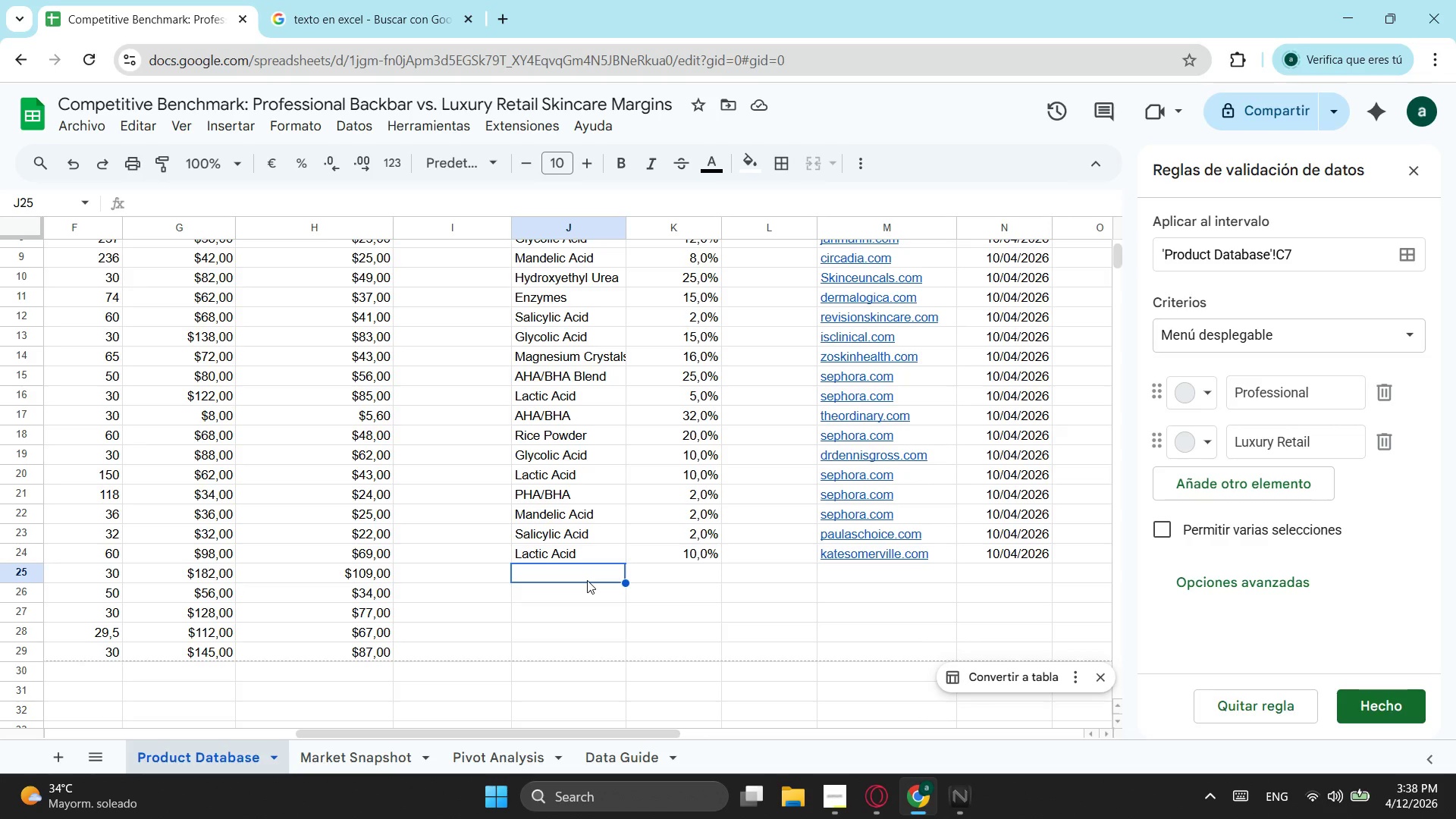 
type(L-Ac)
key(Backspace)
type(scor)
 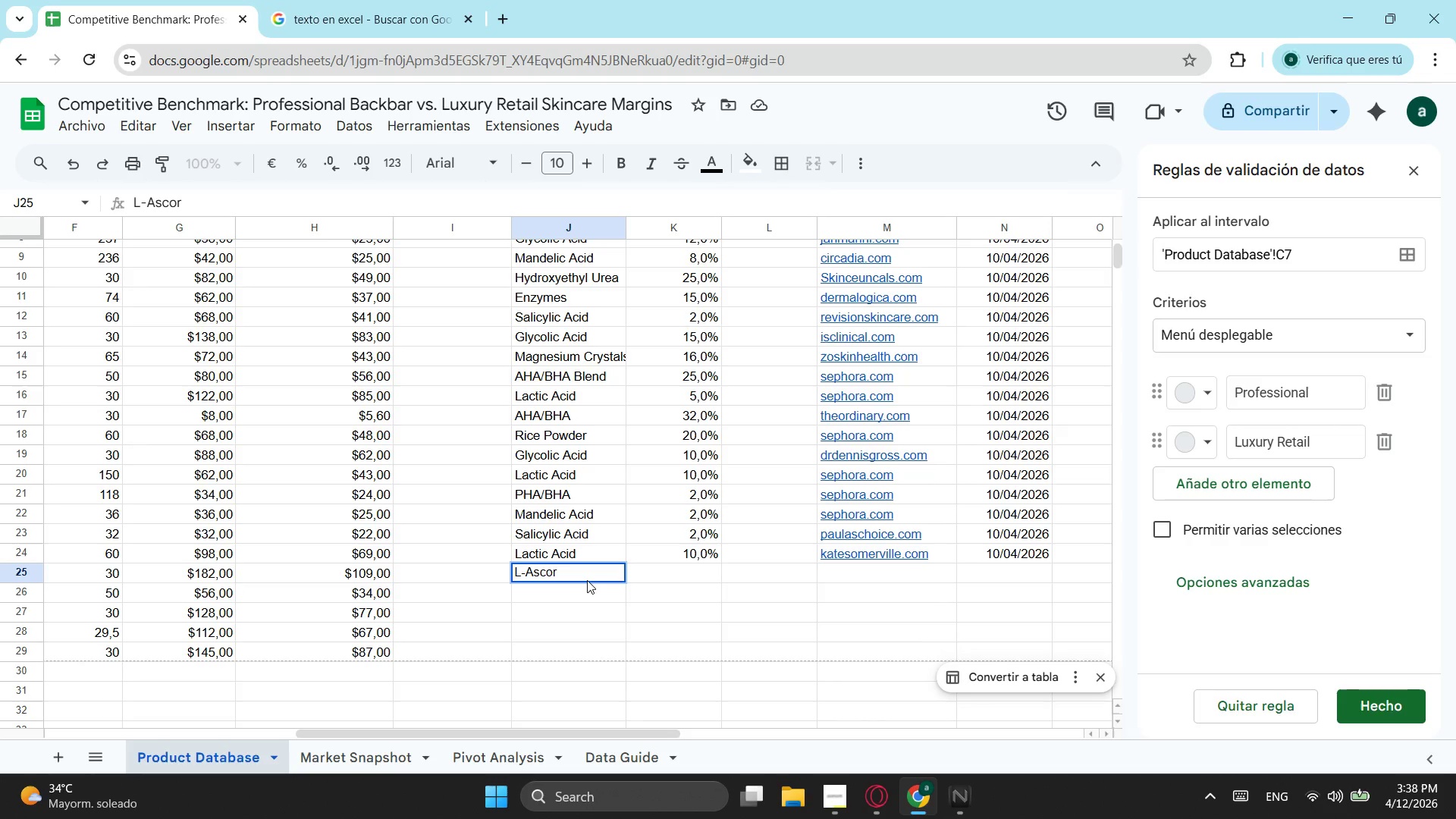 
wait(6.41)
 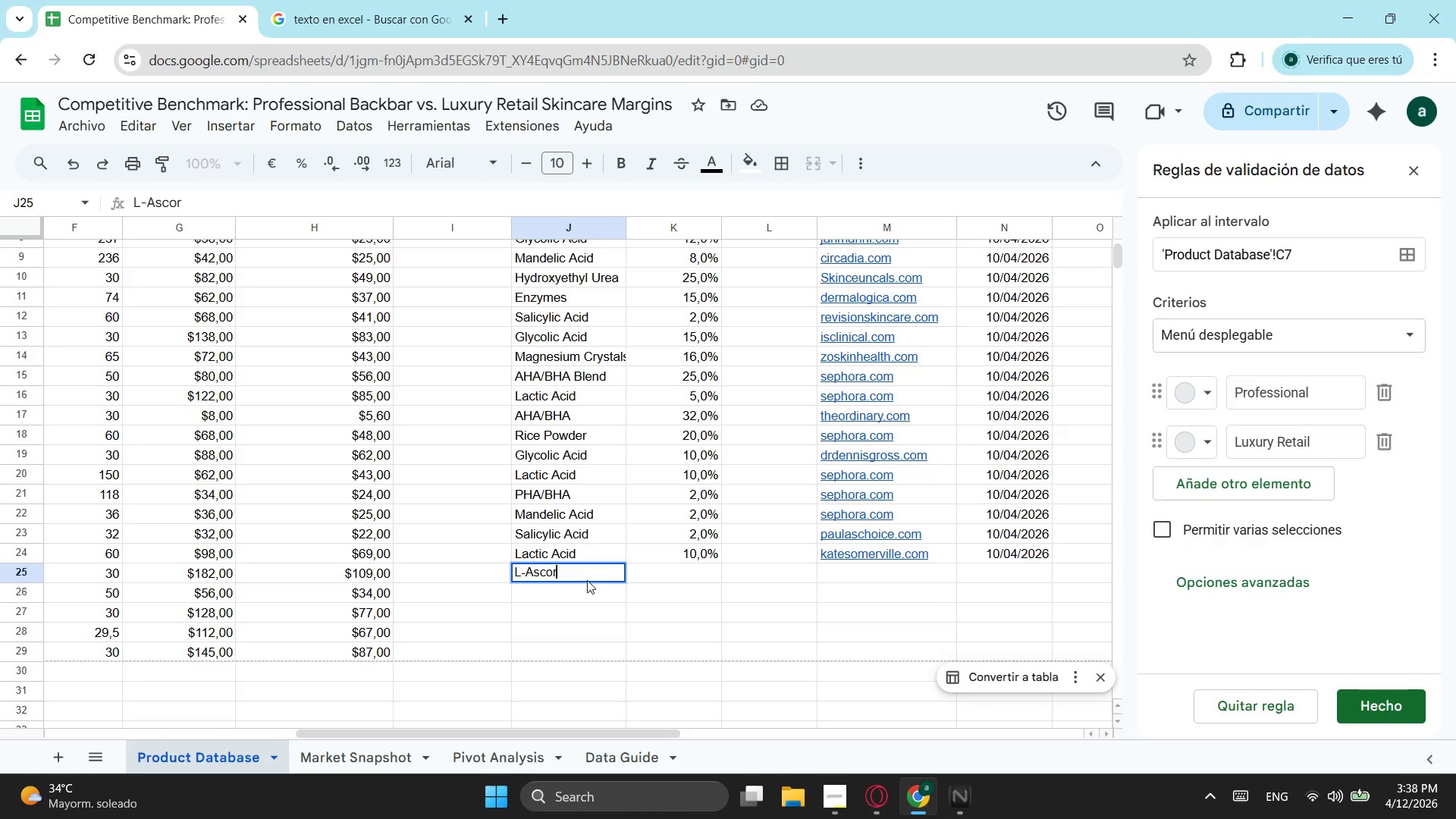 
key(Alt+Tab)
 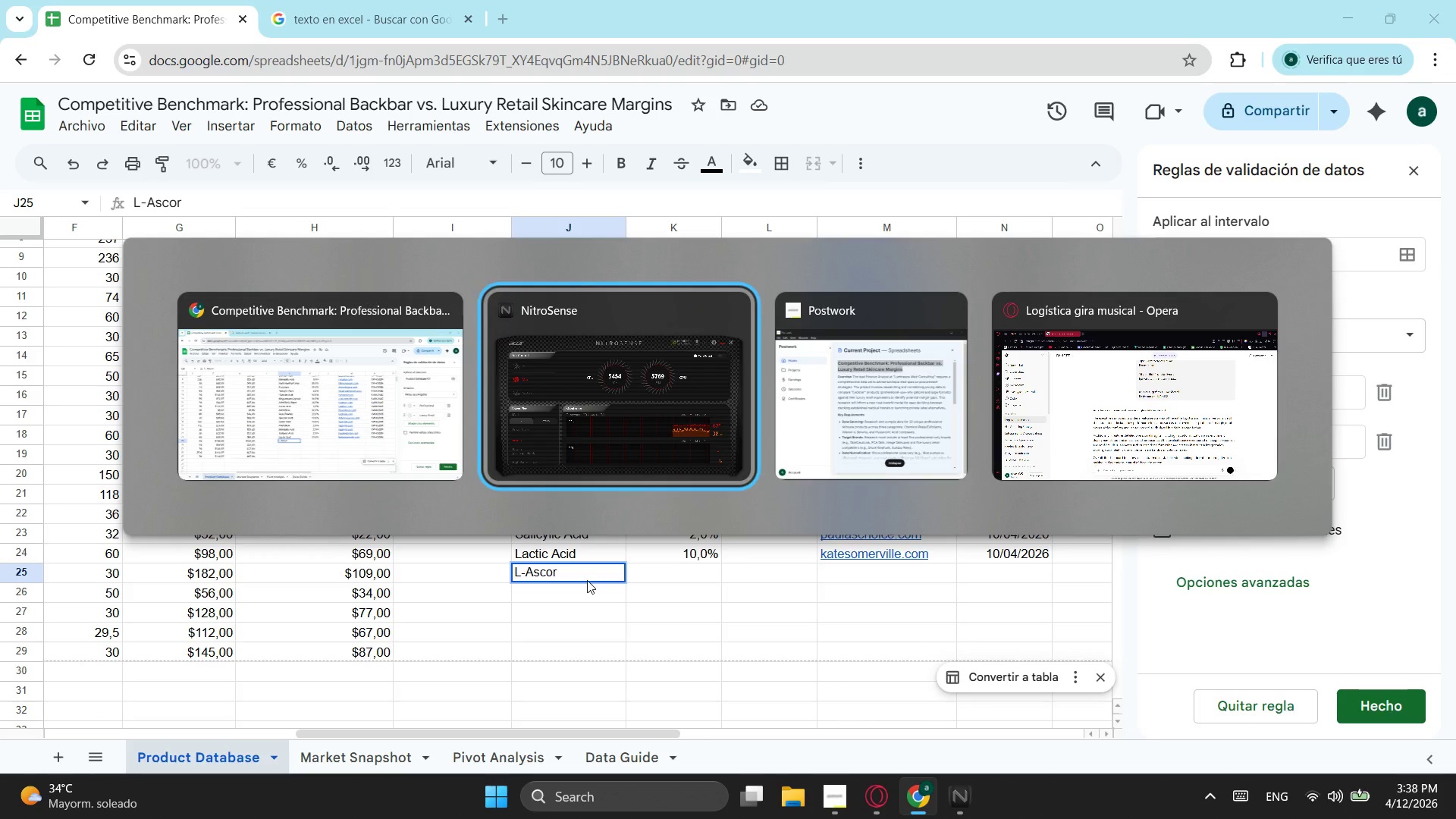 
key(Alt+Tab)